 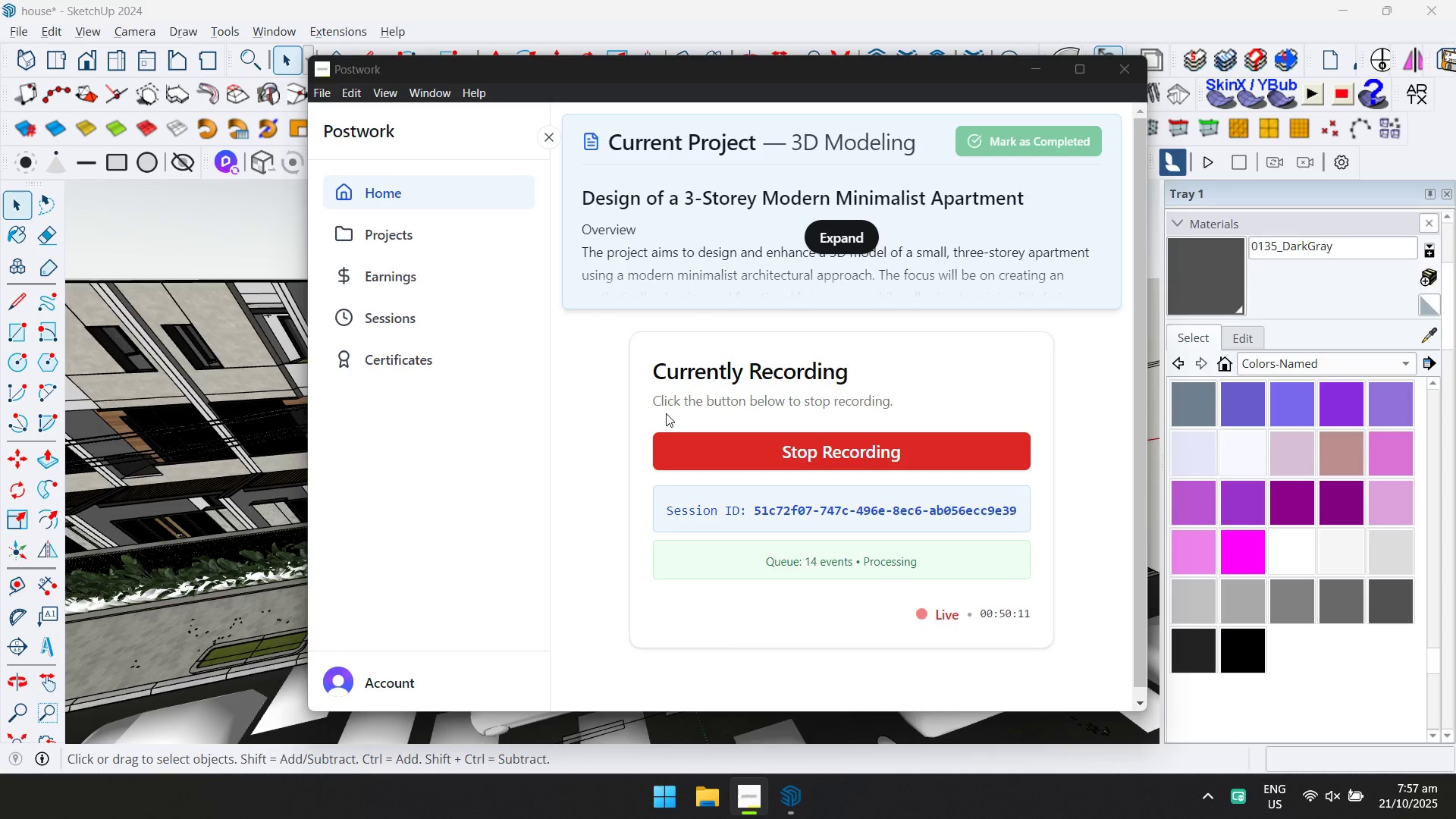 
scroll: coordinate [817, 509], scroll_direction: down, amount: 7.0
 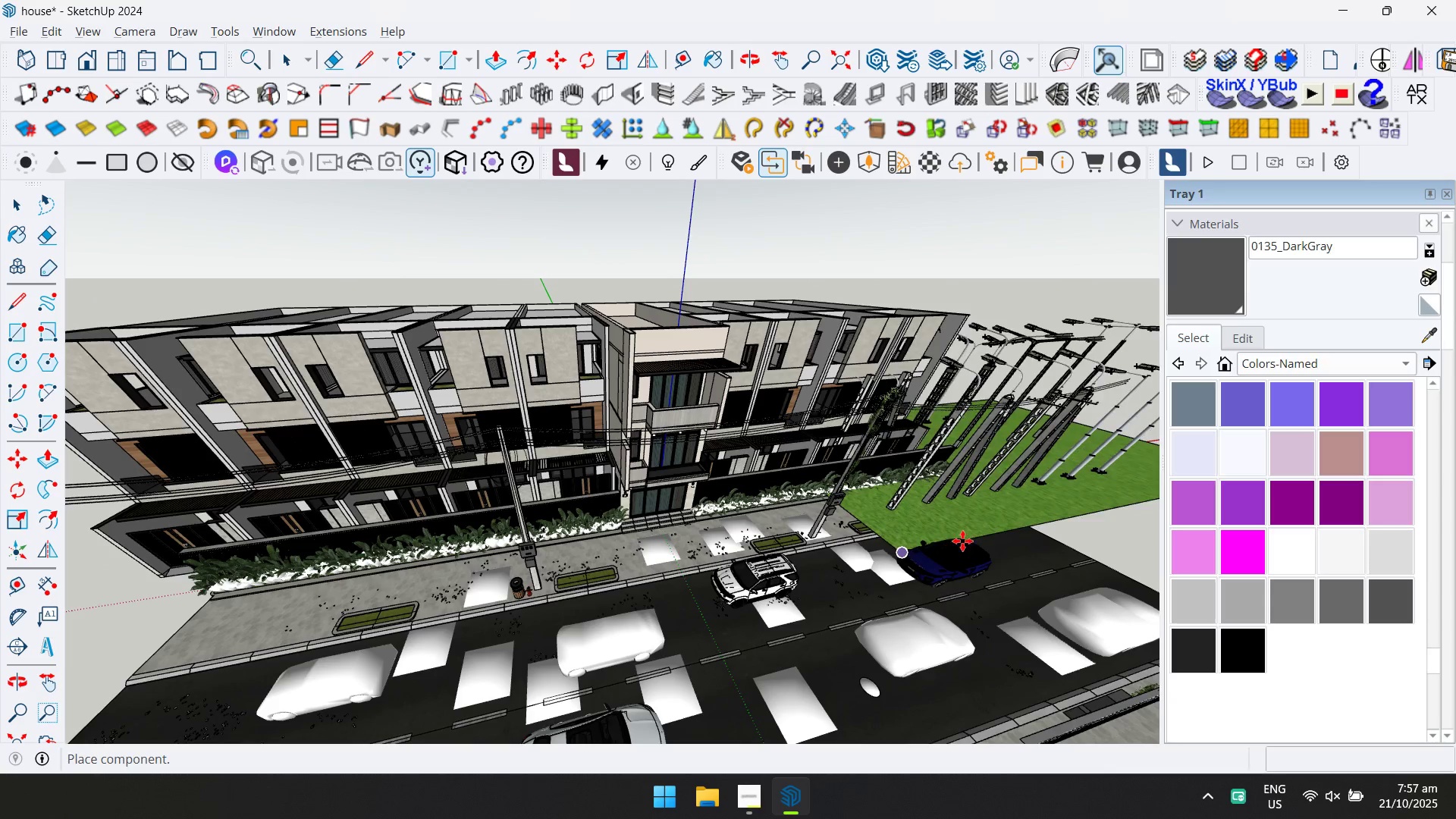 
hold_key(key=ShiftLeft, duration=0.58)
 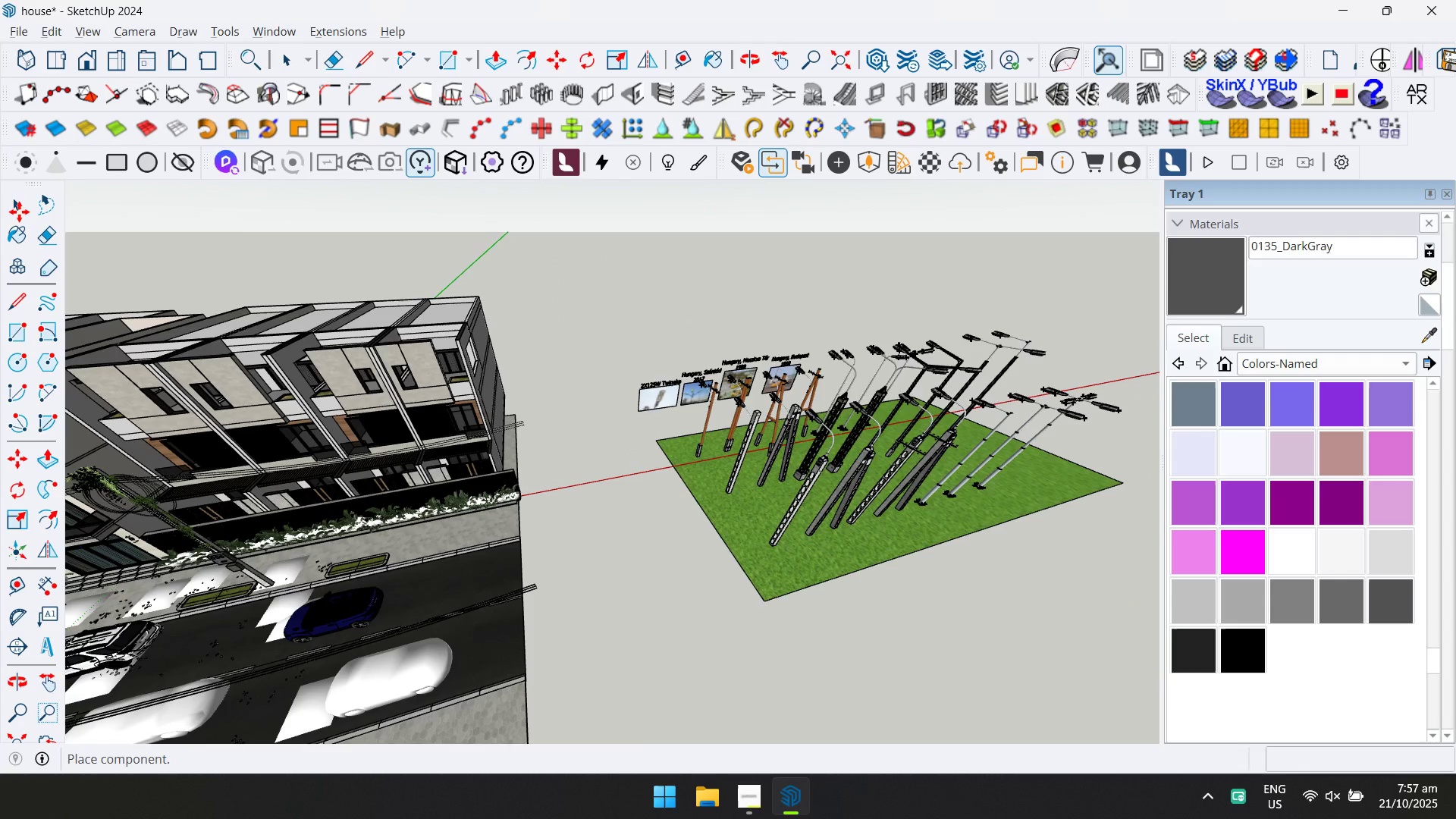 
left_click([14, 203])
 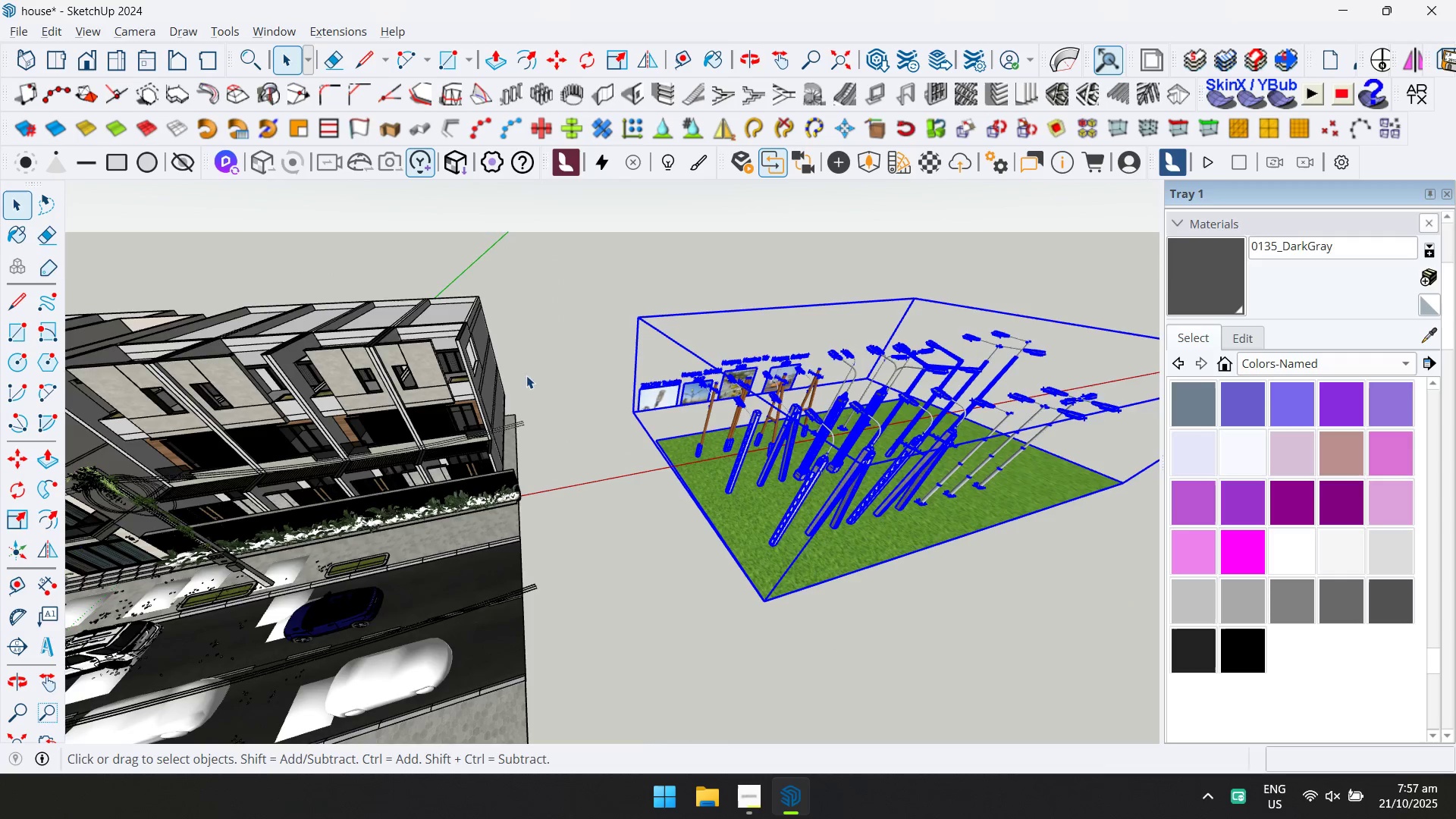 
scroll: coordinate [822, 394], scroll_direction: up, amount: 3.0
 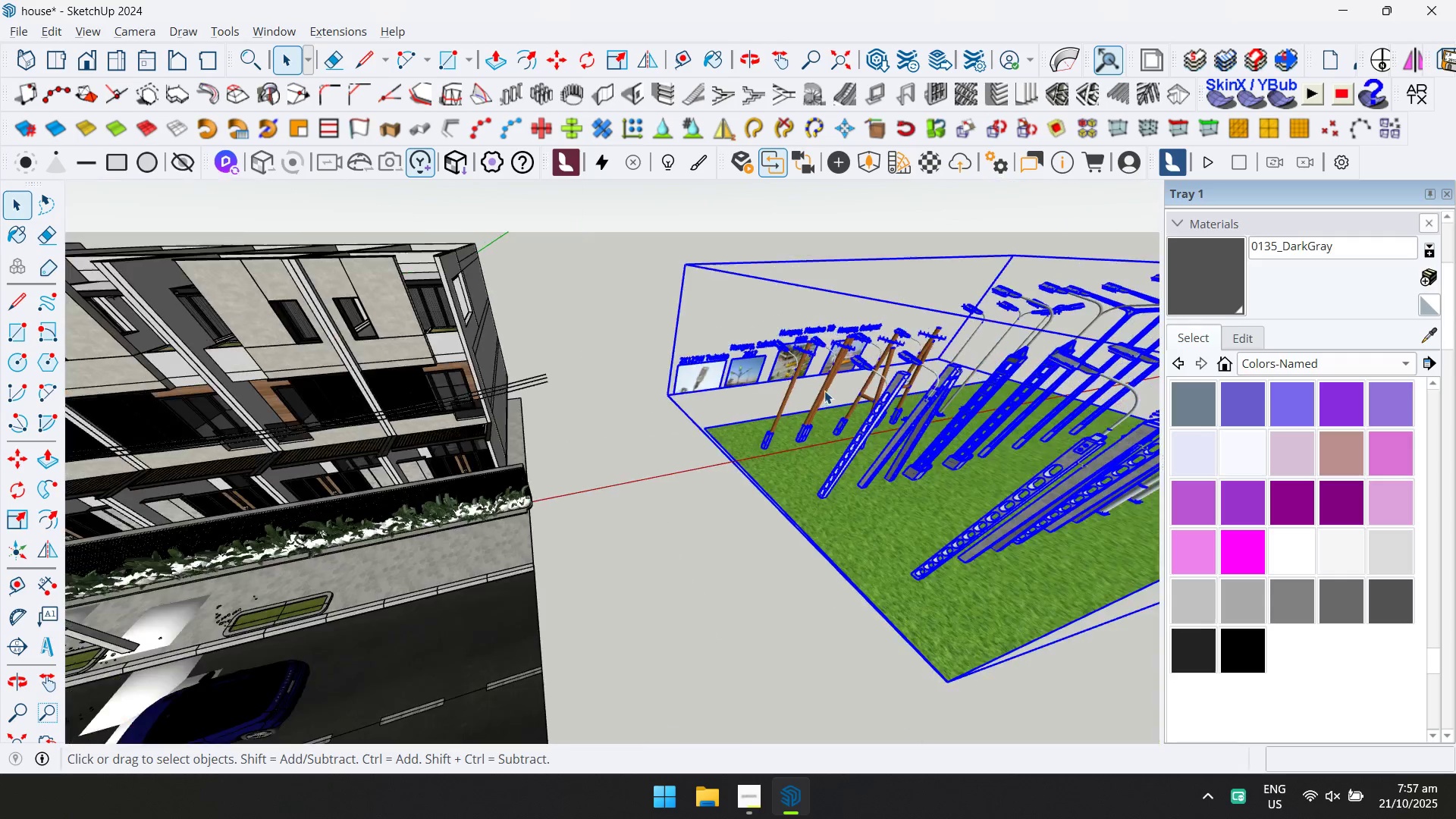 
hold_key(key=ShiftLeft, duration=0.37)
 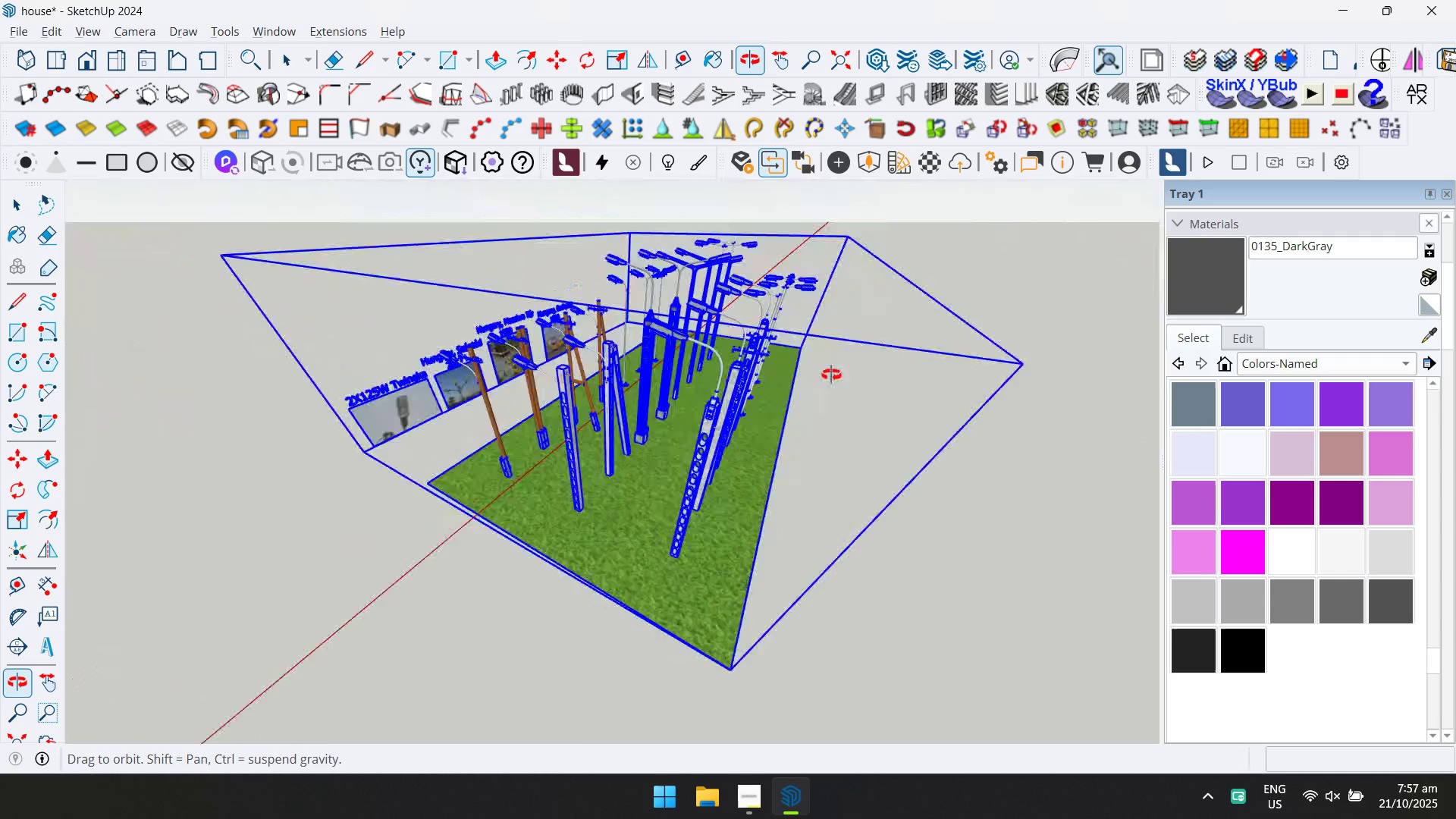 
scroll: coordinate [597, 257], scroll_direction: up, amount: 5.0
 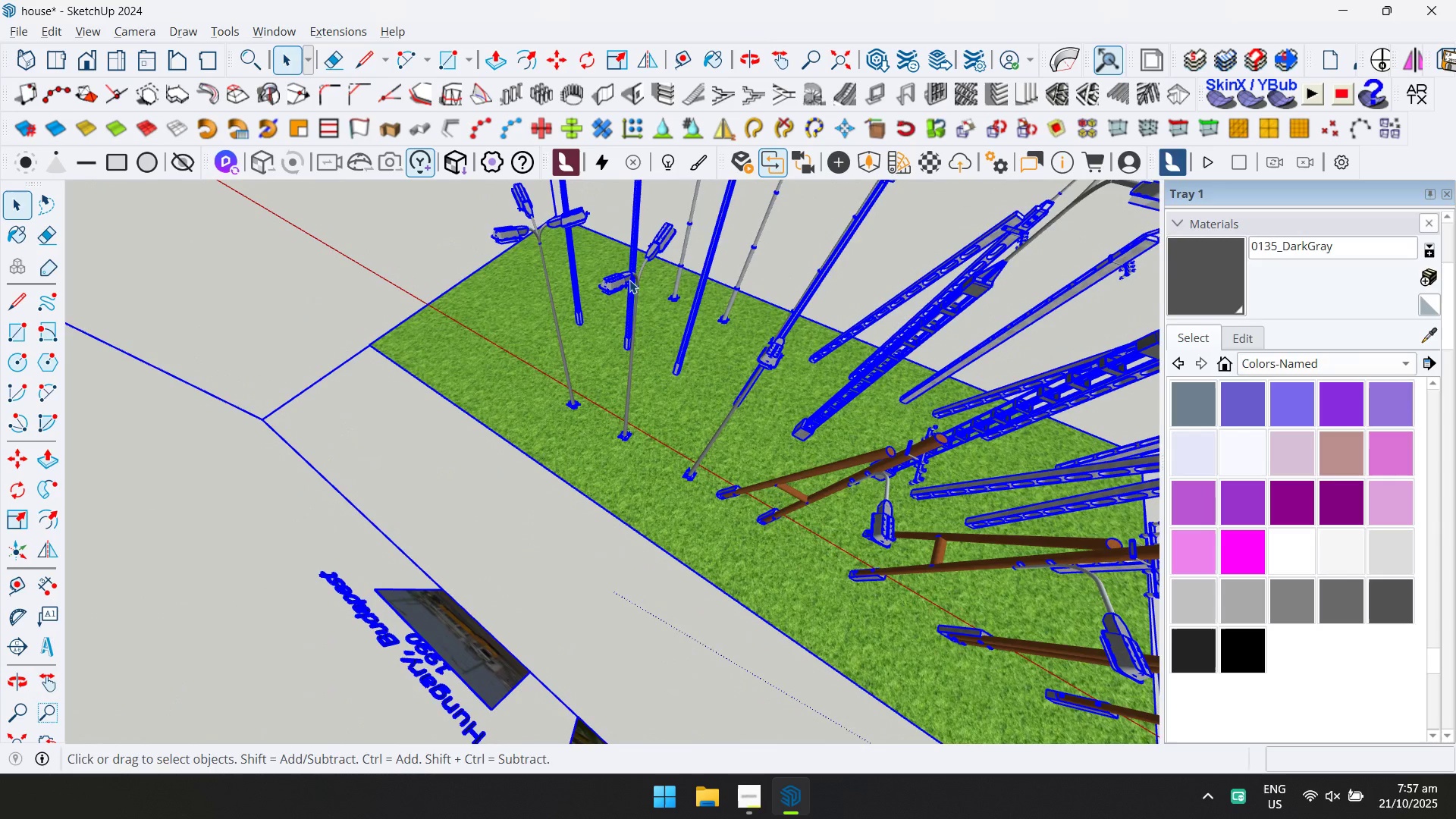 
double_click([626, 281])
 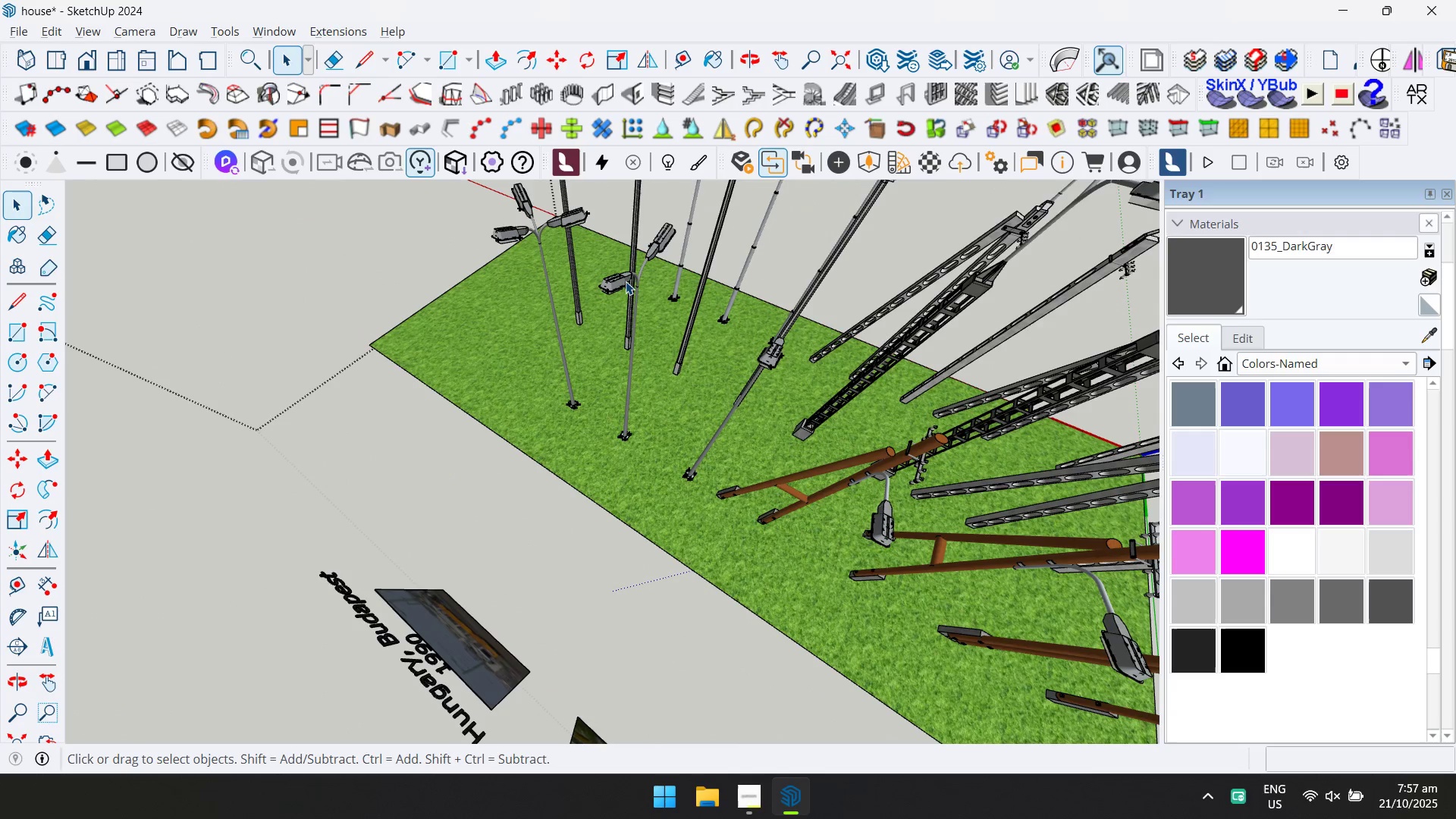 
left_click([626, 281])
 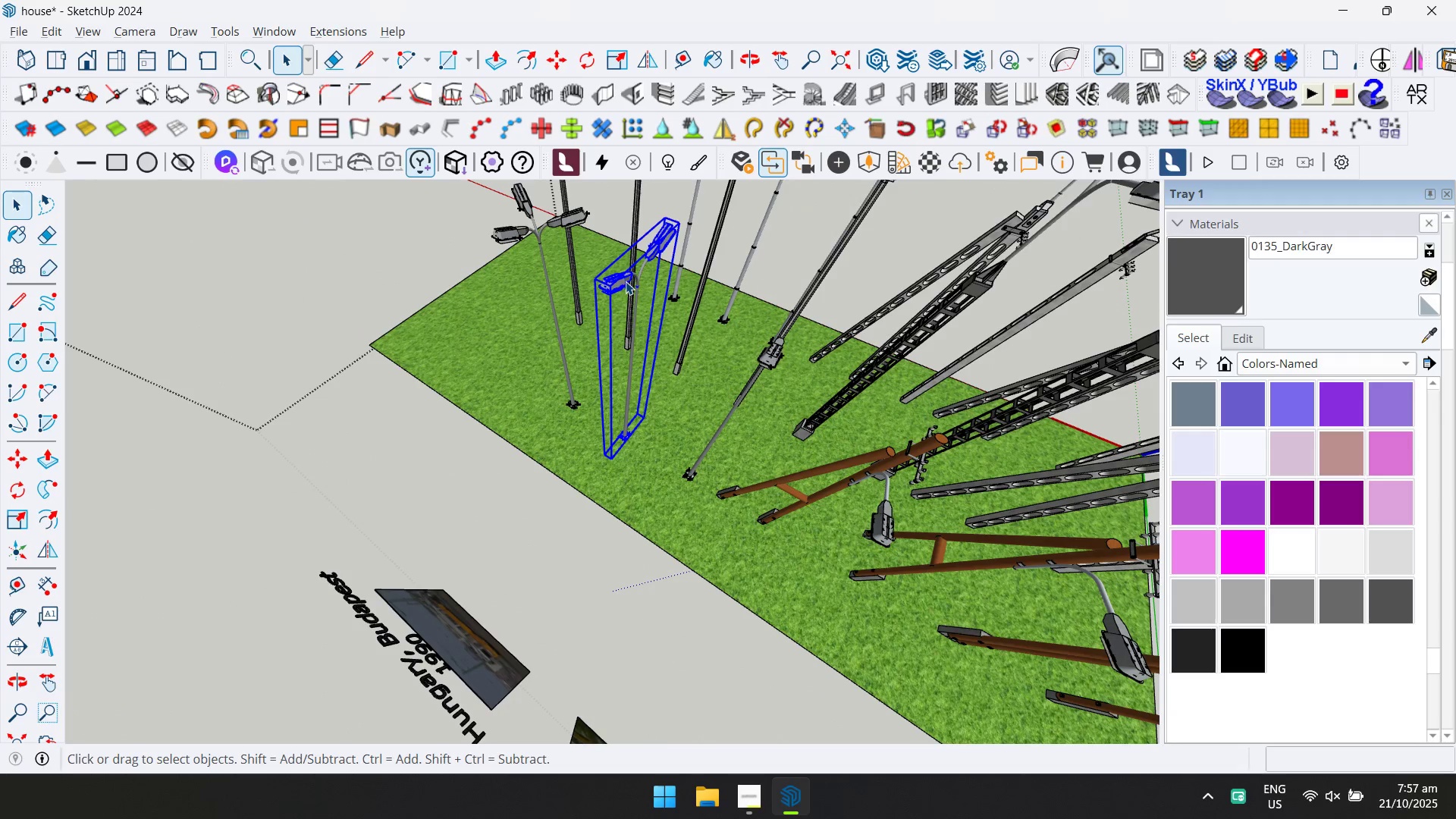 
scroll: coordinate [626, 281], scroll_direction: down, amount: 7.0
 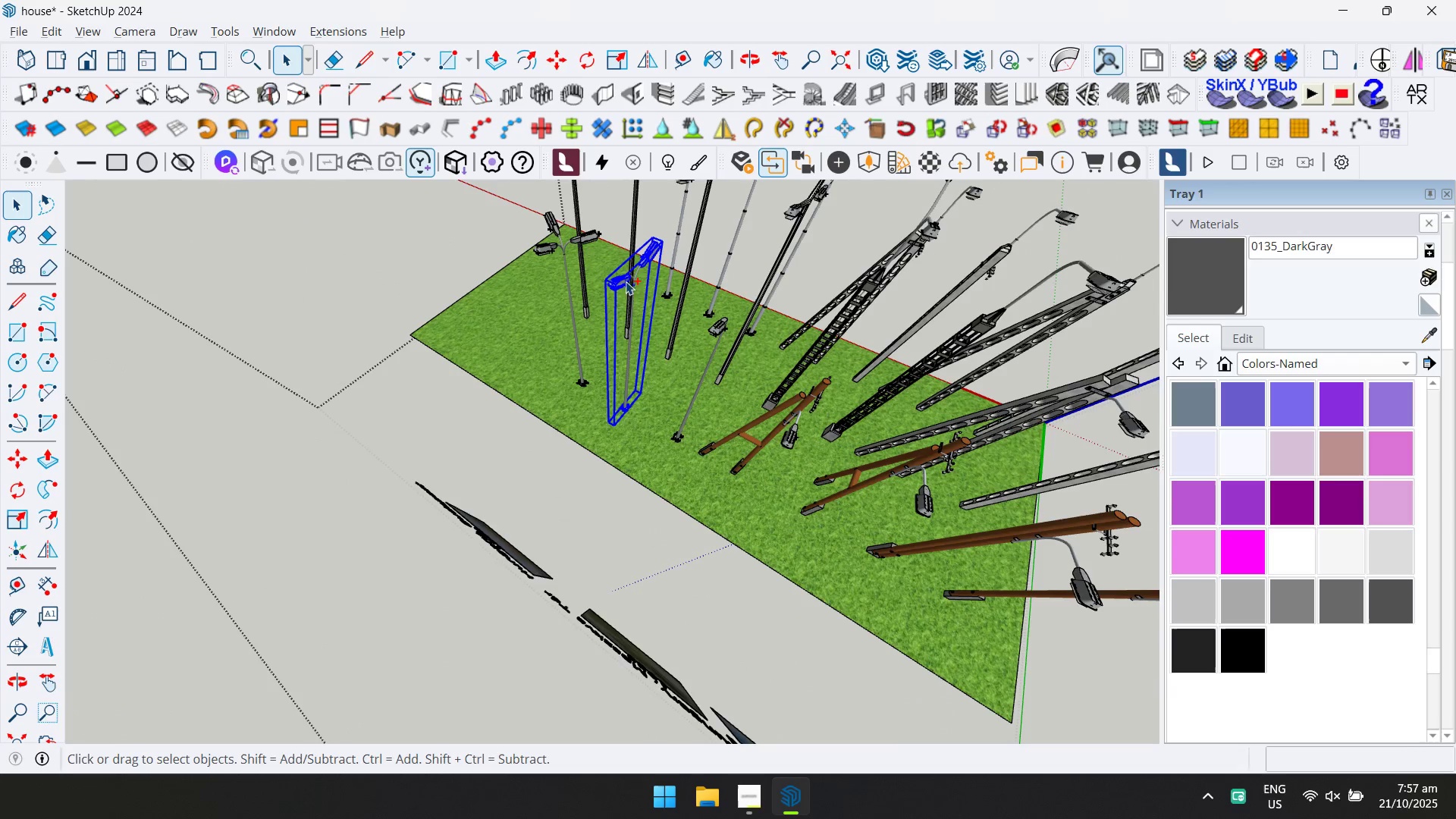 
key(Control+X)
 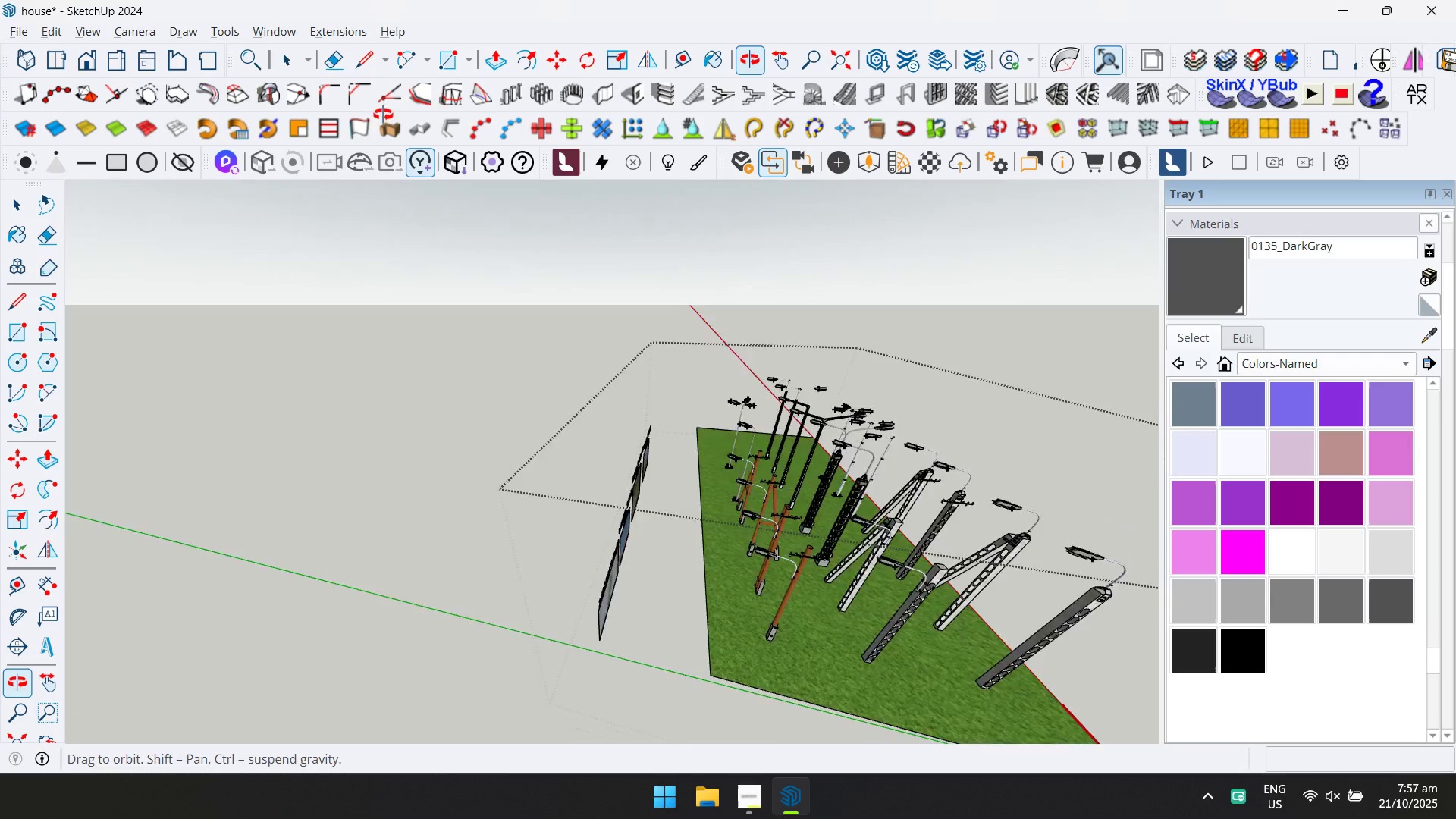 
scroll: coordinate [799, 347], scroll_direction: down, amount: 3.0
 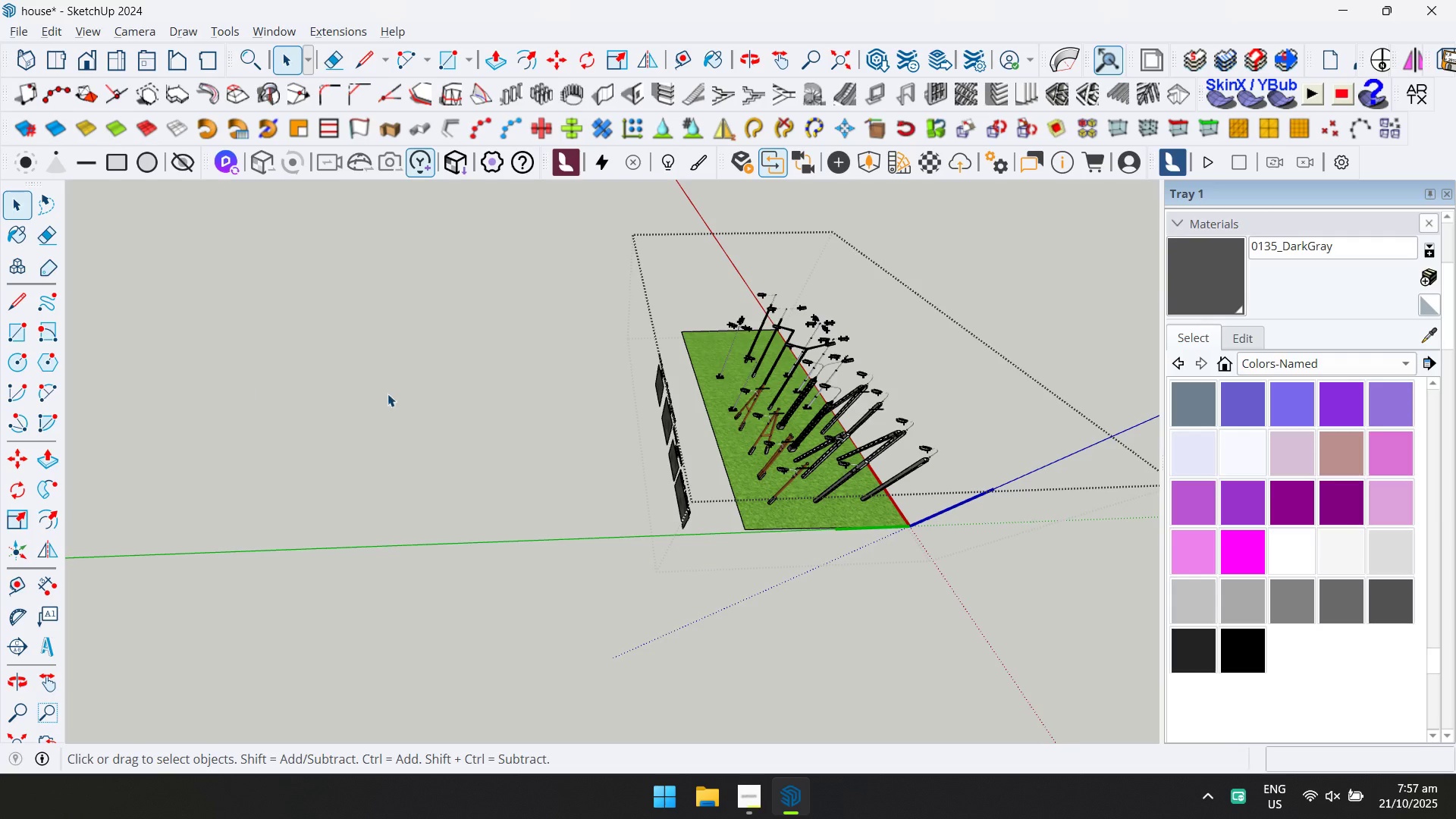 
scroll: coordinate [756, 432], scroll_direction: up, amount: 10.0
 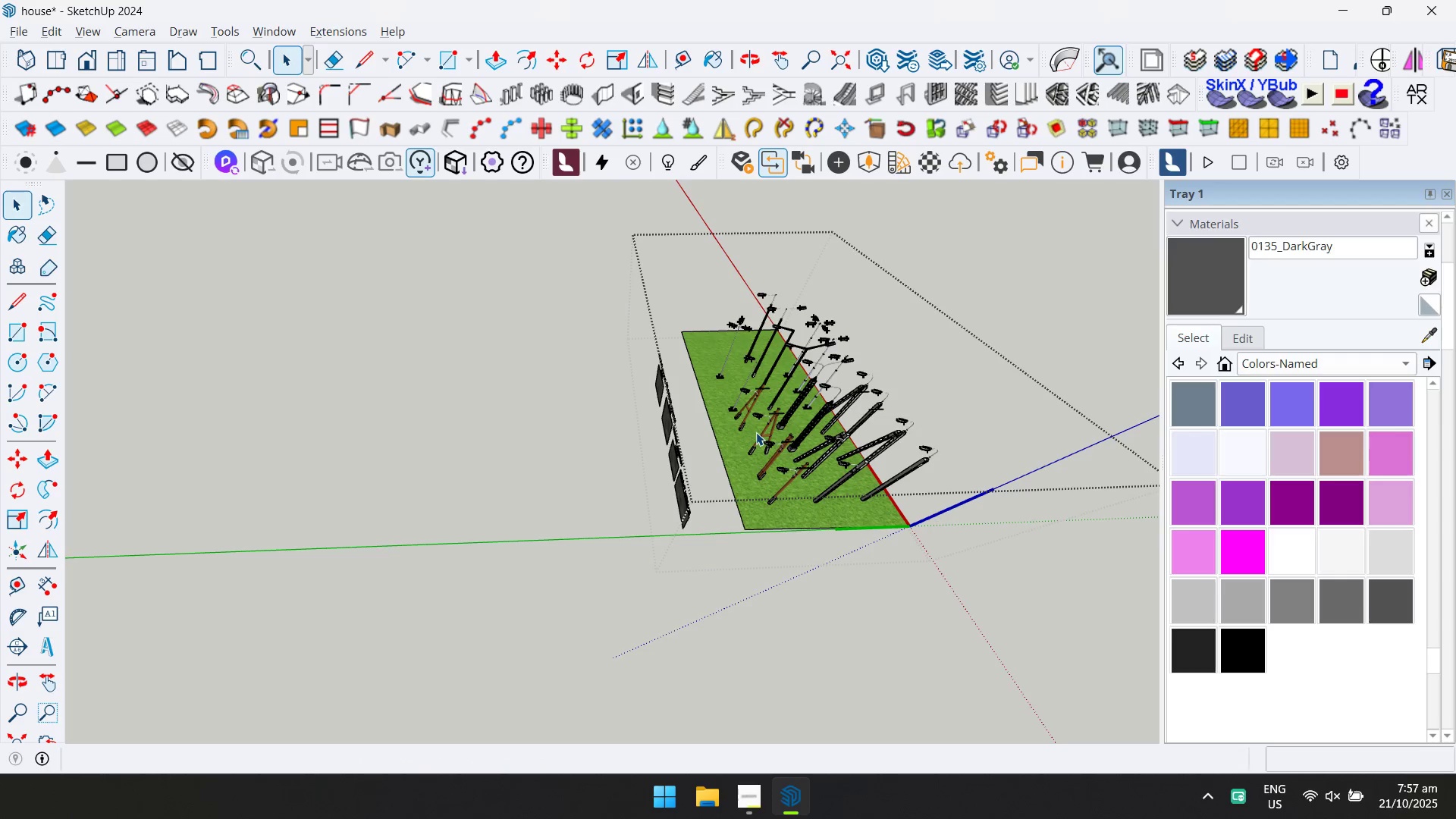 
key(Escape)
 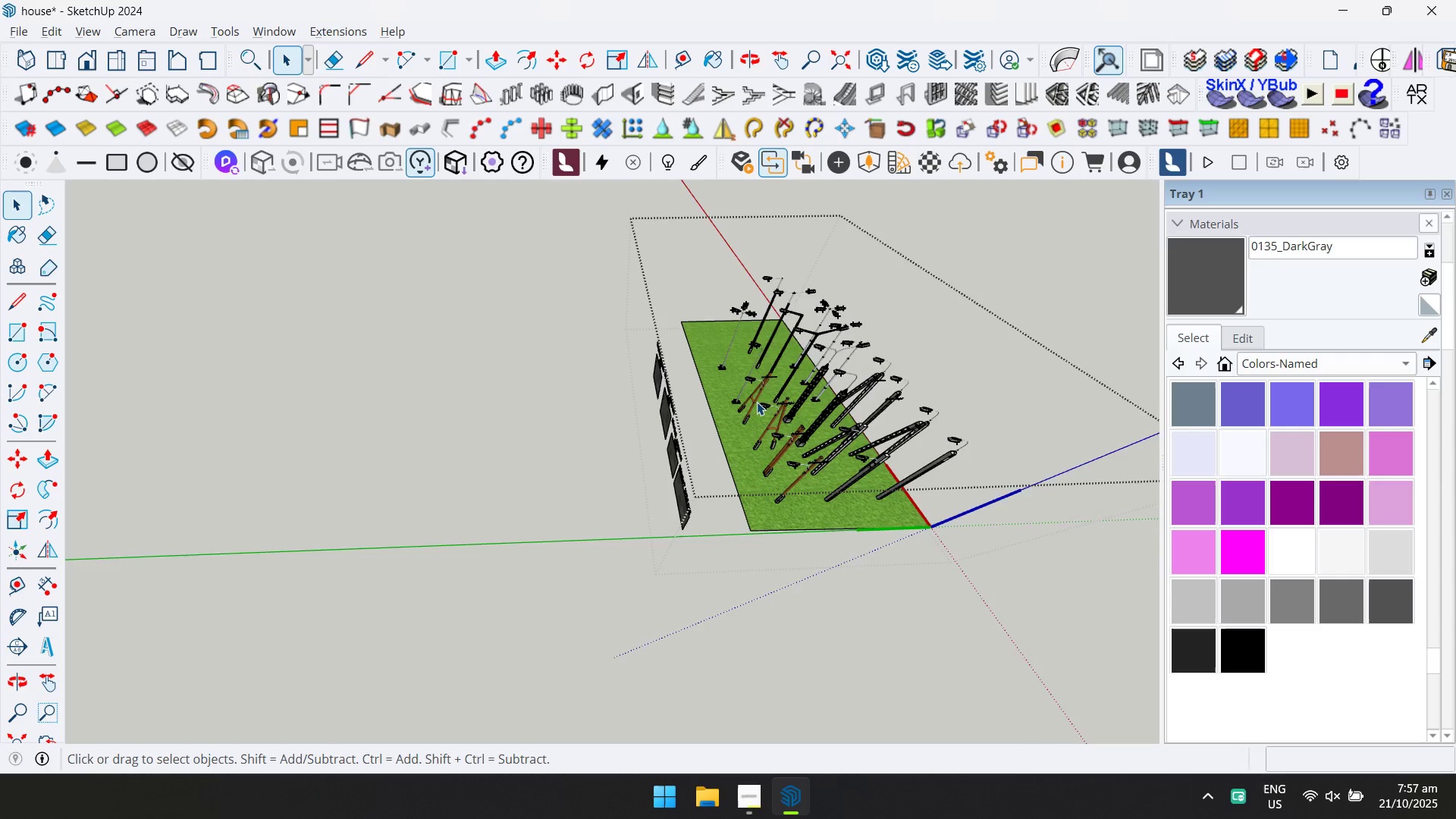 
key(Escape)
 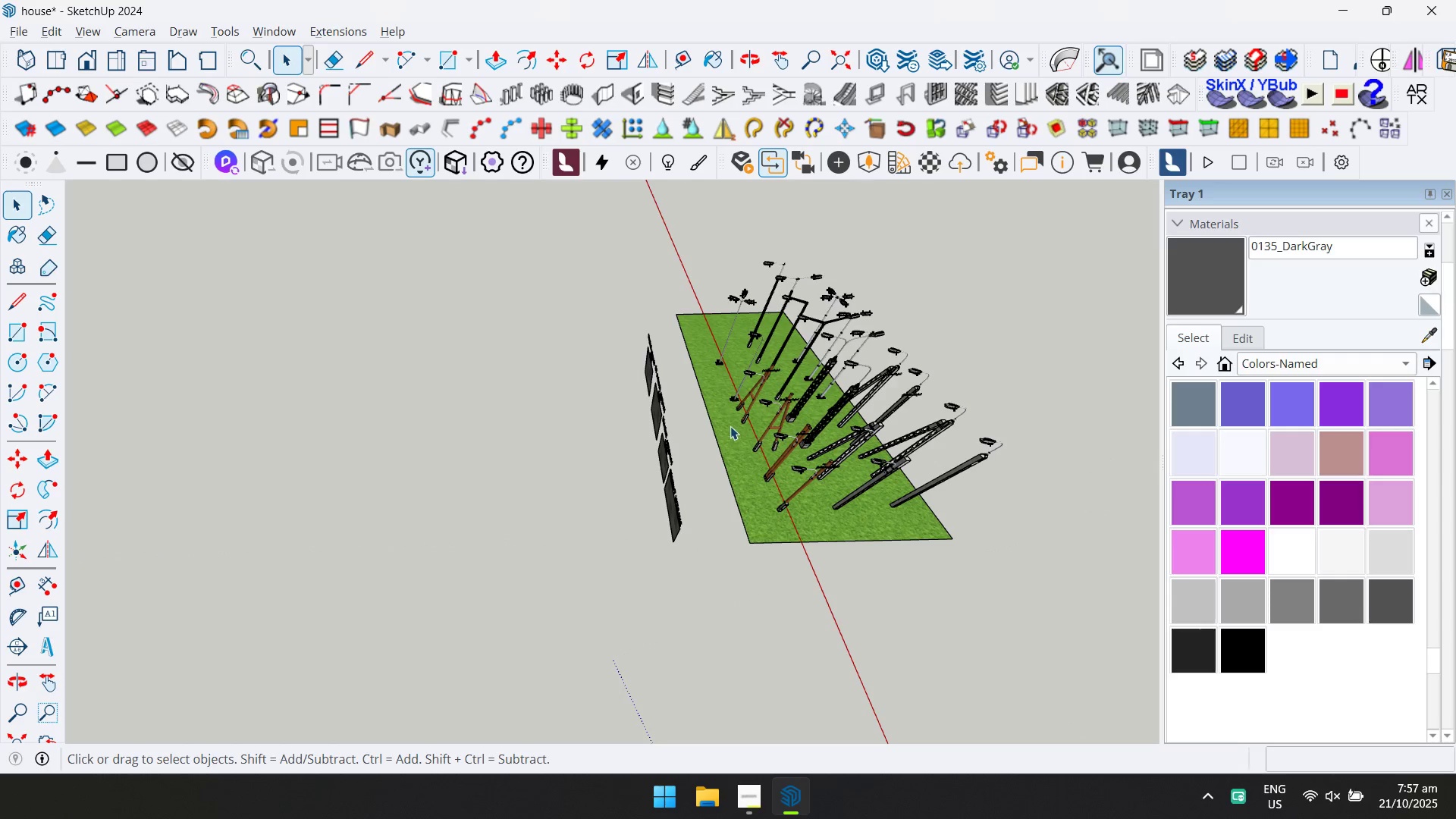 
scroll: coordinate [481, 463], scroll_direction: down, amount: 17.0
 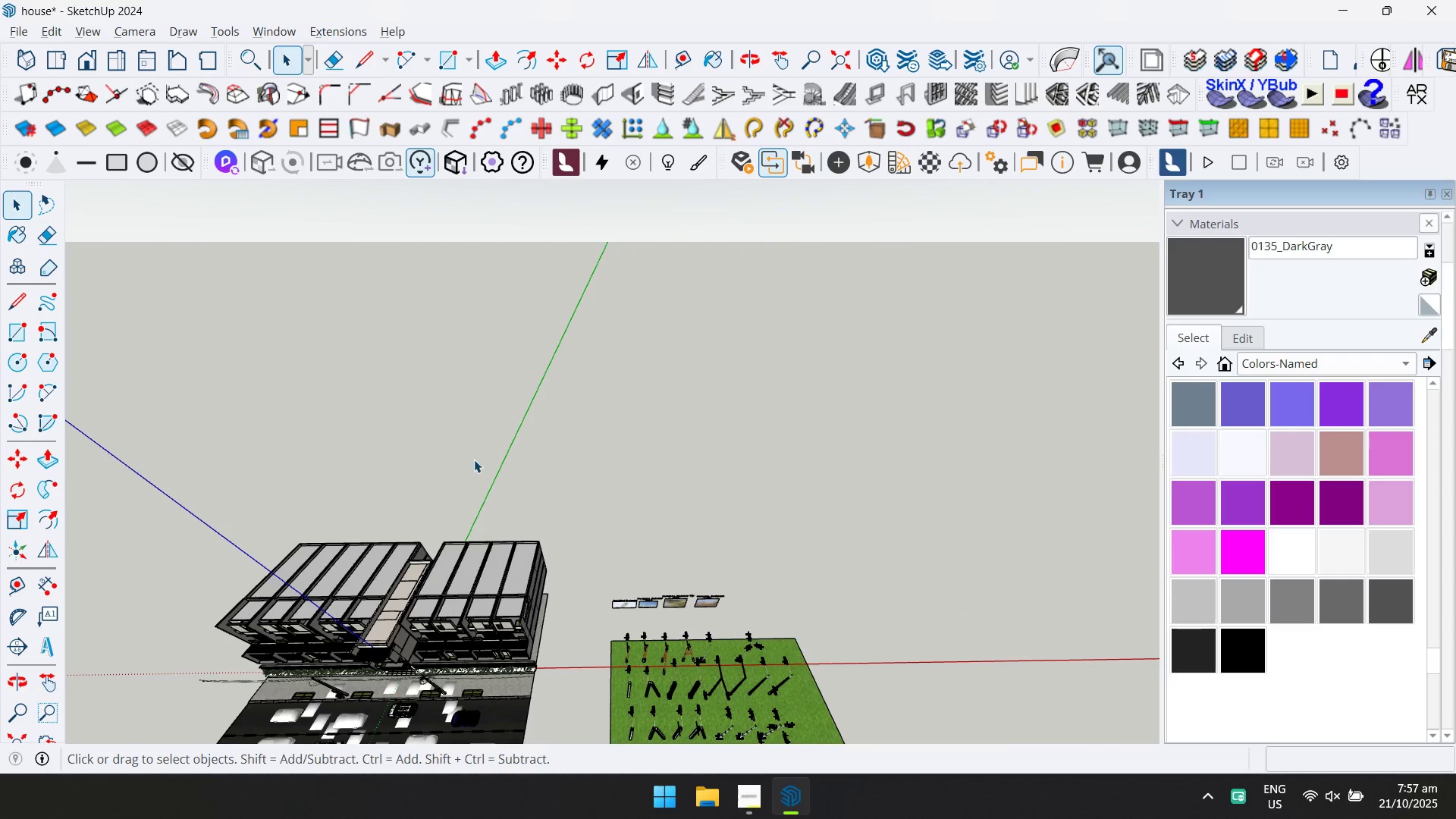 
hold_key(key=ShiftLeft, duration=0.87)
 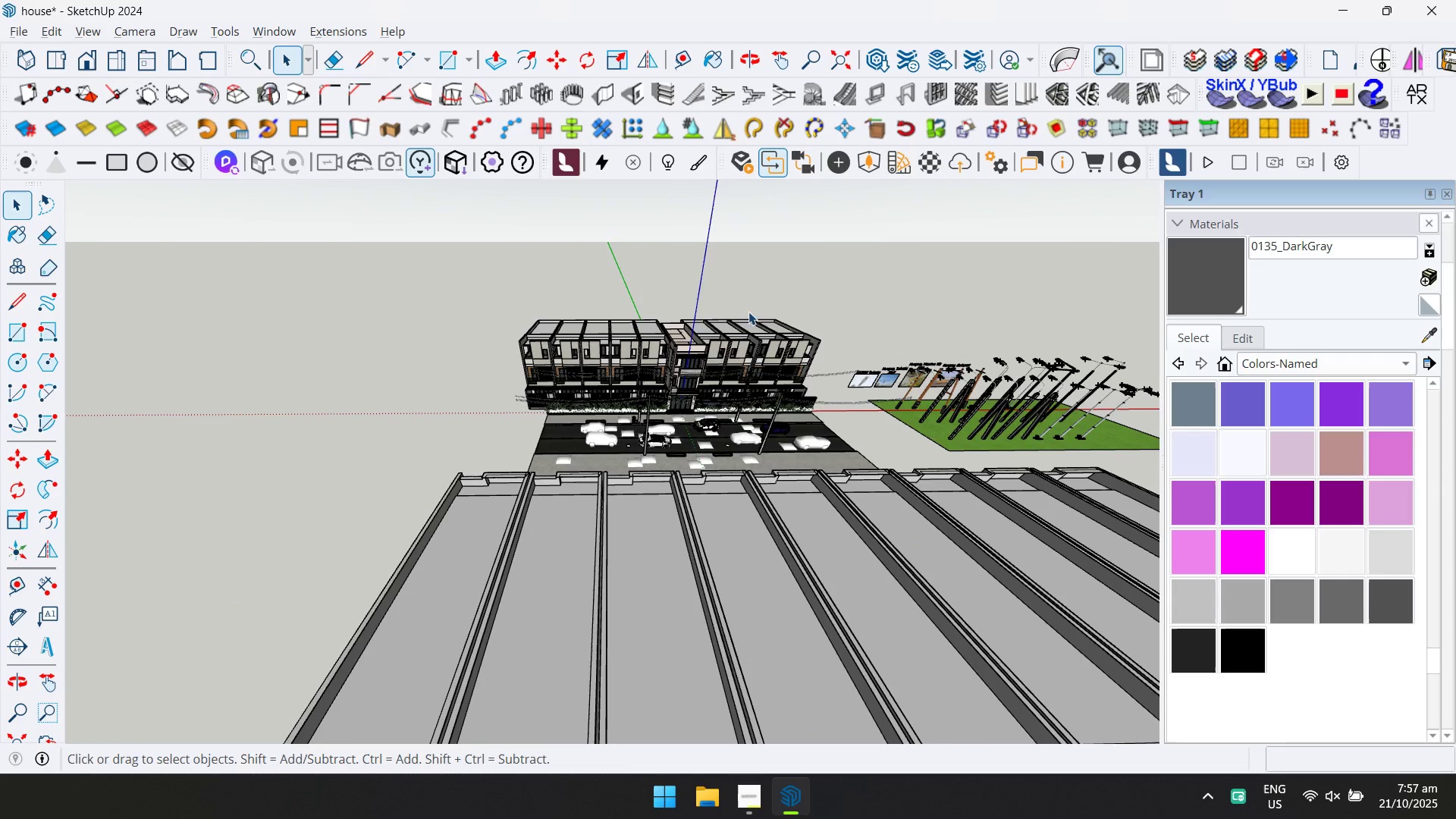 
scroll: coordinate [529, 452], scroll_direction: up, amount: 33.0
 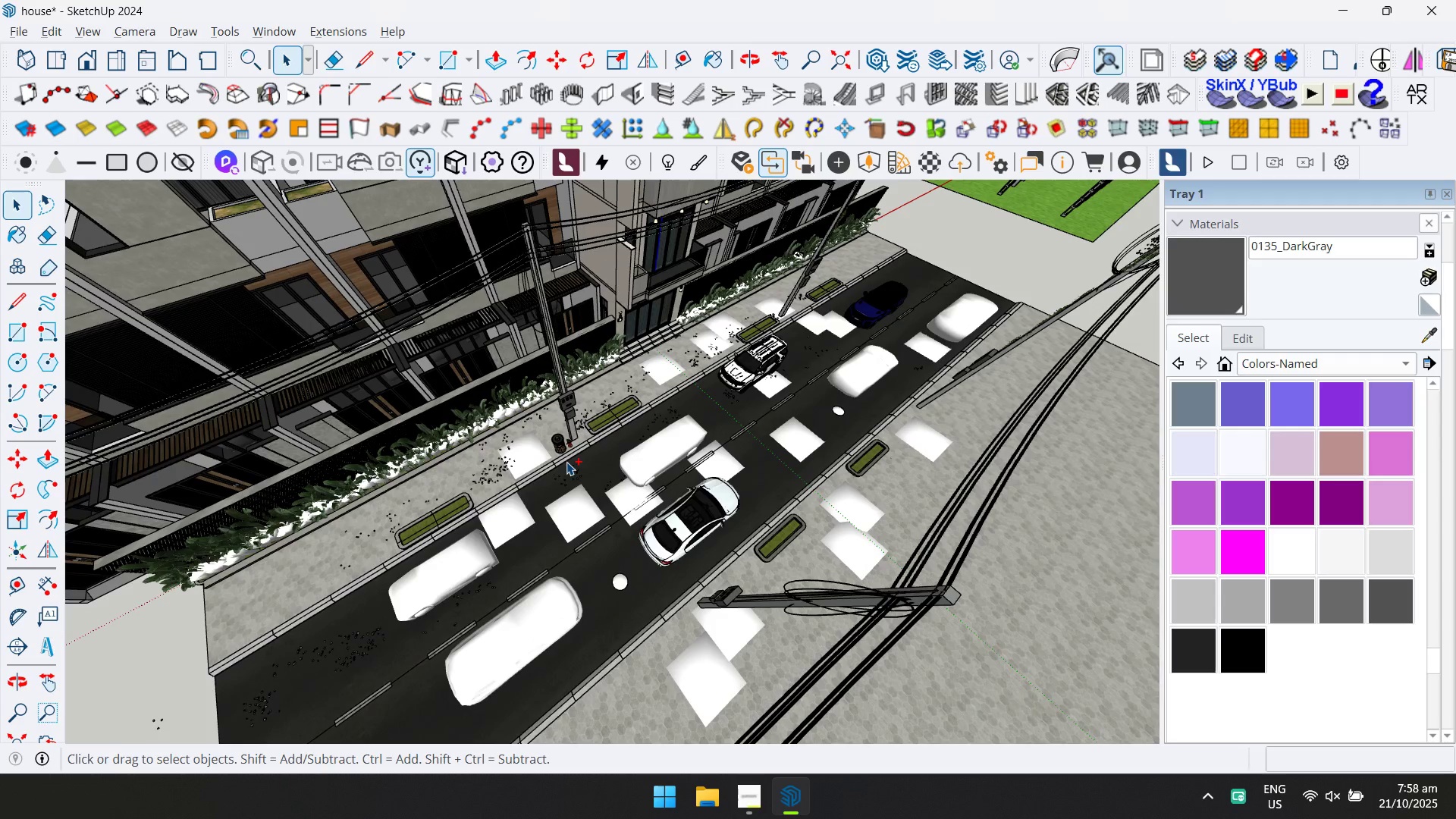 
key(Control+V)
 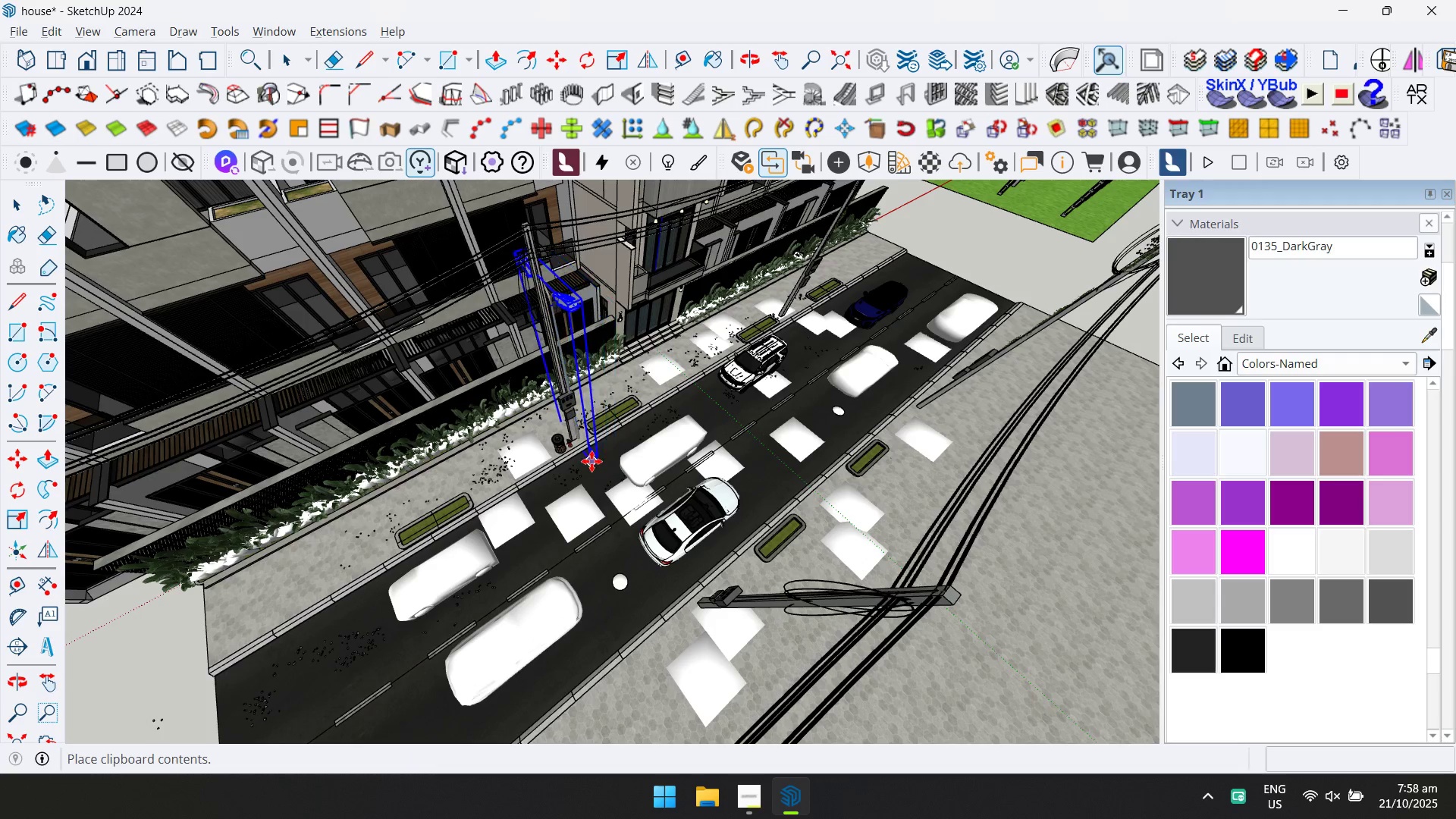 
left_click([591, 478])
 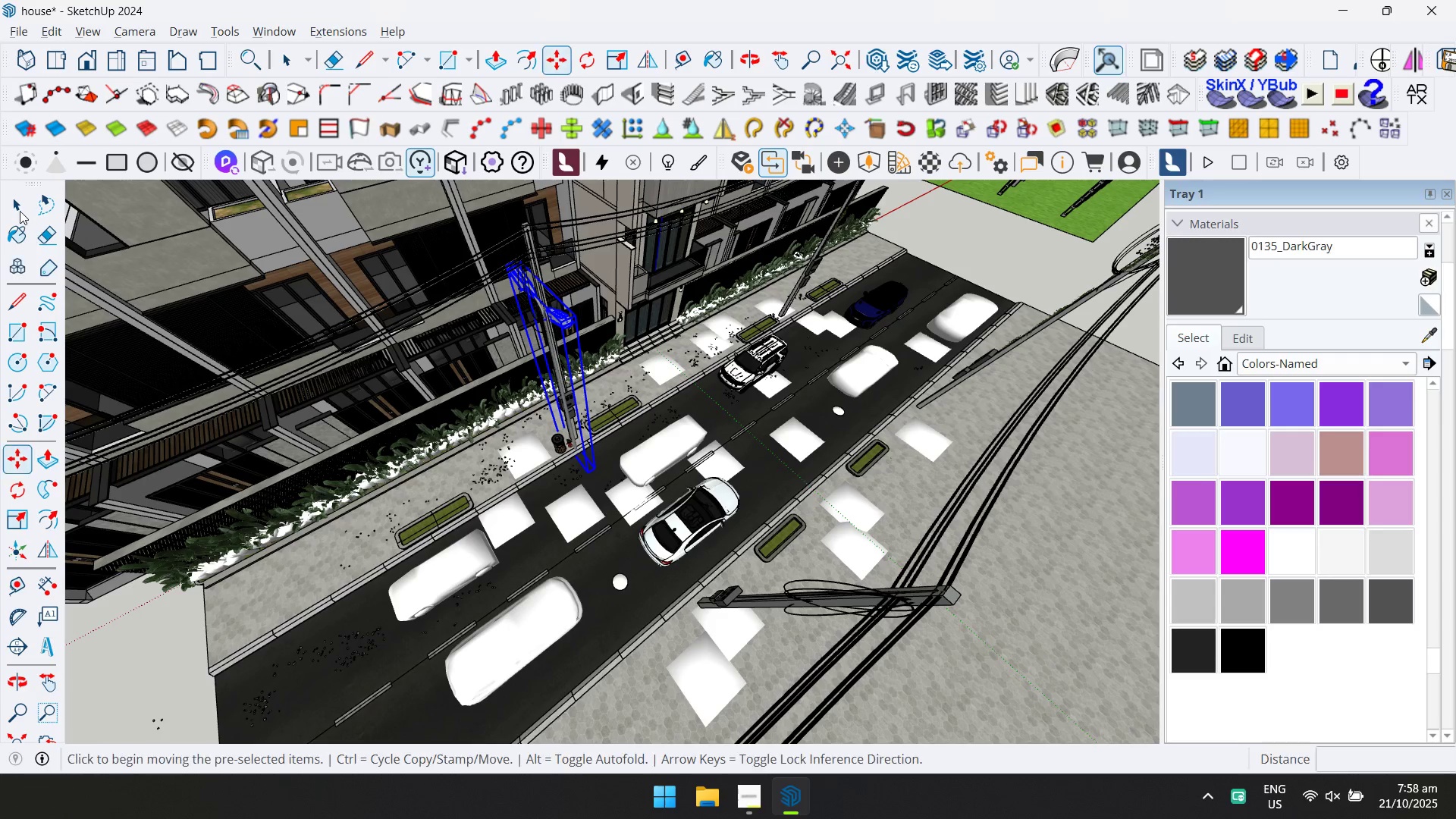 
scroll: coordinate [562, 306], scroll_direction: down, amount: 10.0
 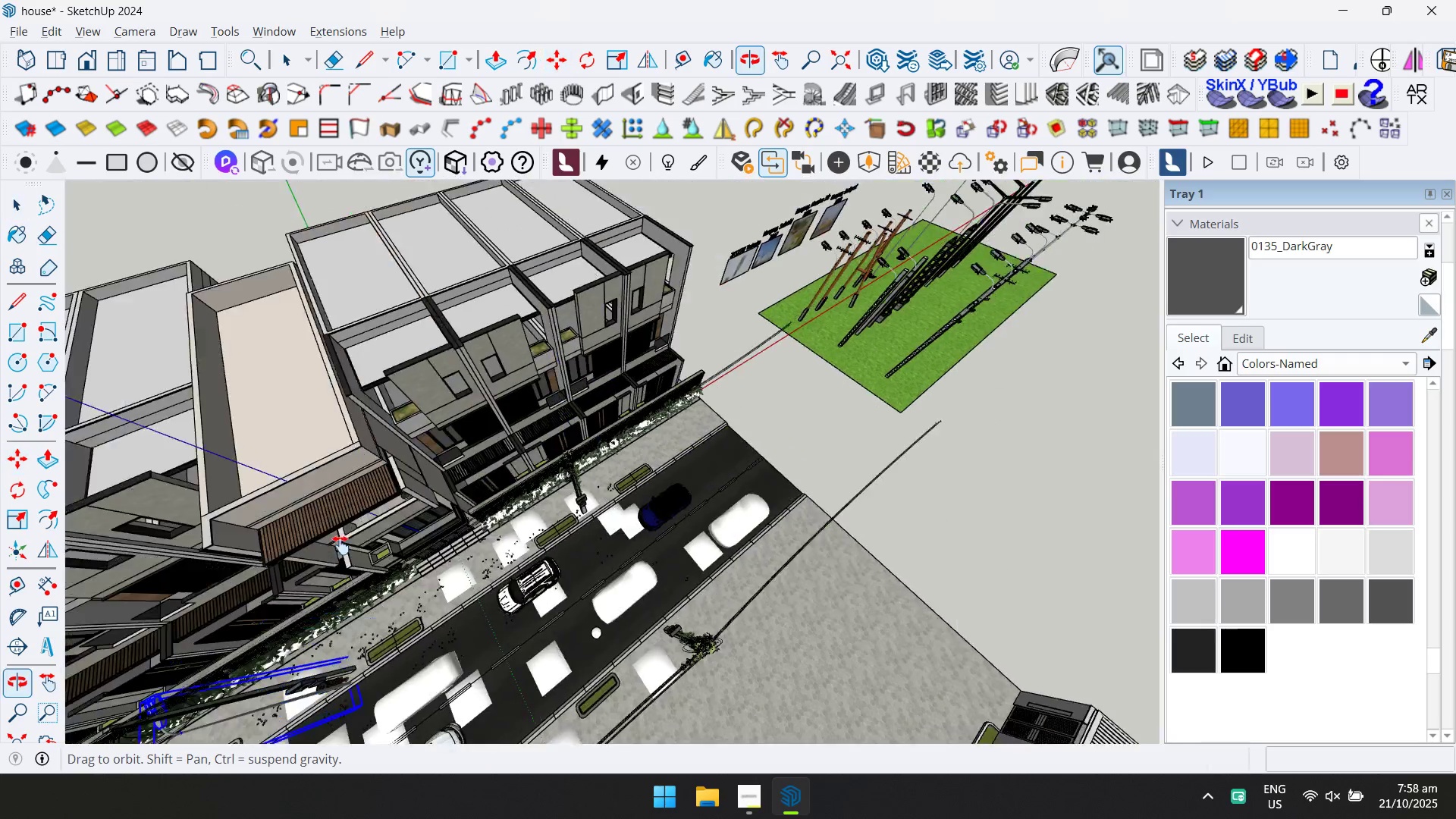 
hold_key(key=ShiftLeft, duration=0.74)
 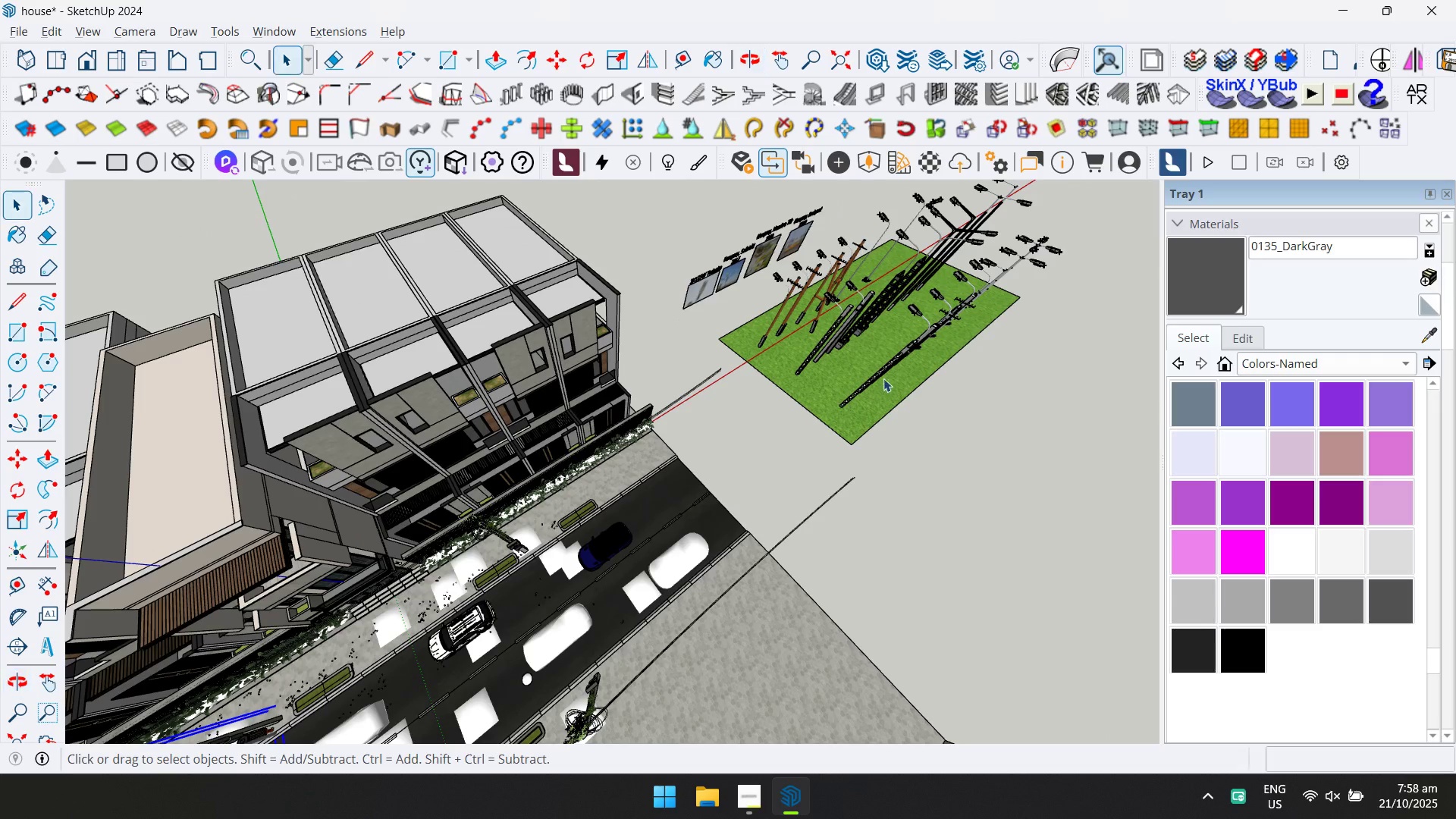 
left_click([886, 366])
 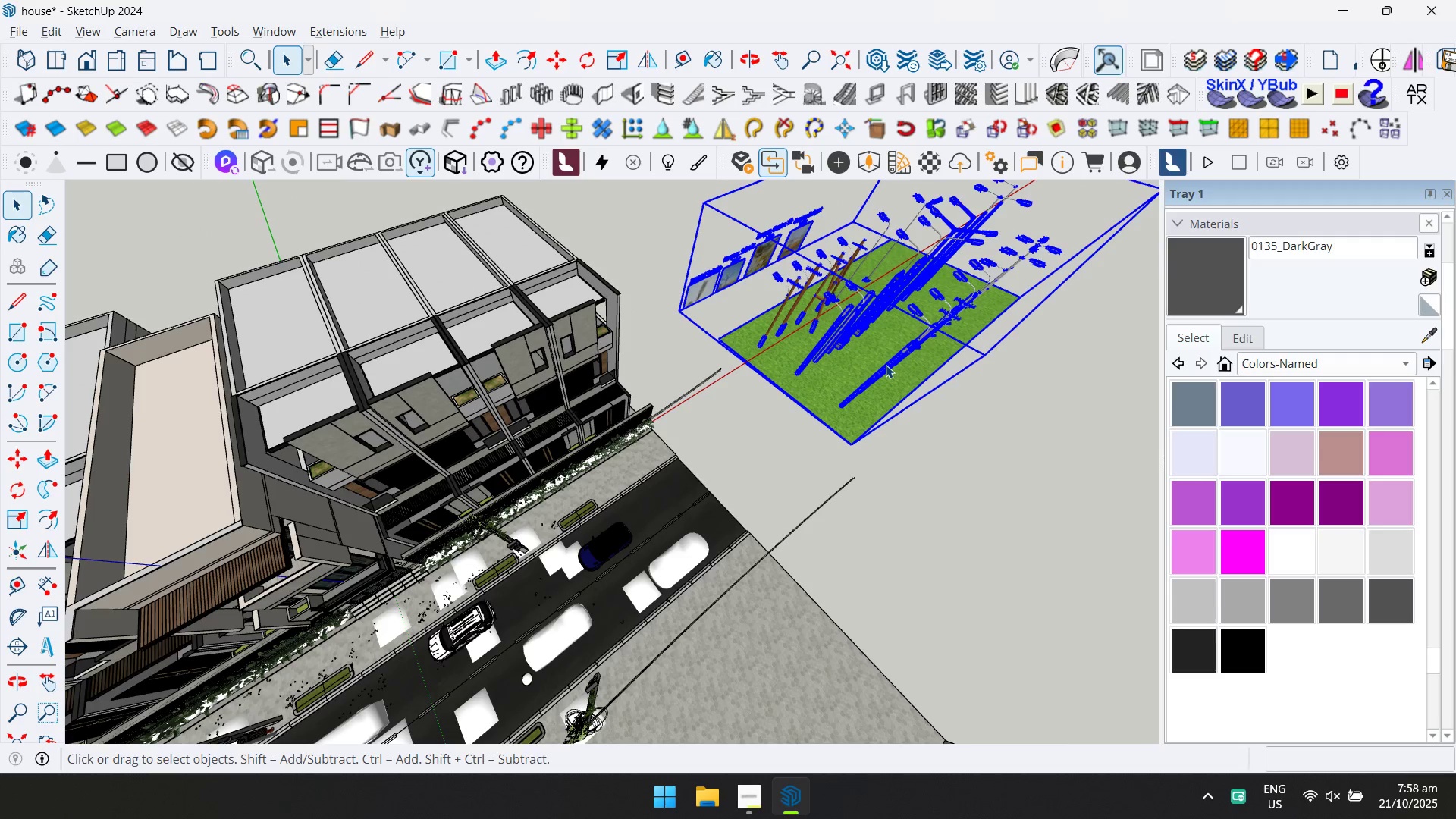 
key(Delete)
 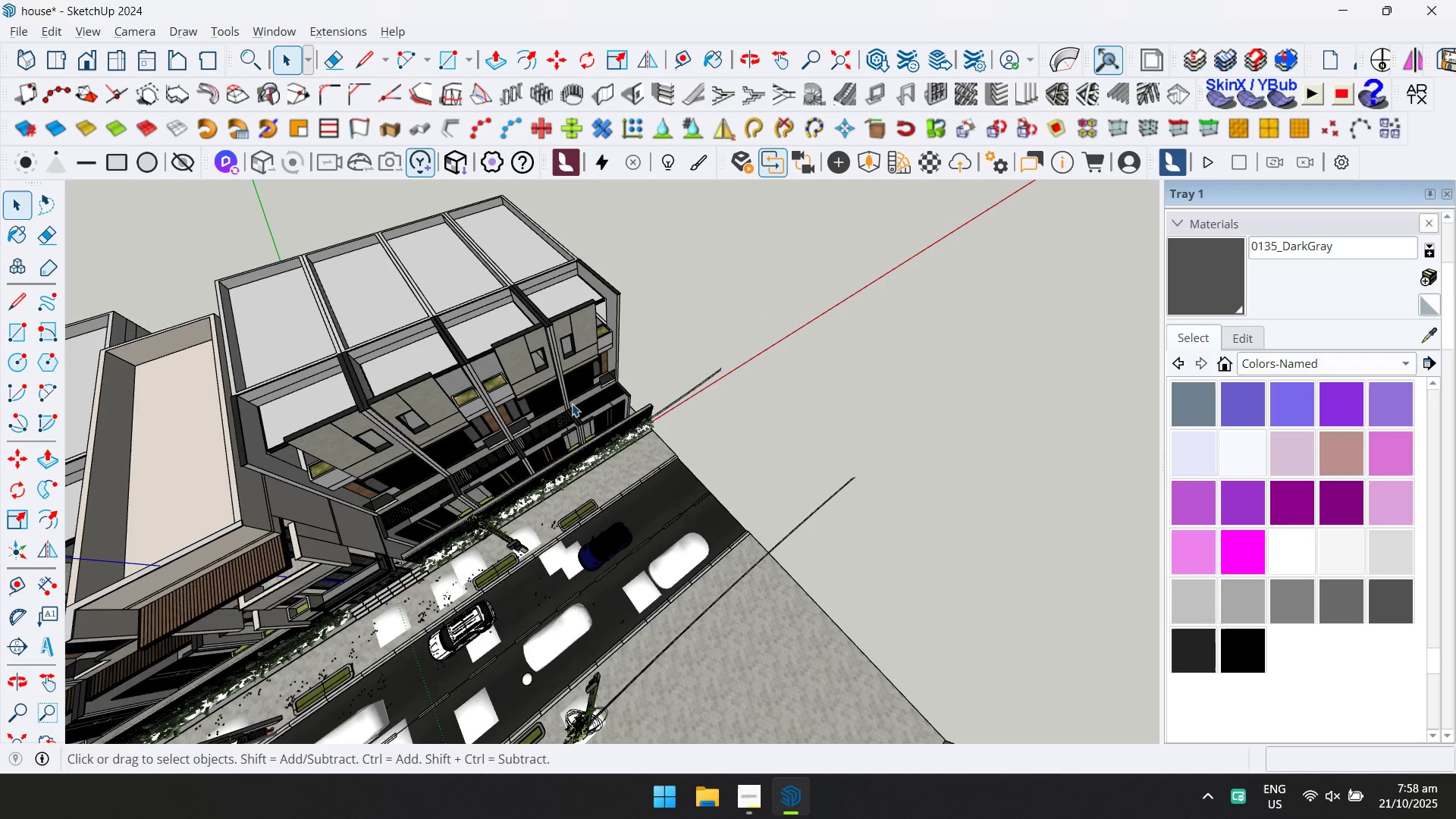 
hold_key(key=ShiftLeft, duration=0.41)
 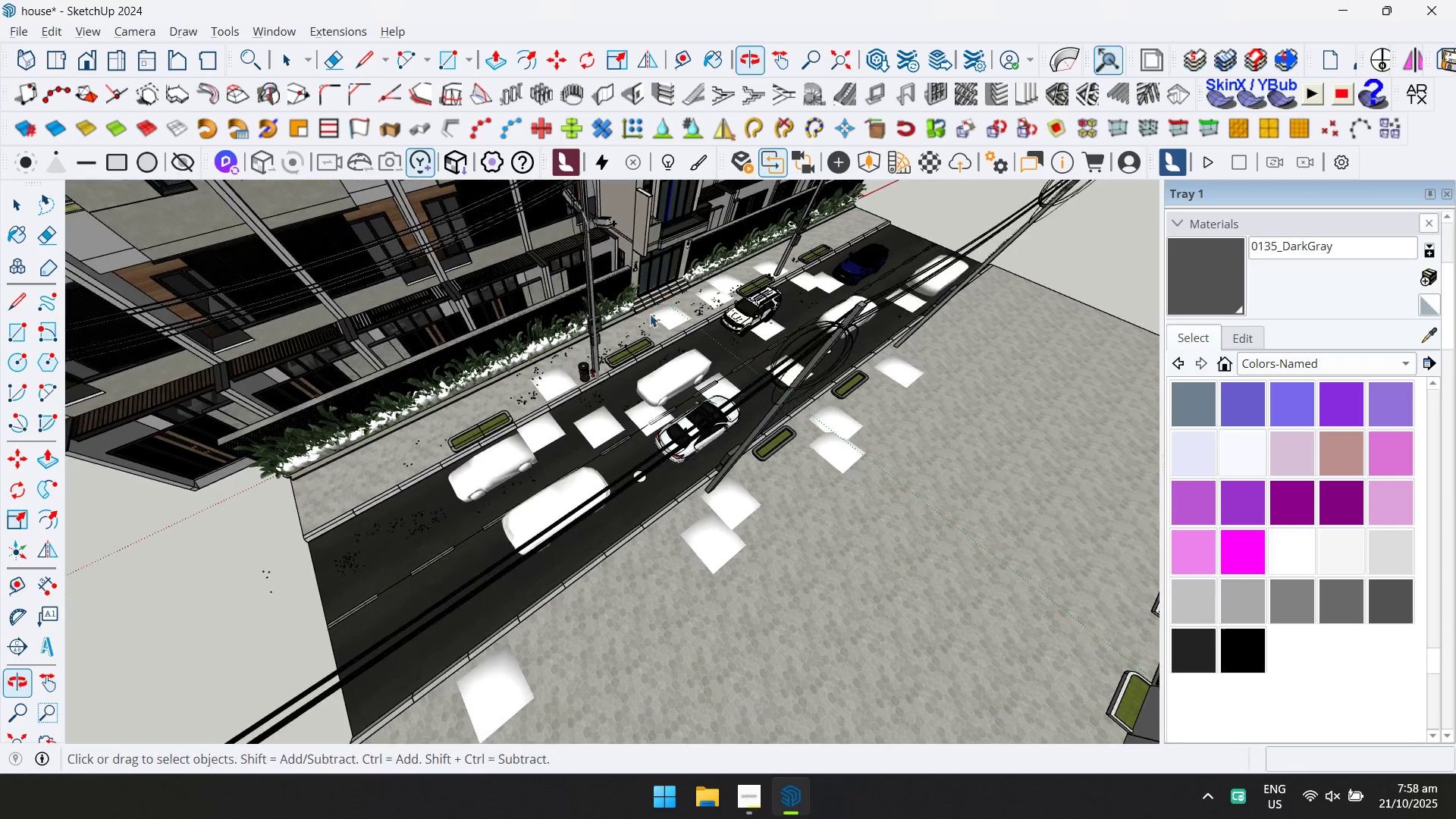 
scroll: coordinate [599, 366], scroll_direction: up, amount: 11.0
 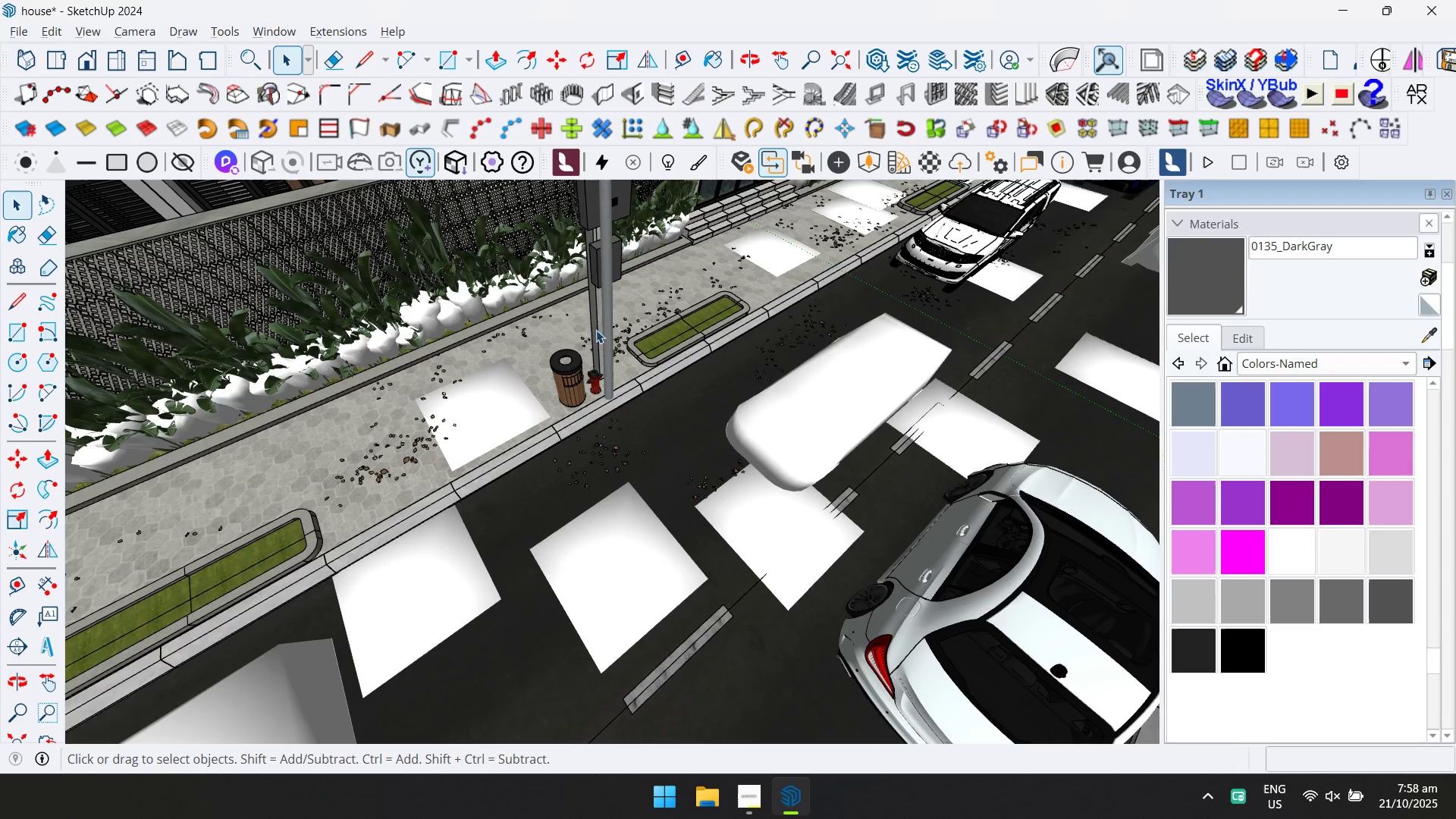 
left_click([594, 328])
 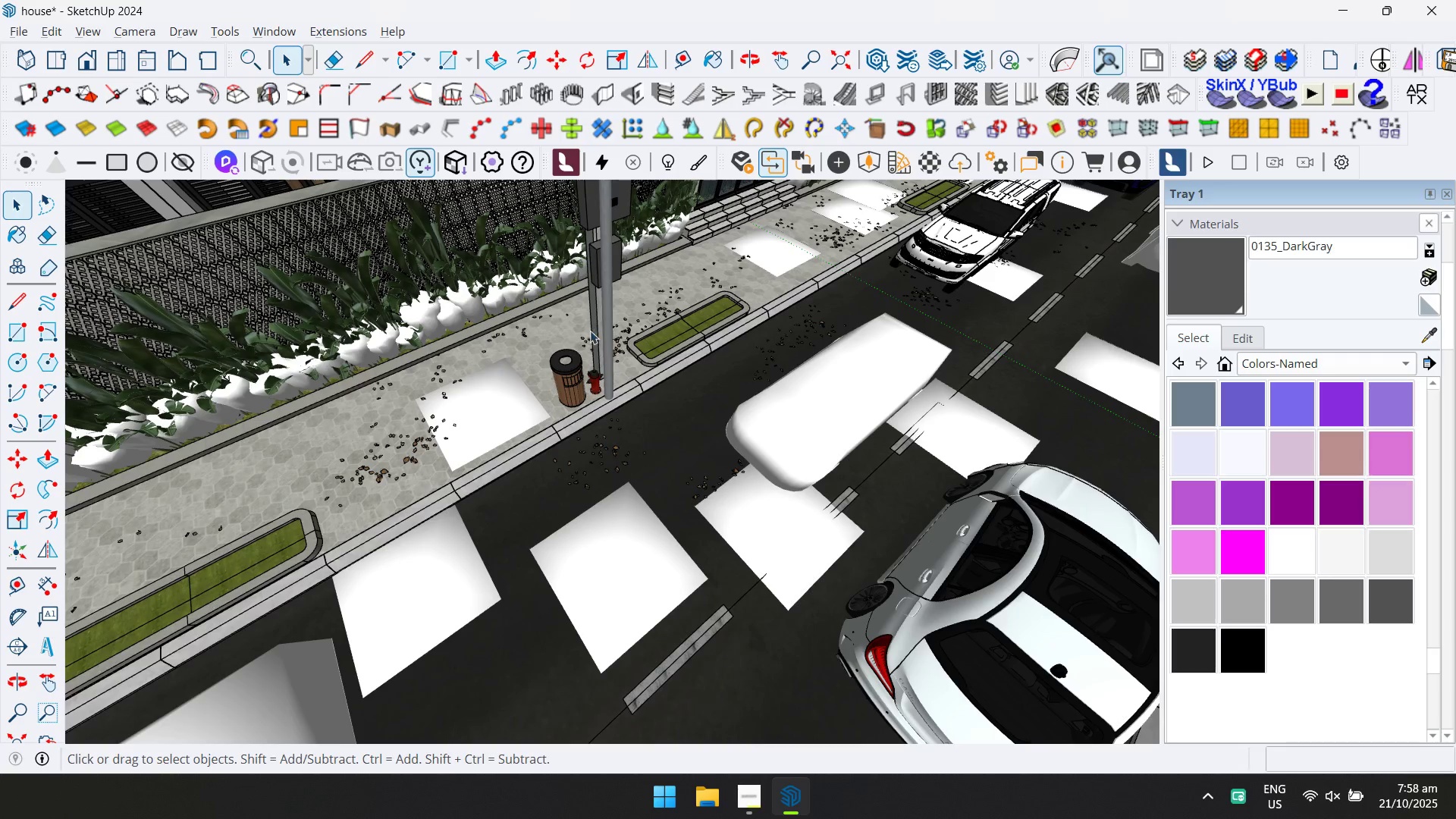 
hold_key(key=ShiftLeft, duration=0.64)
 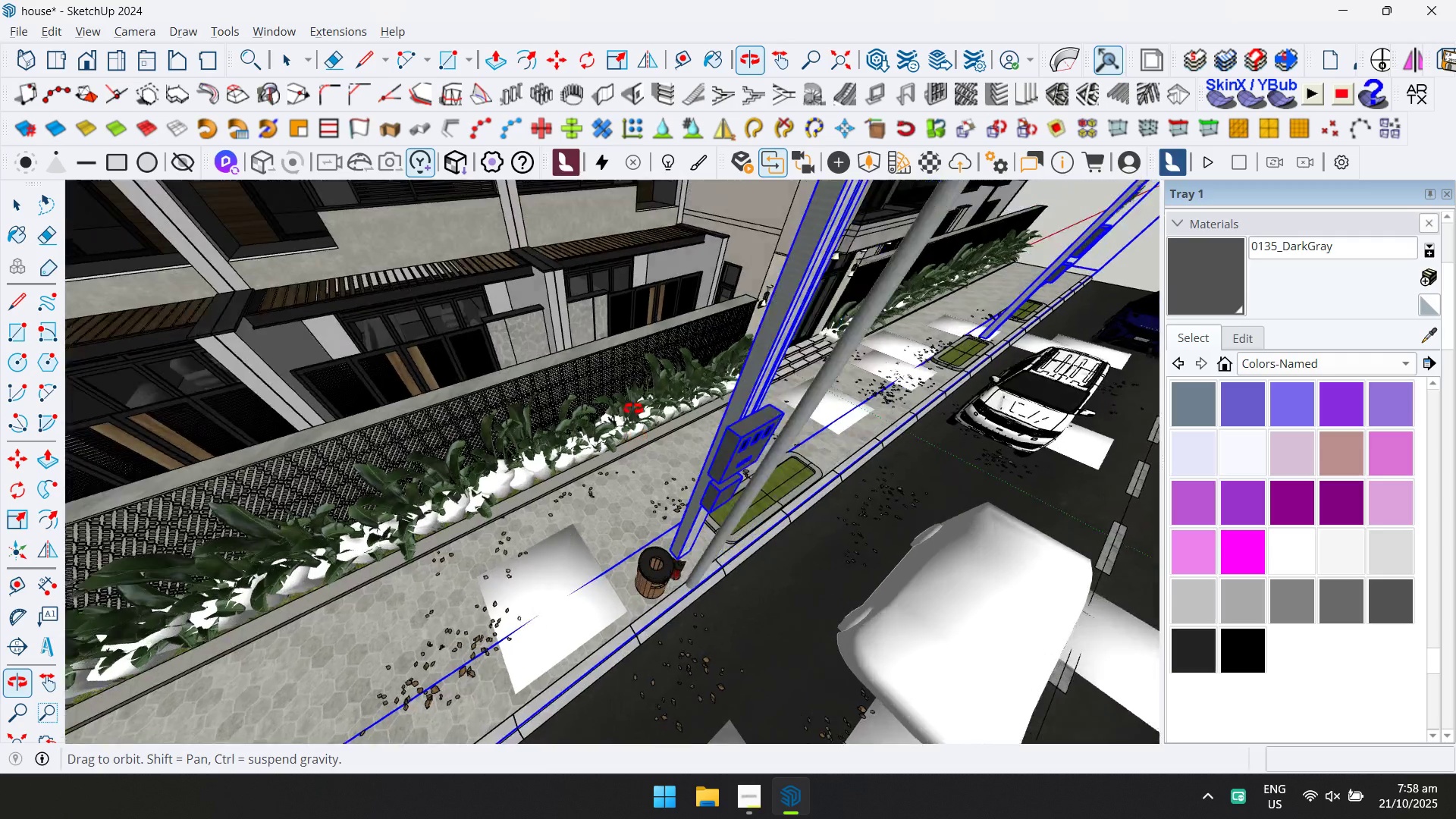 
scroll: coordinate [728, 352], scroll_direction: down, amount: 7.0
 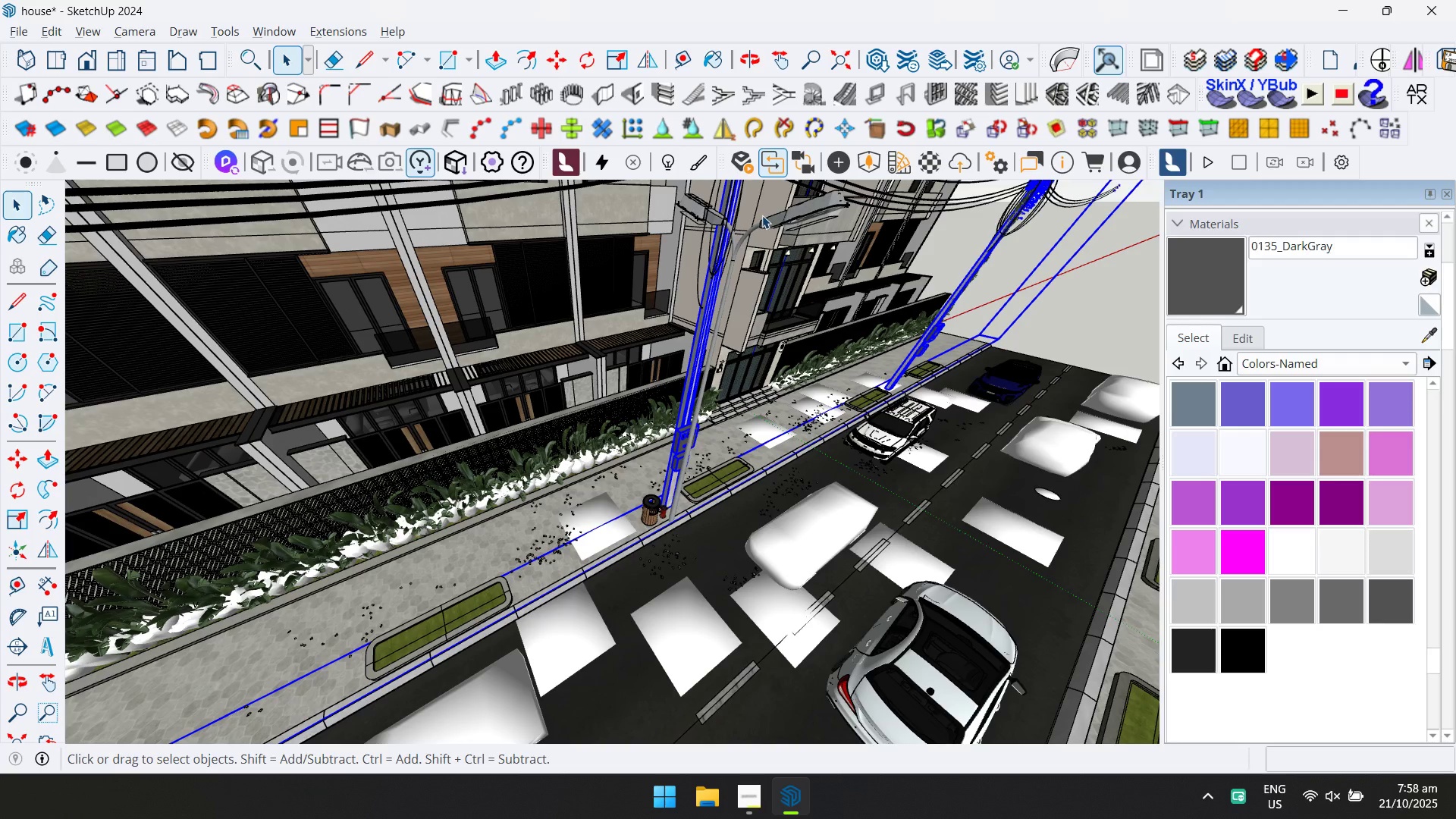 
double_click([775, 219])
 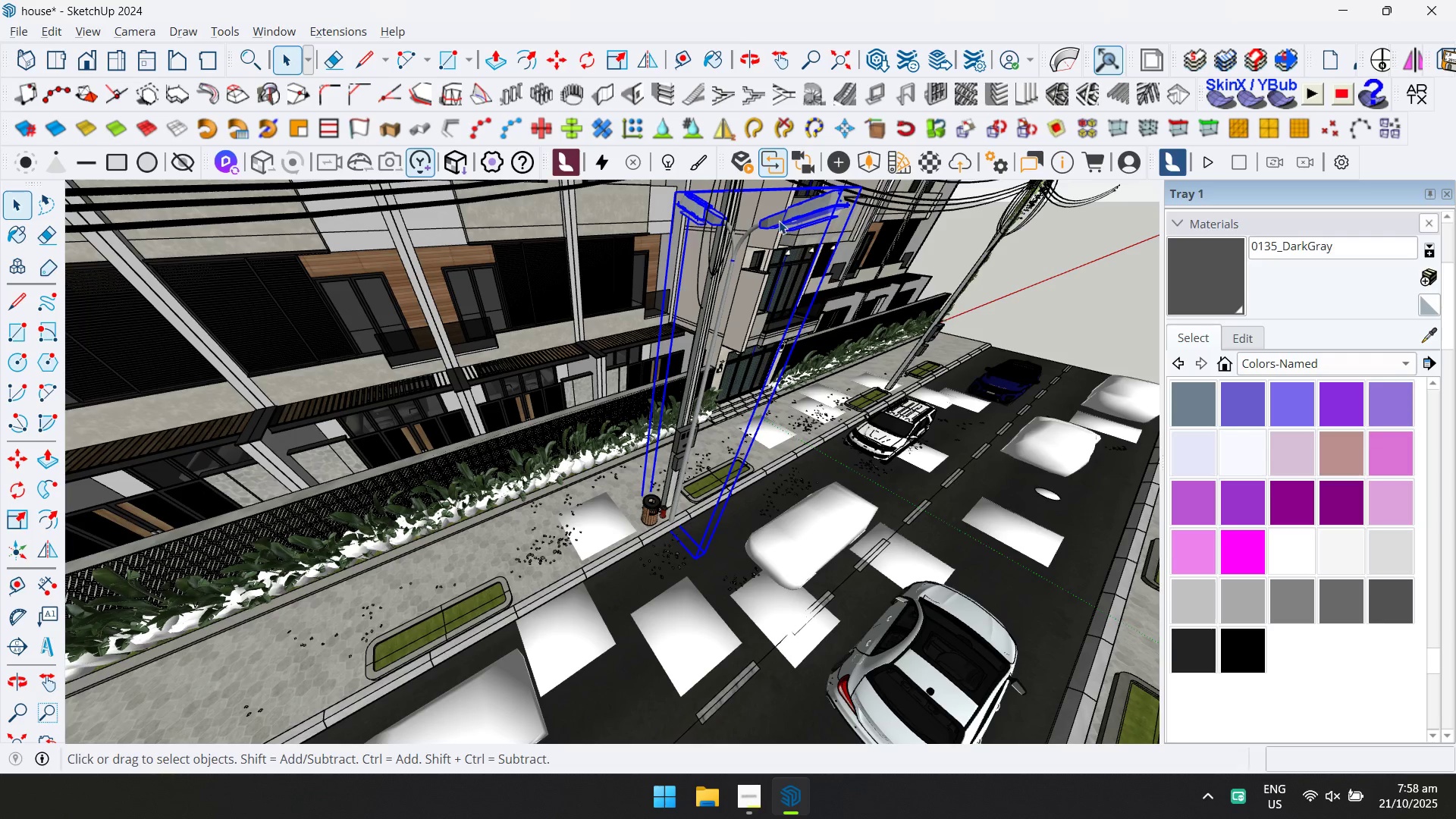 
right_click([779, 221])
 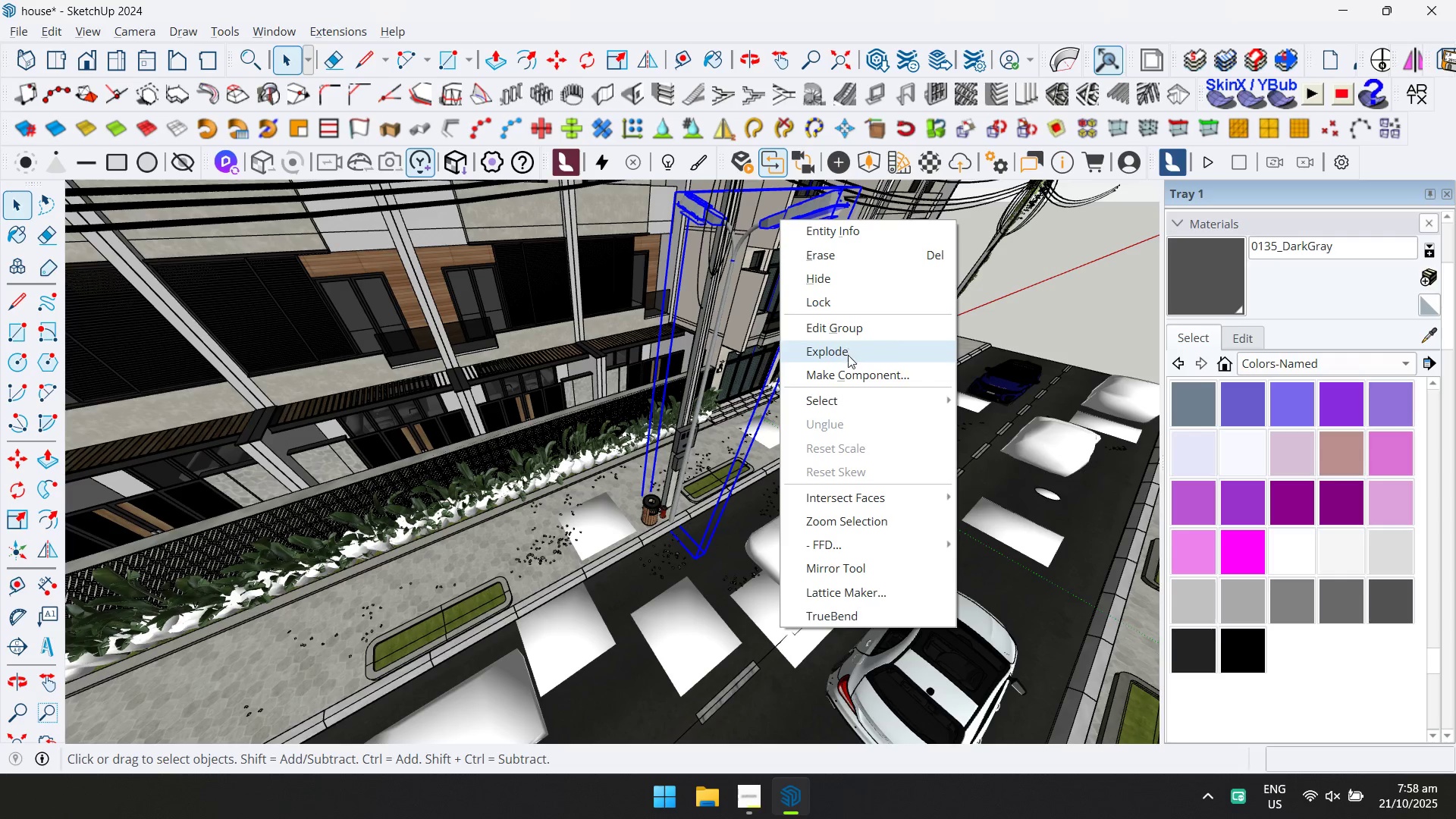 
left_click([851, 374])
 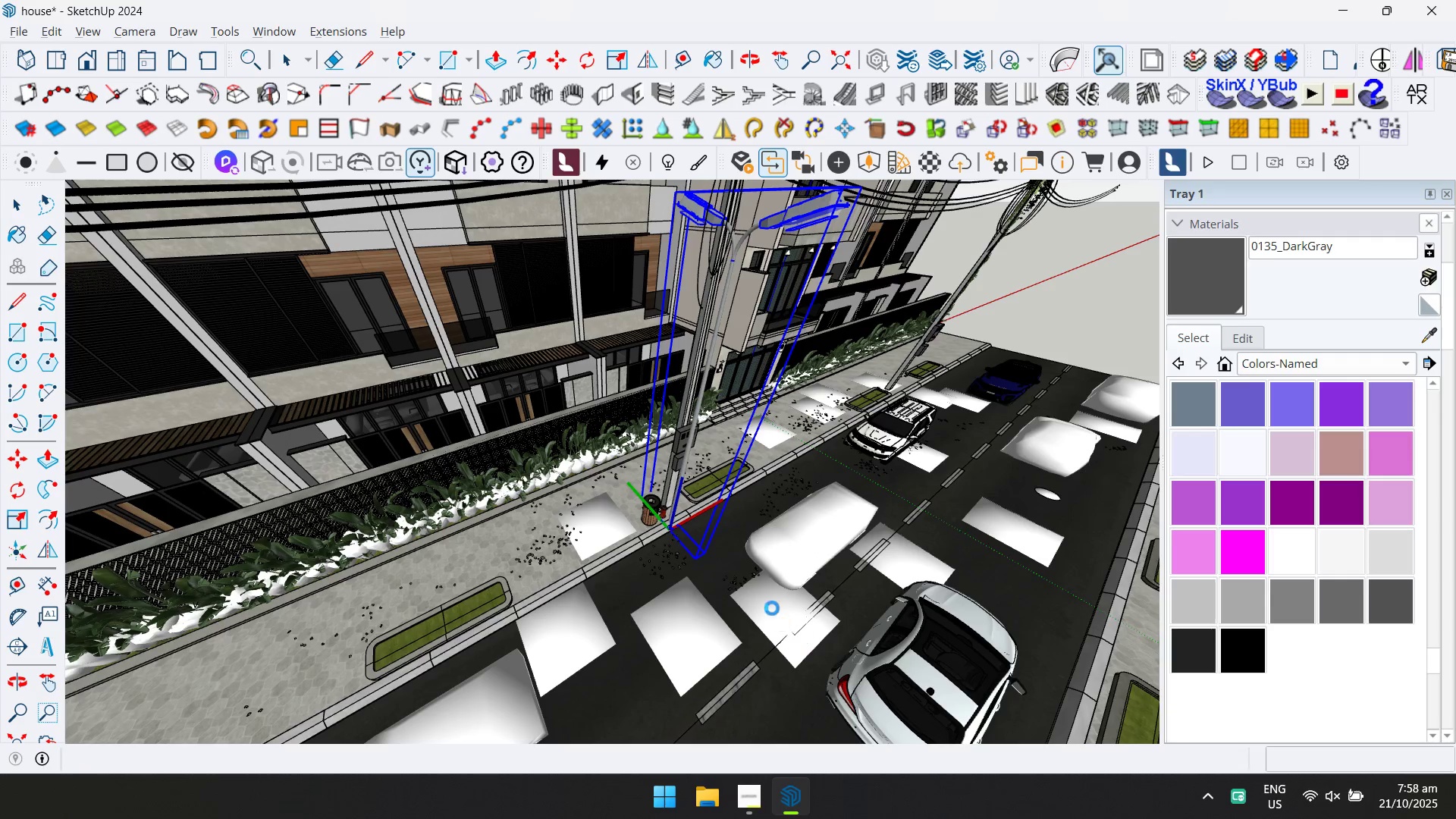 
key(M)
 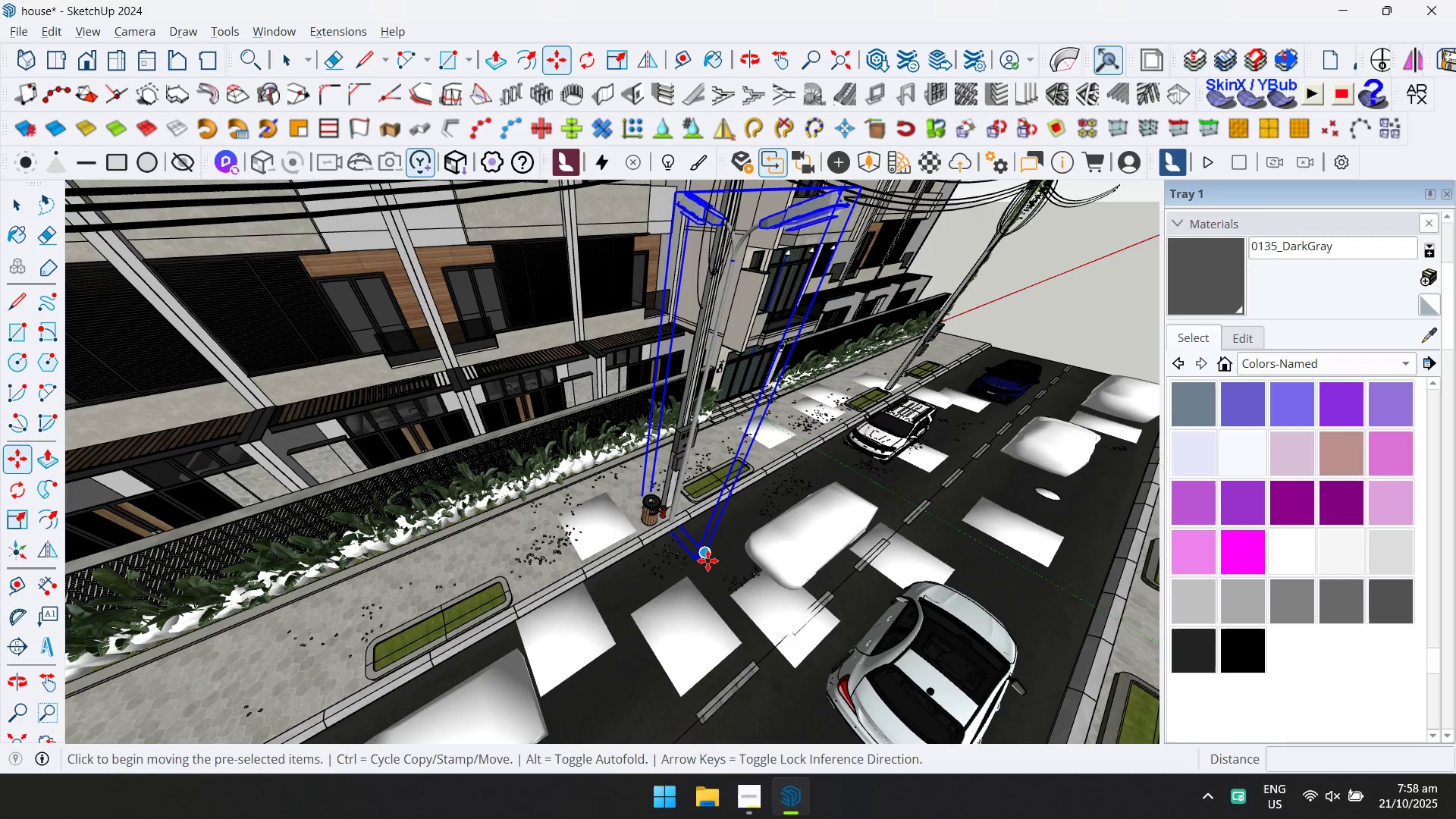 
left_click_drag(start_coordinate=[708, 560], to_coordinate=[700, 566])
 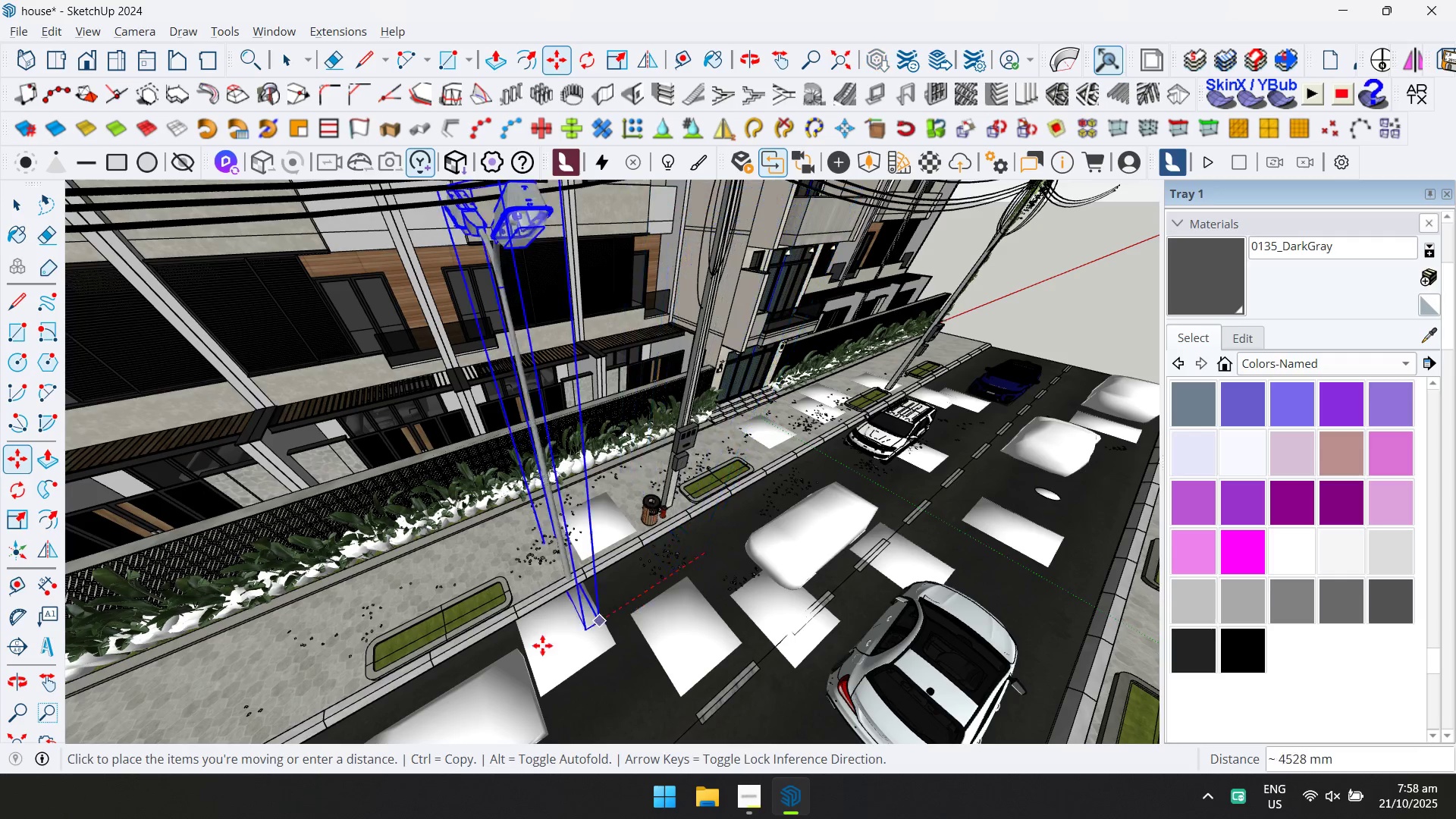 
scroll: coordinate [588, 574], scroll_direction: down, amount: 5.0
 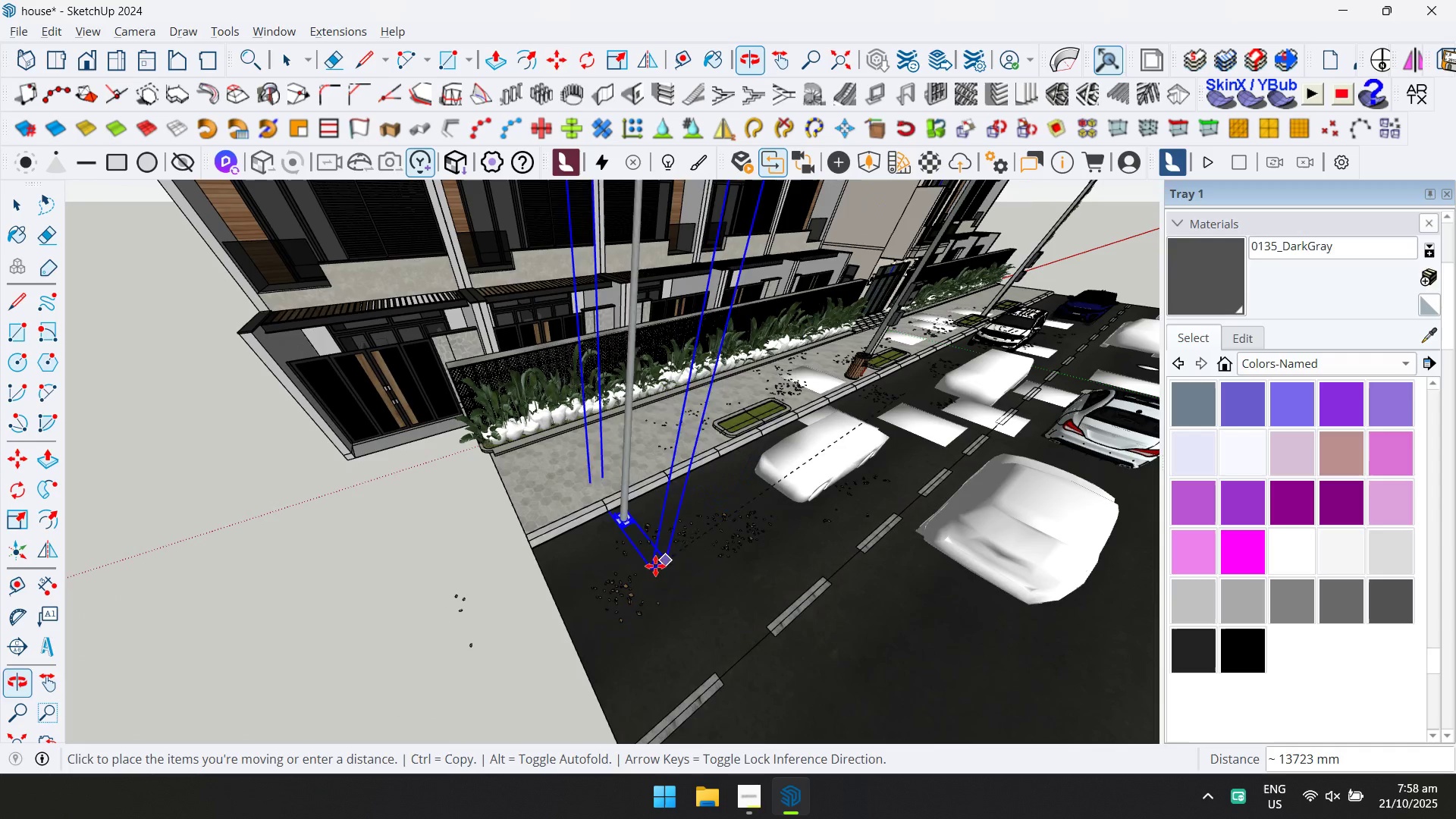 
hold_key(key=ShiftLeft, duration=0.48)
 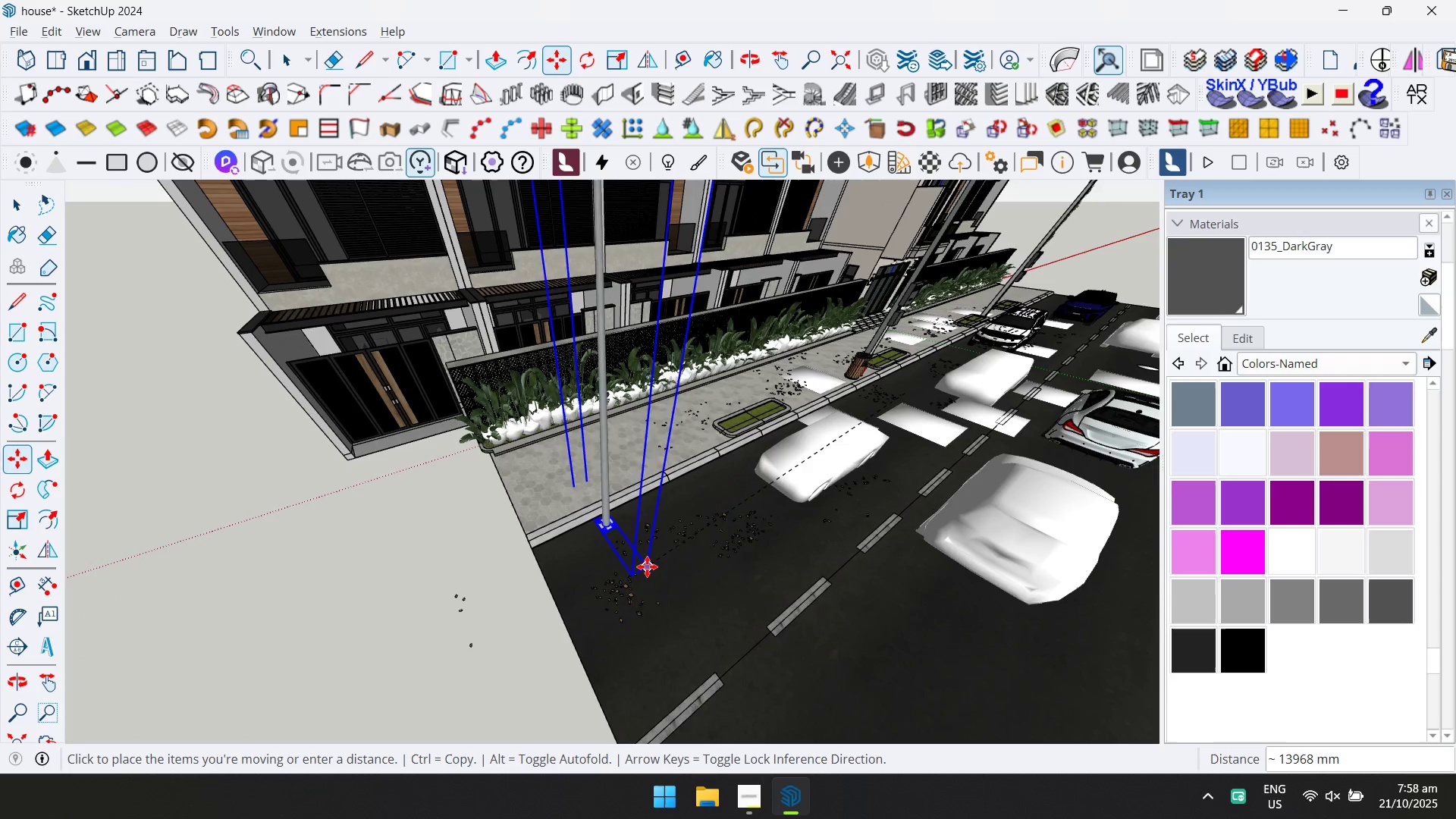 
key(ArrowLeft)
 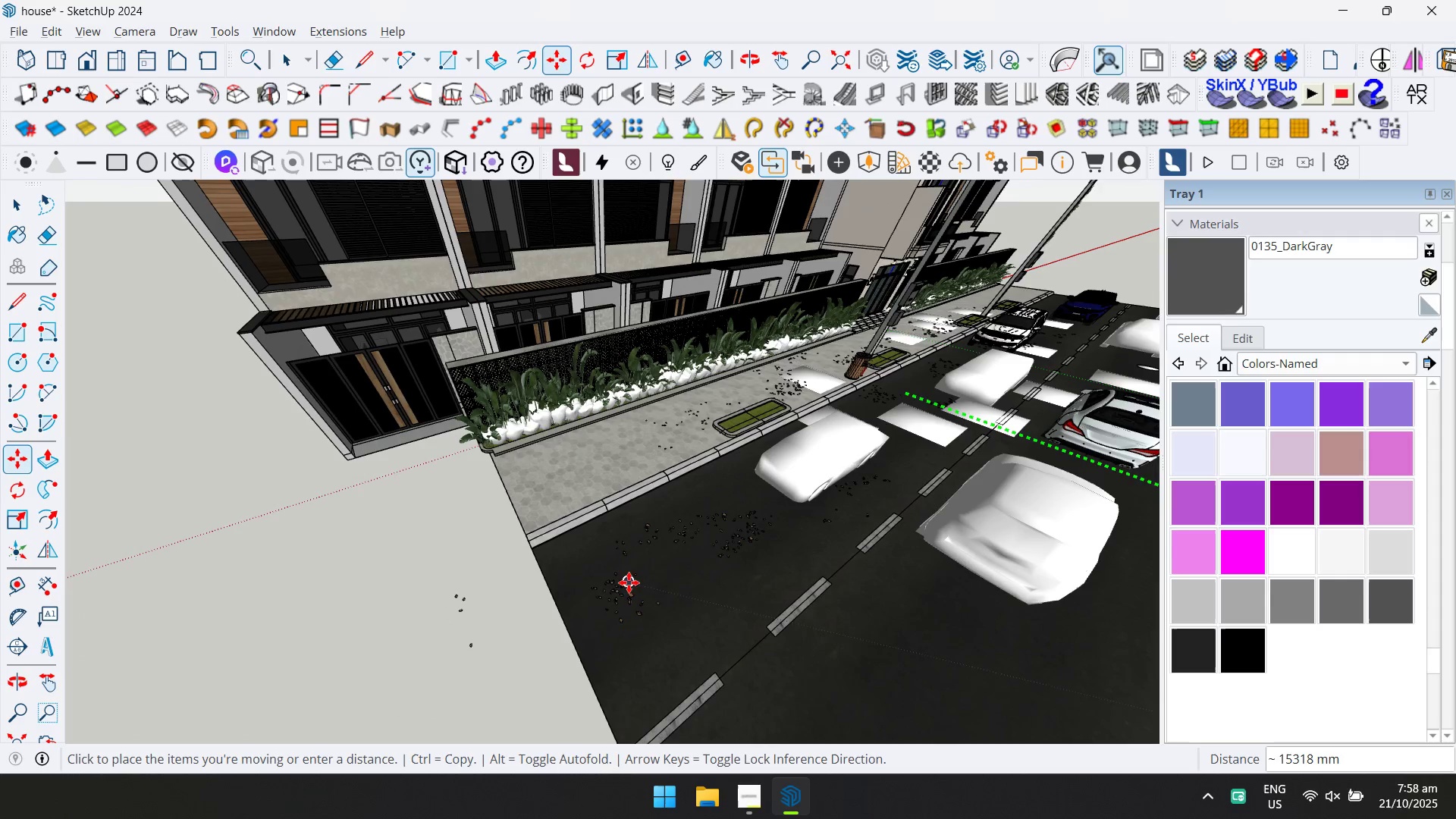 
key(ArrowRight)
 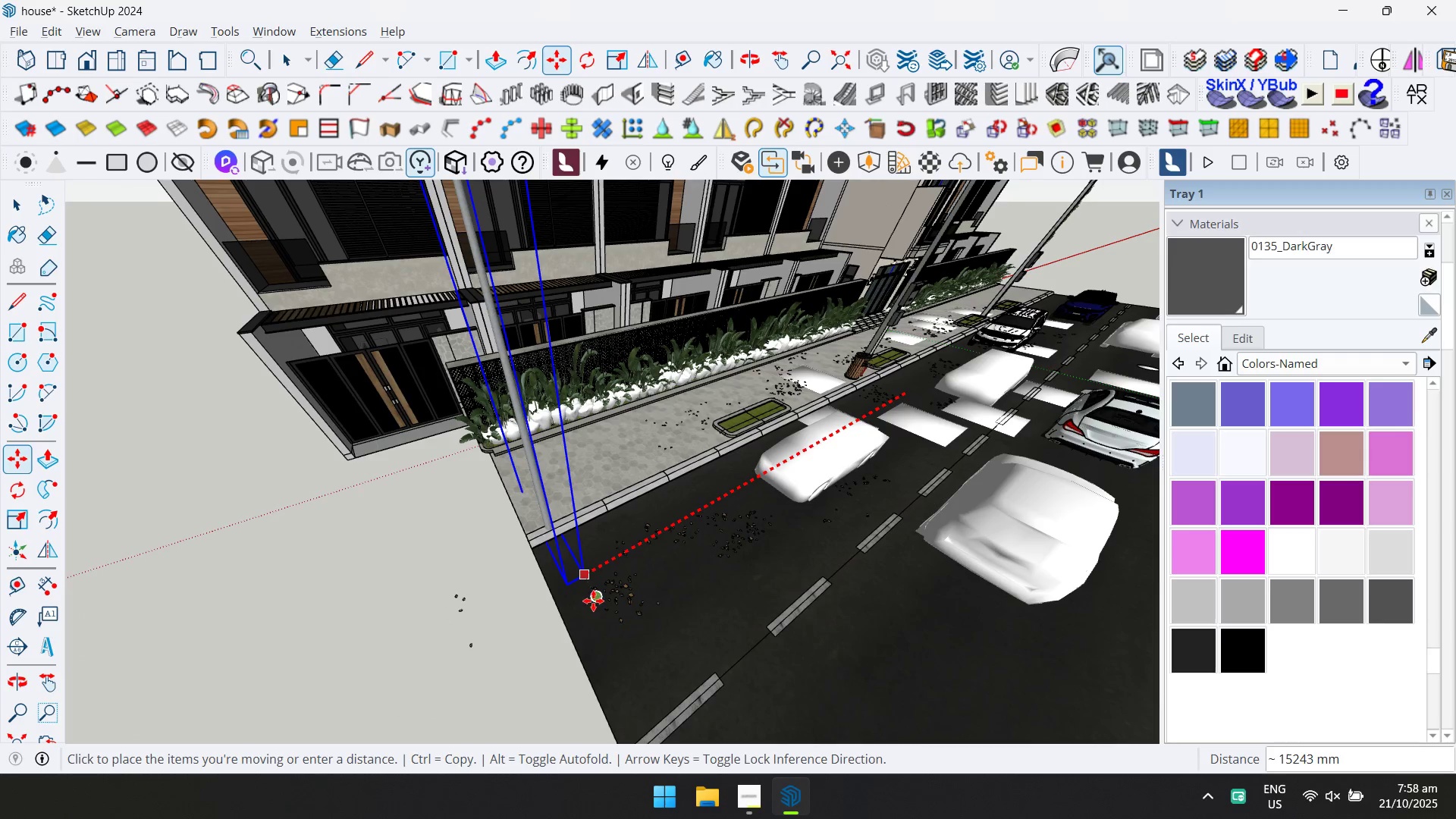 
left_click([589, 601])
 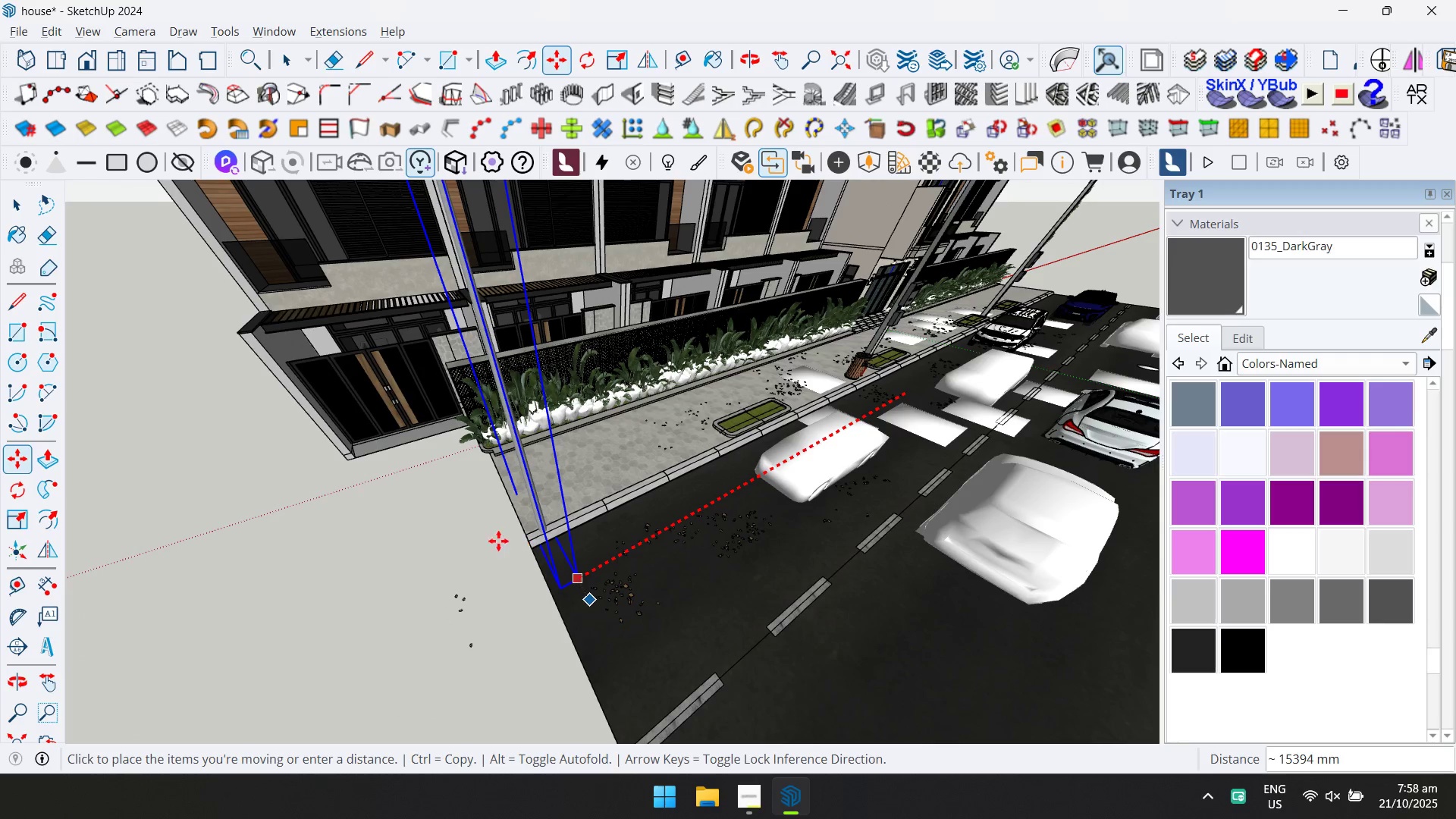 
hold_key(key=ShiftLeft, duration=0.38)
 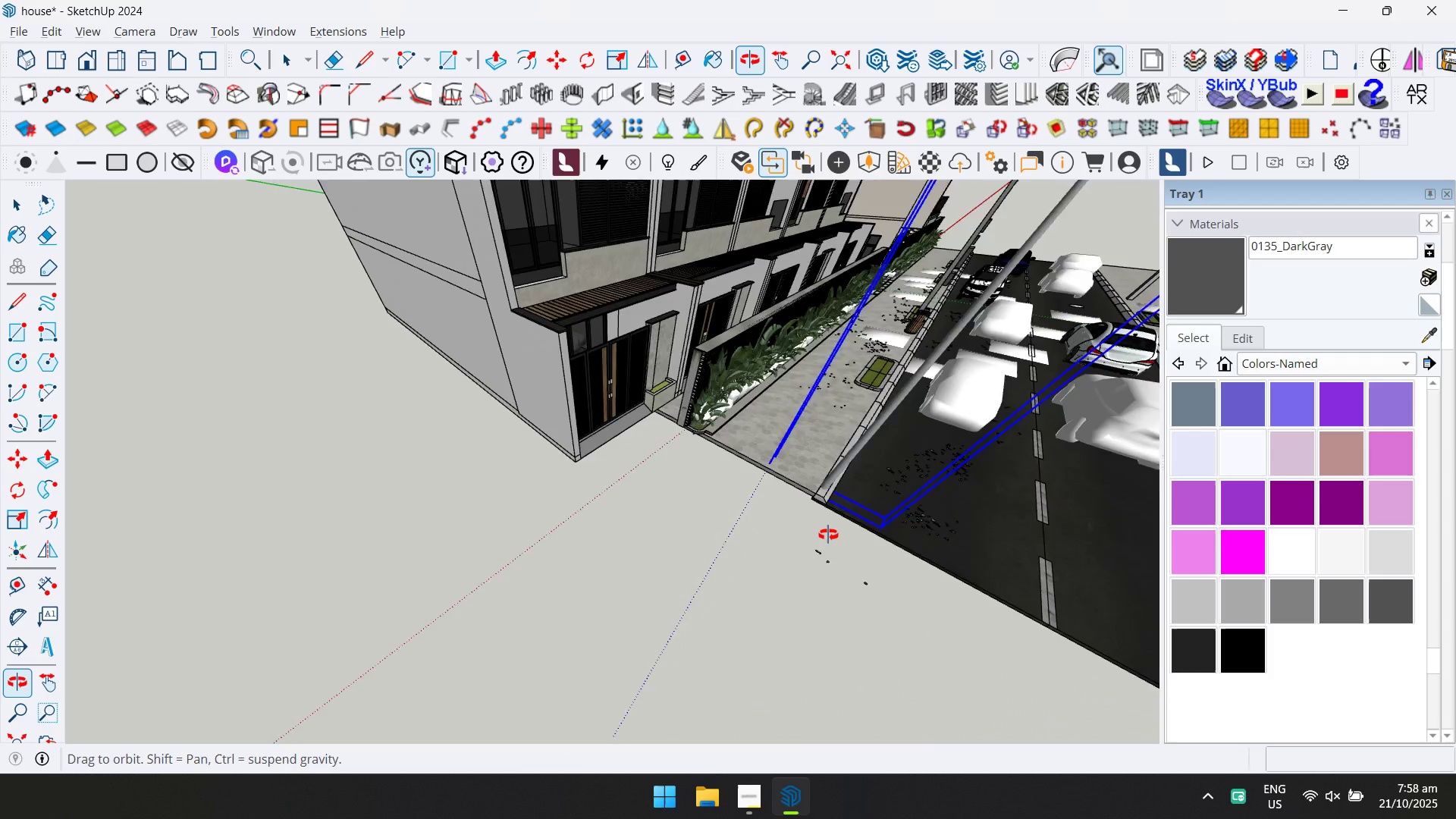 
scroll: coordinate [915, 510], scroll_direction: up, amount: 5.0
 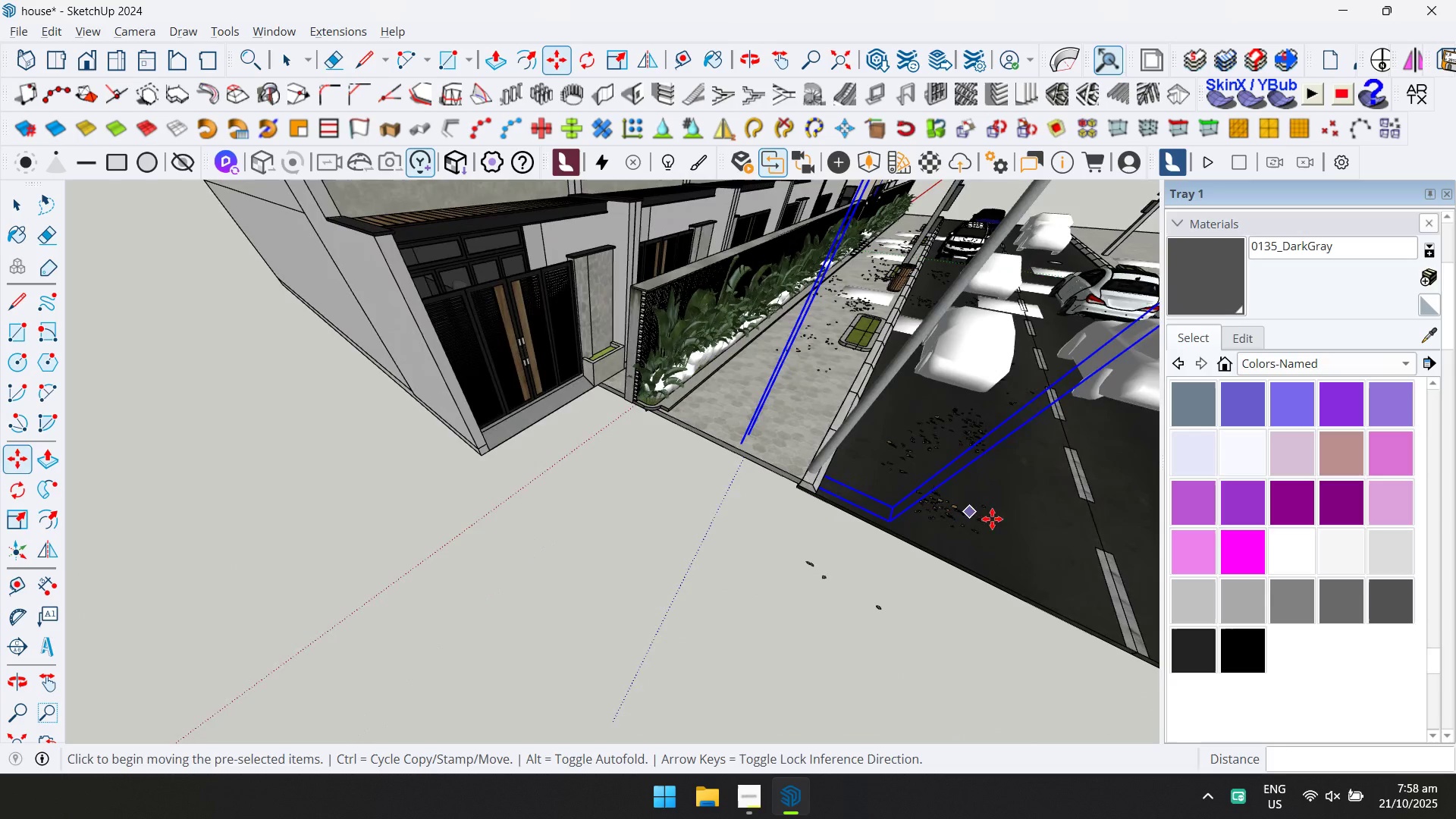 
left_click([1021, 525])
 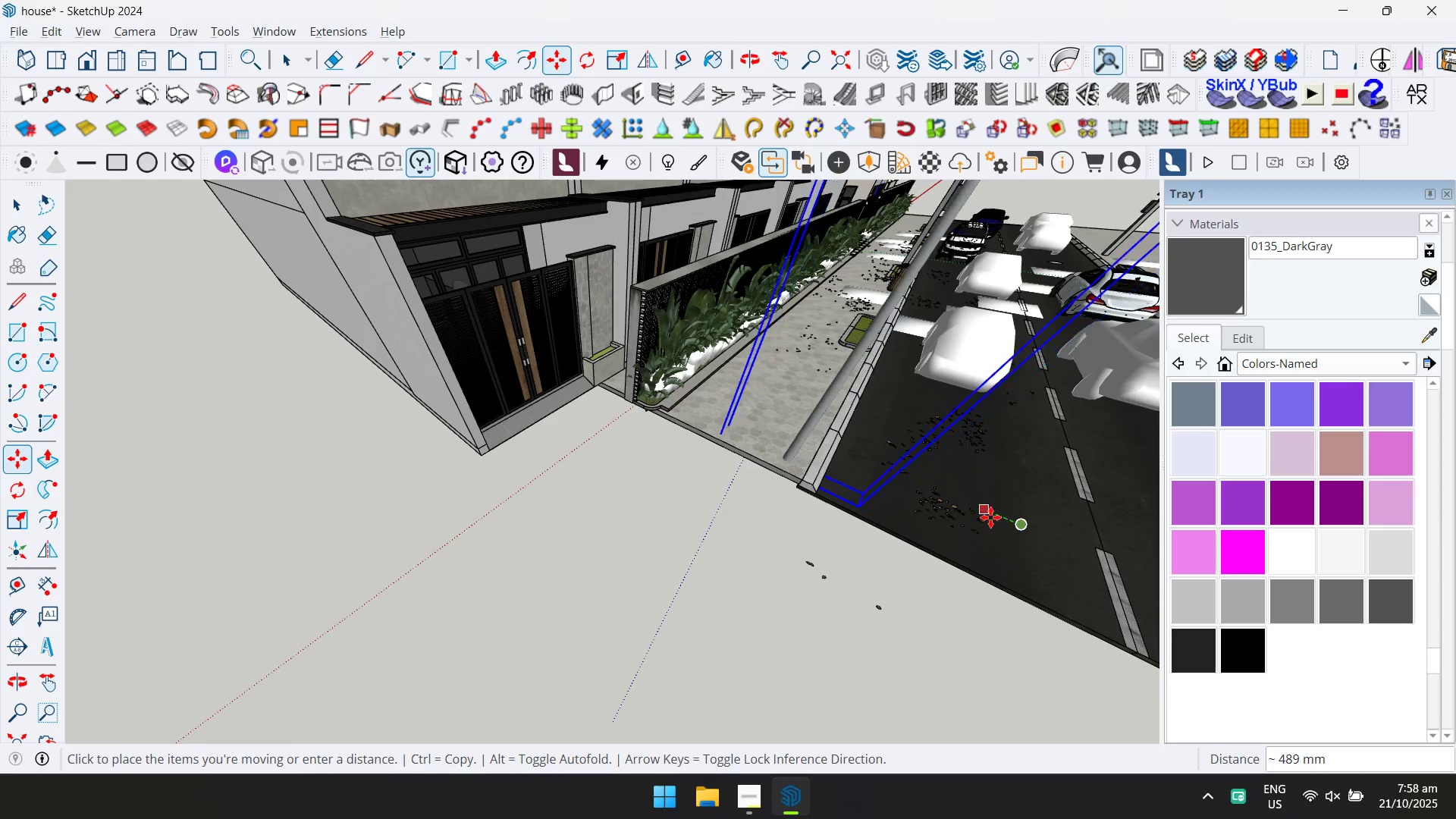 
left_click([990, 516])
 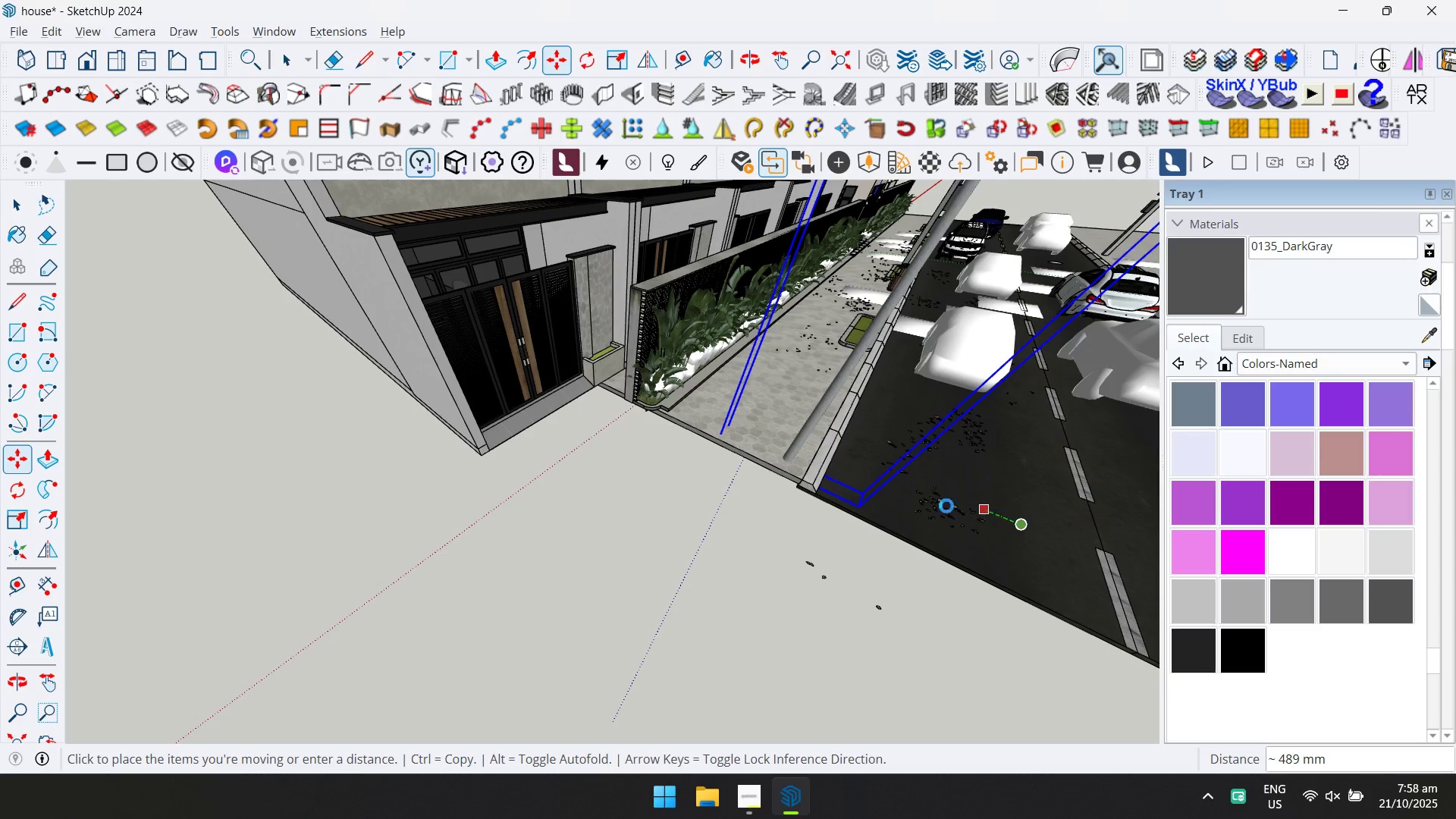 
scroll: coordinate [746, 431], scroll_direction: down, amount: 5.0
 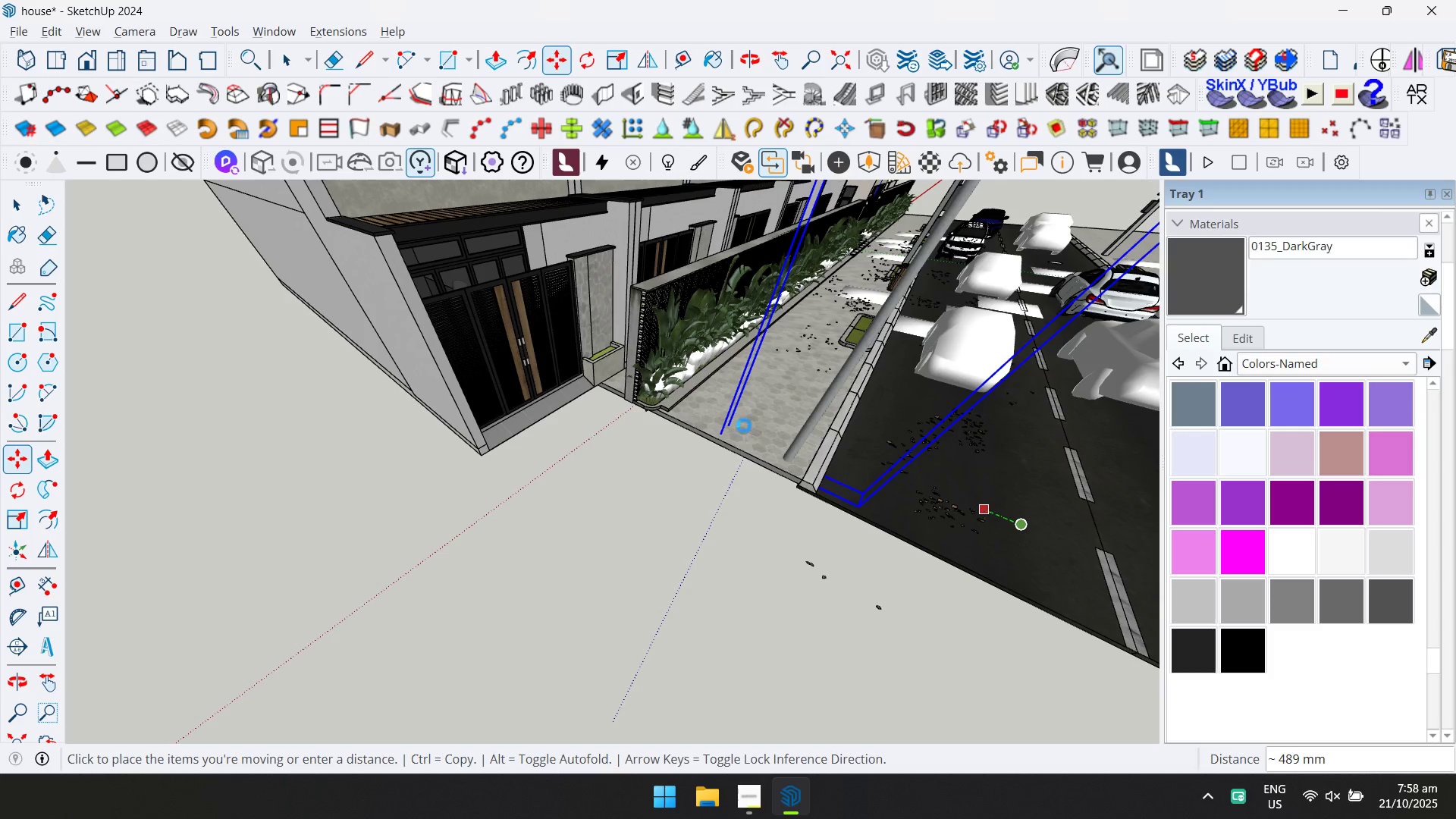 
hold_key(key=ShiftLeft, duration=0.59)
 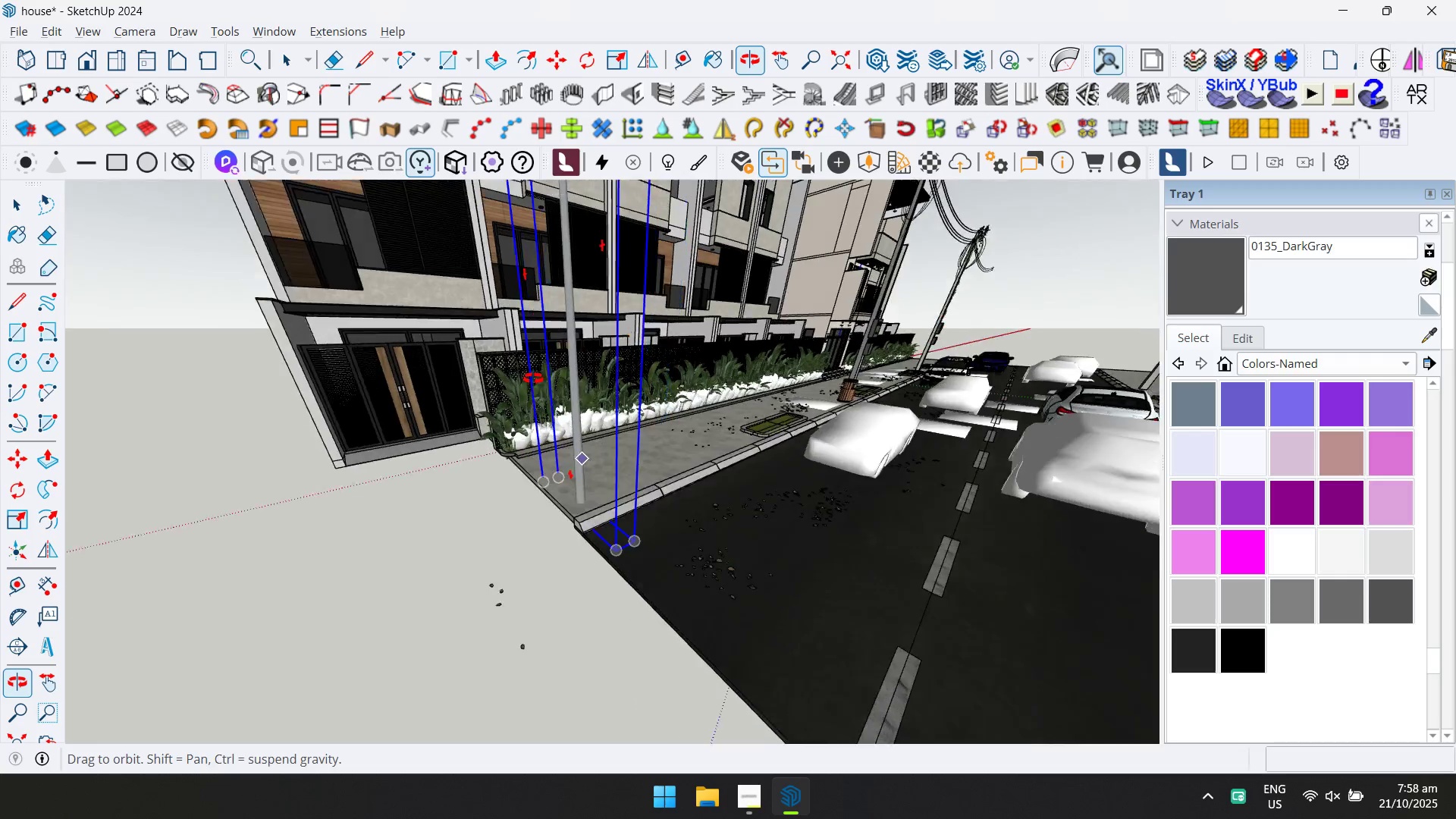 
hold_key(key=ShiftLeft, duration=0.49)
 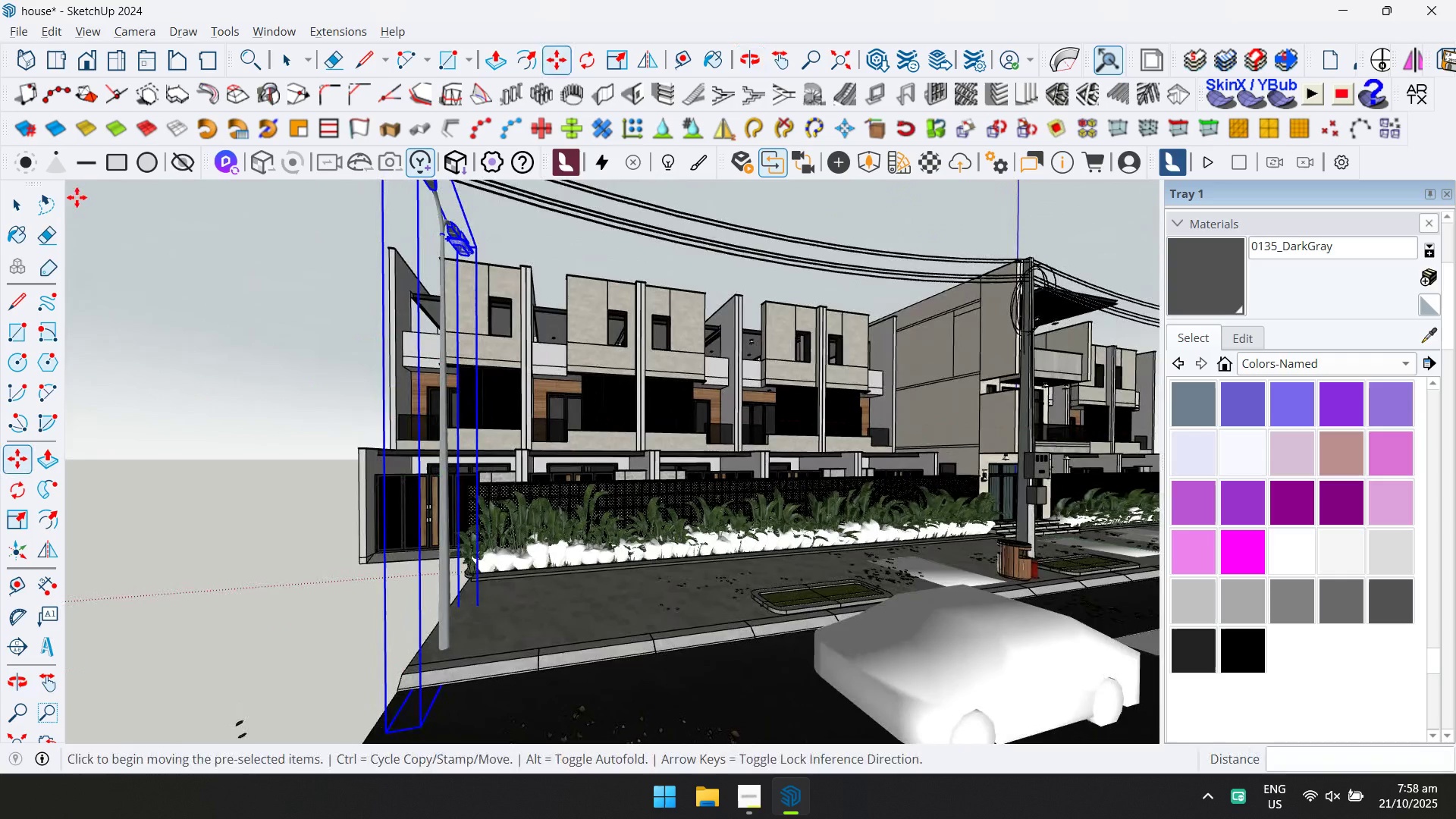 
left_click([17, 206])
 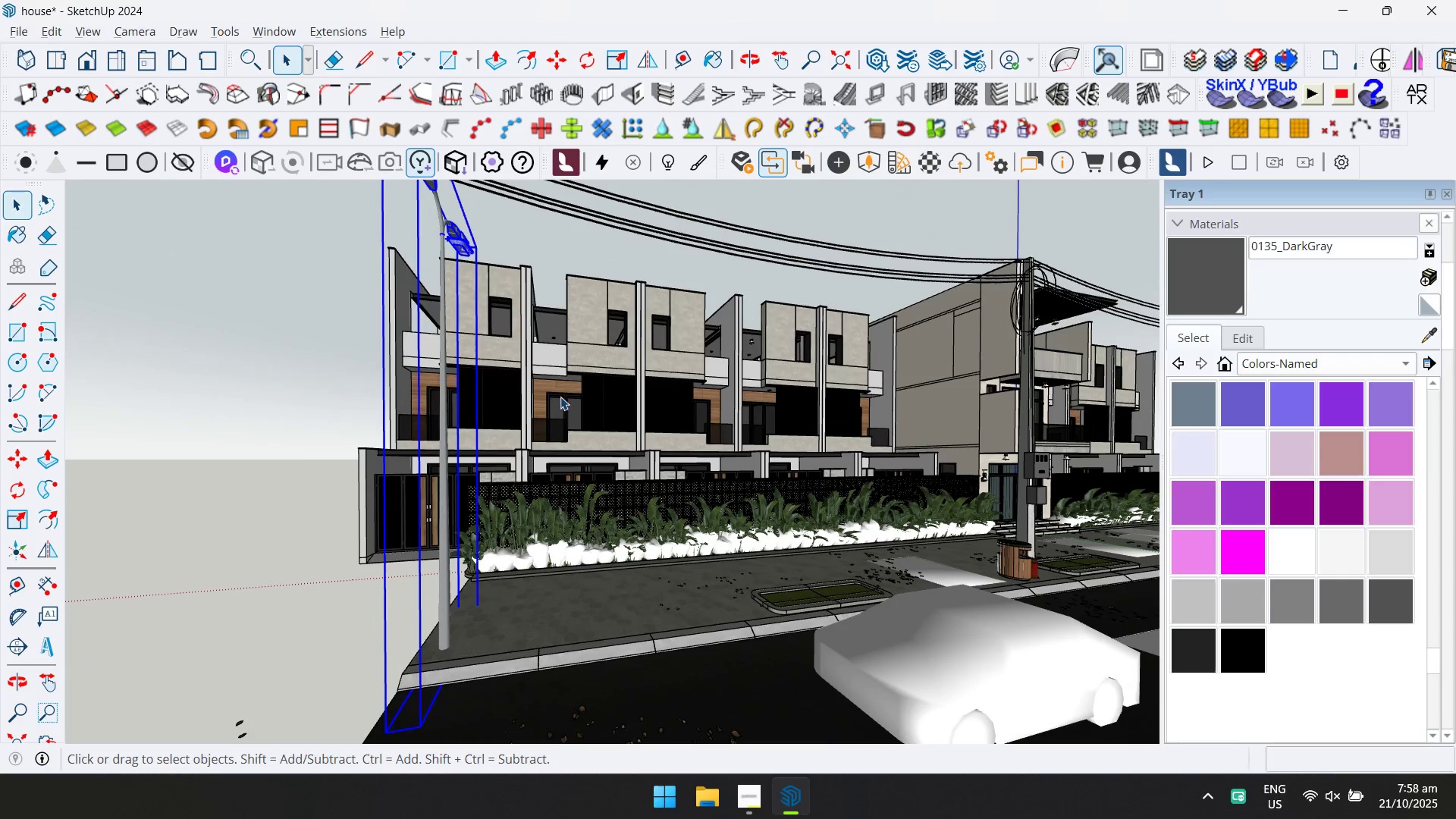 
scroll: coordinate [560, 397], scroll_direction: down, amount: 3.0
 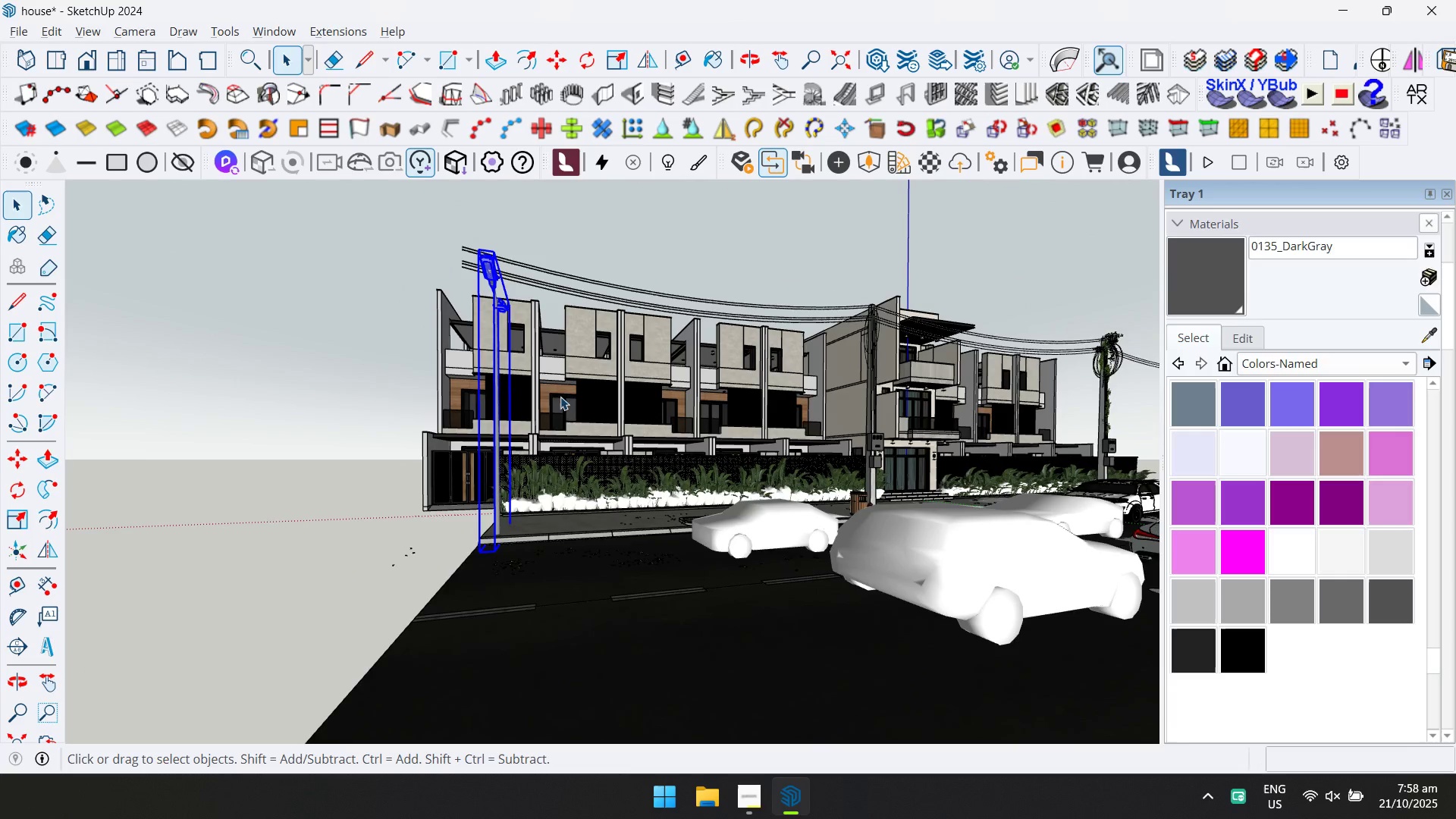 
hold_key(key=ShiftLeft, duration=0.58)
 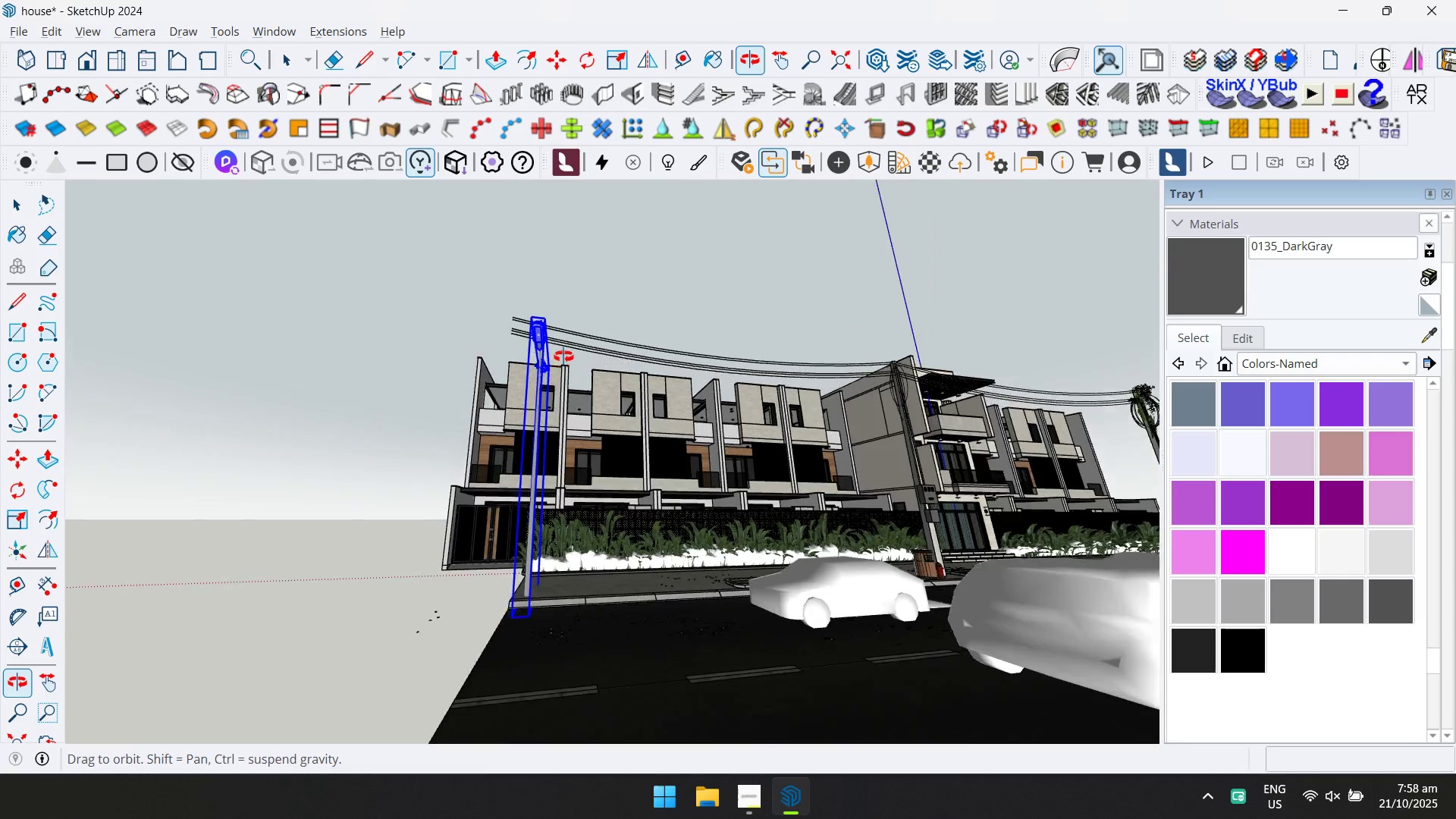 
scroll: coordinate [561, 330], scroll_direction: up, amount: 5.0
 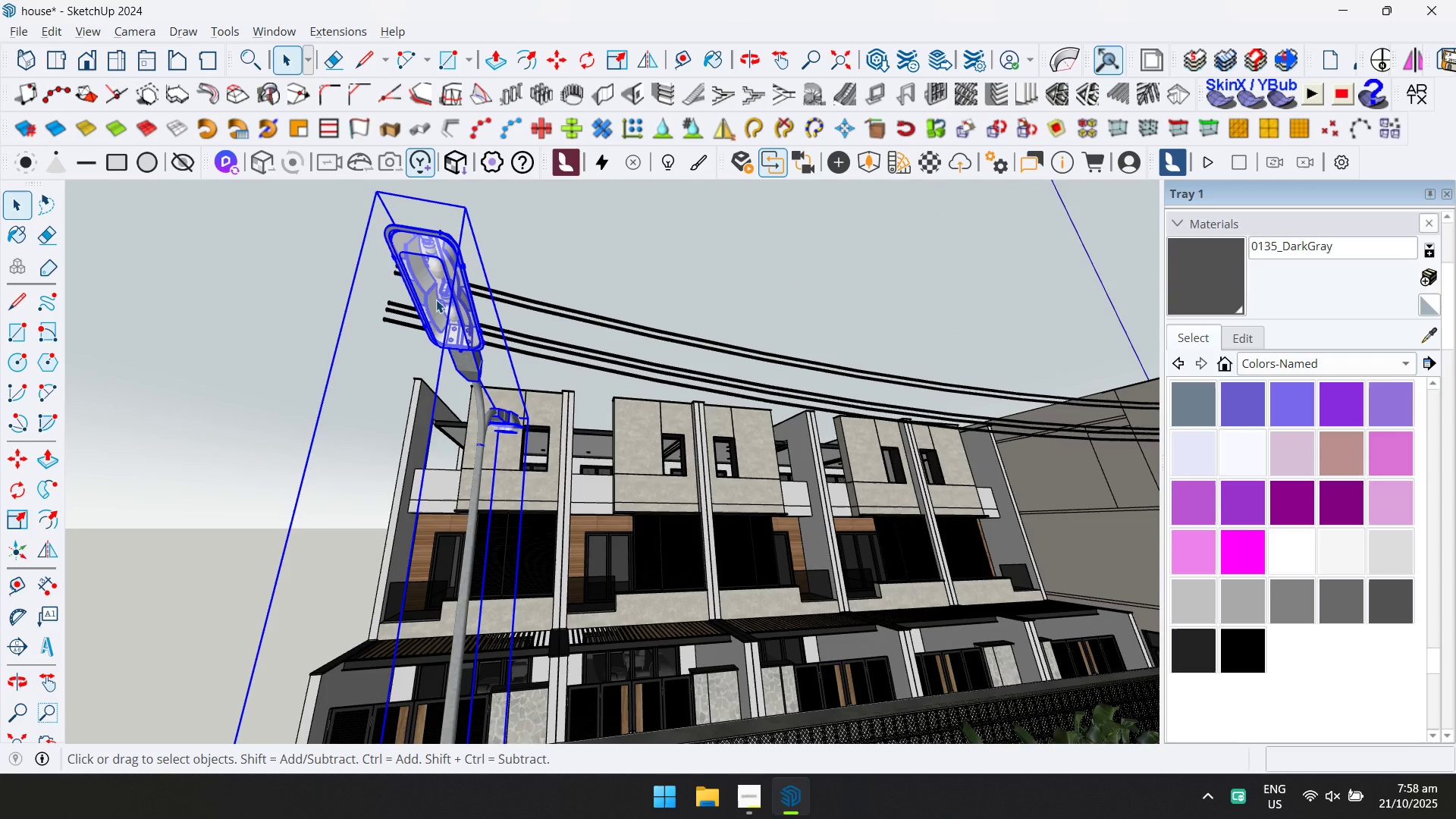 
double_click([436, 299])
 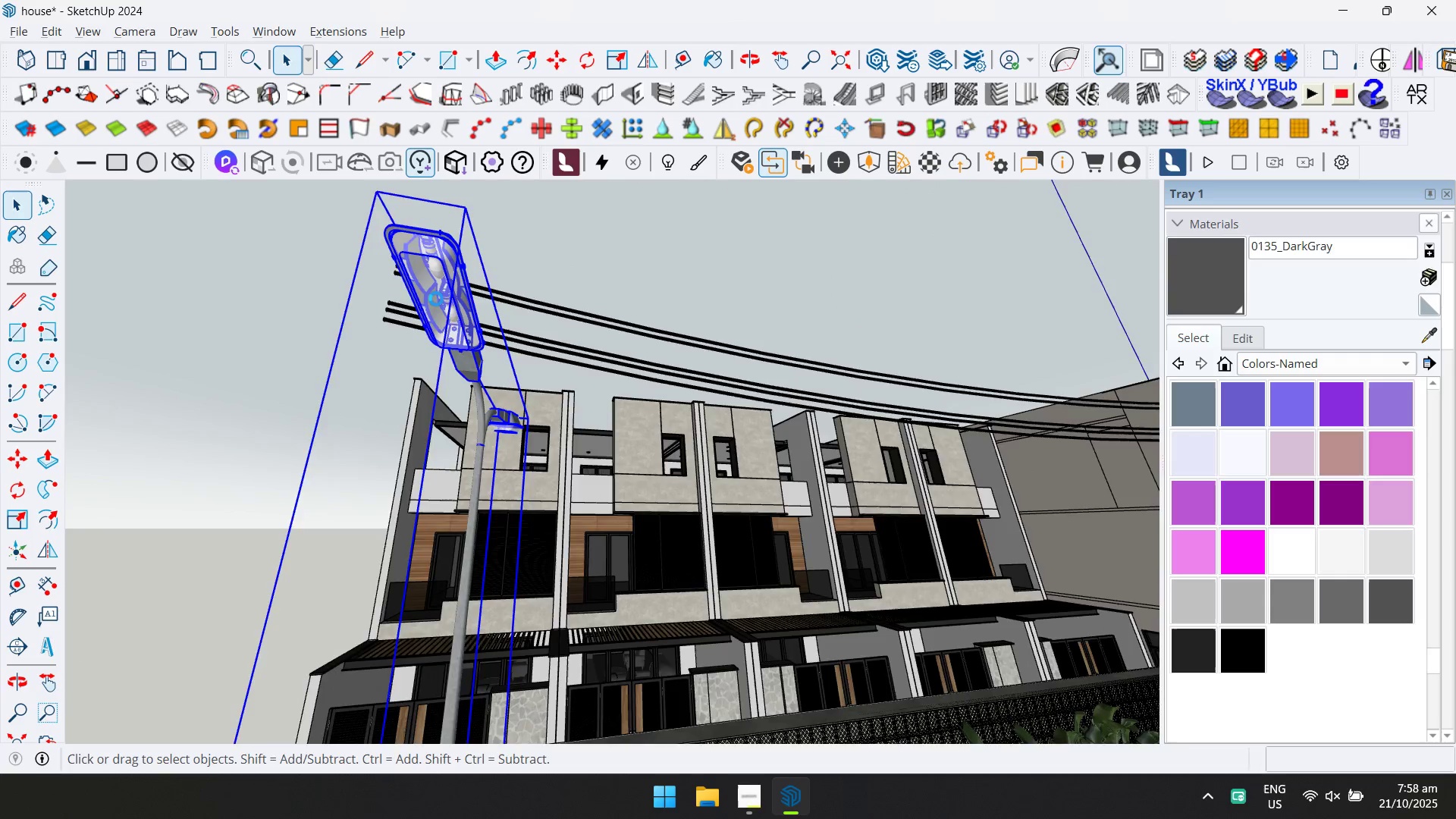 
scroll: coordinate [436, 295], scroll_direction: up, amount: 9.0
 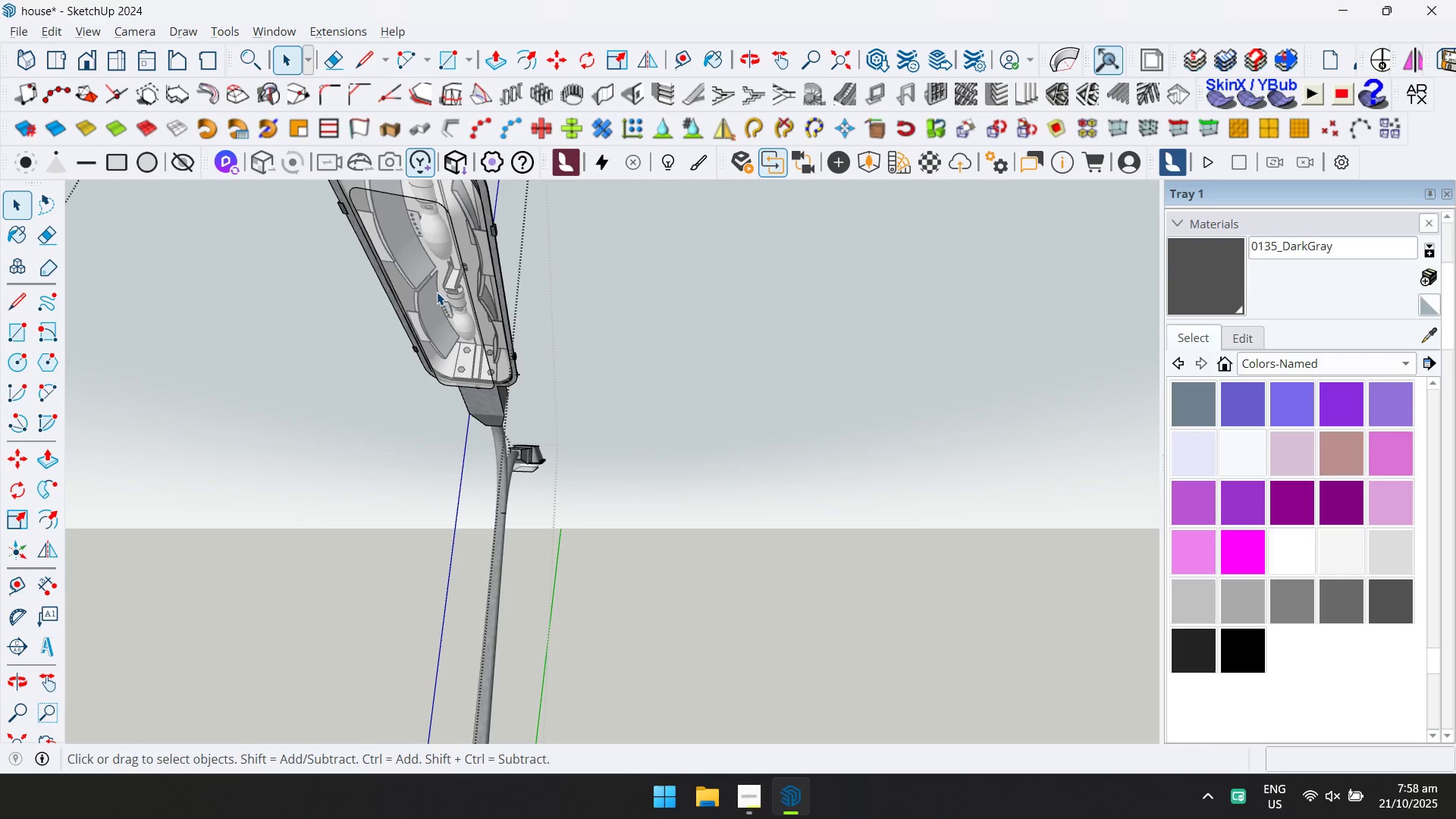 
double_click([437, 292])
 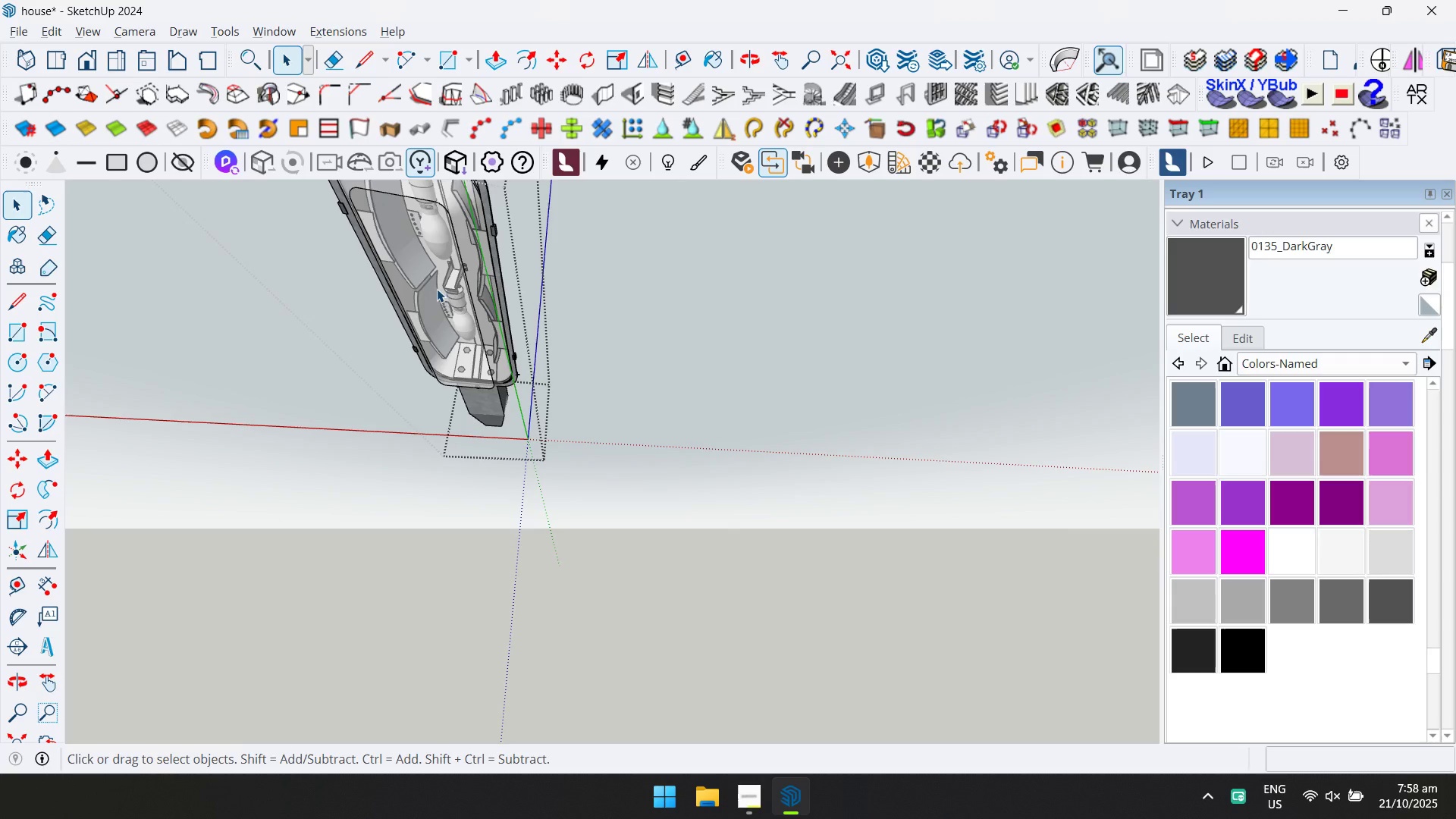 
double_click([437, 287])
 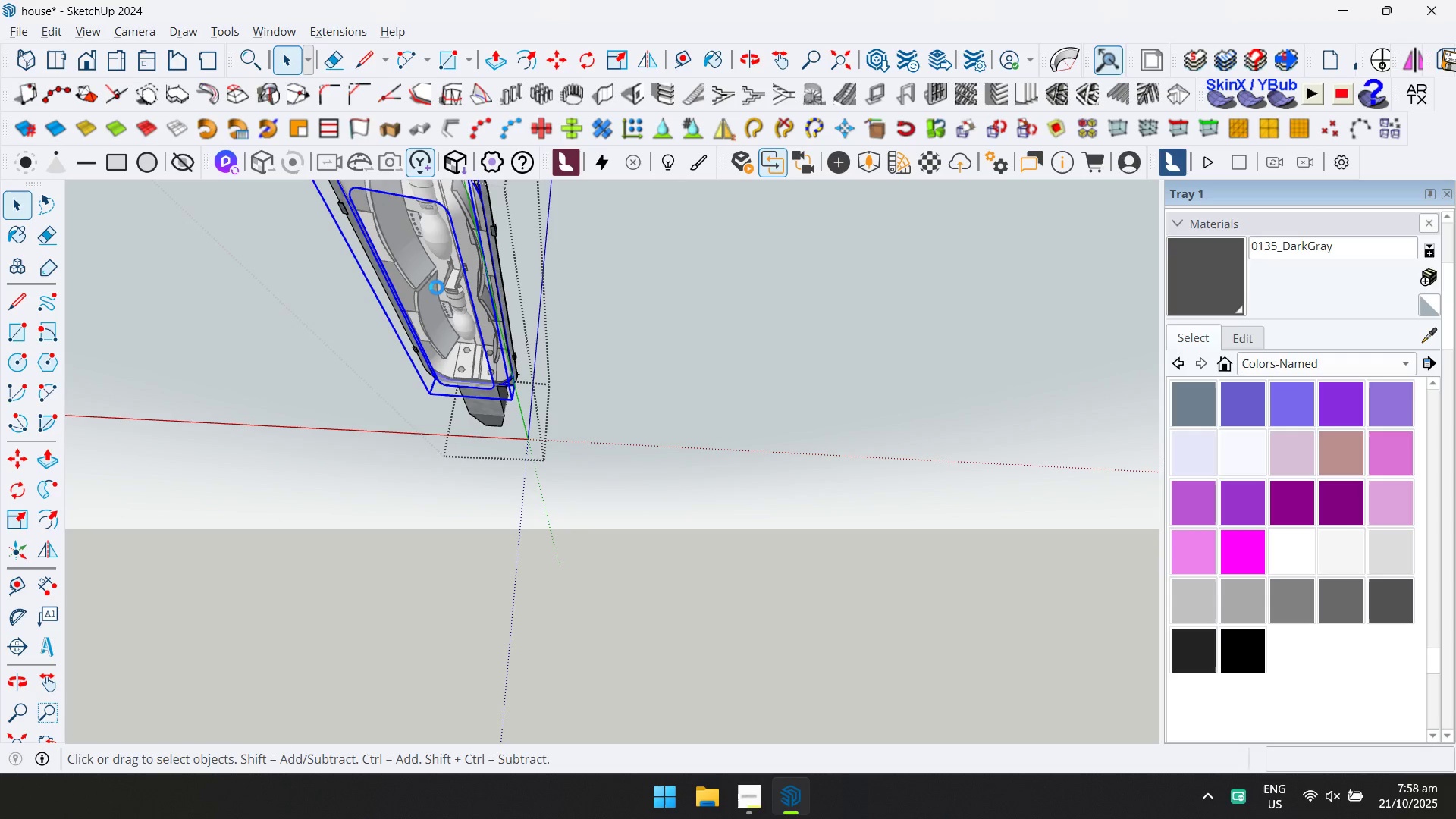 
triple_click([437, 287])
 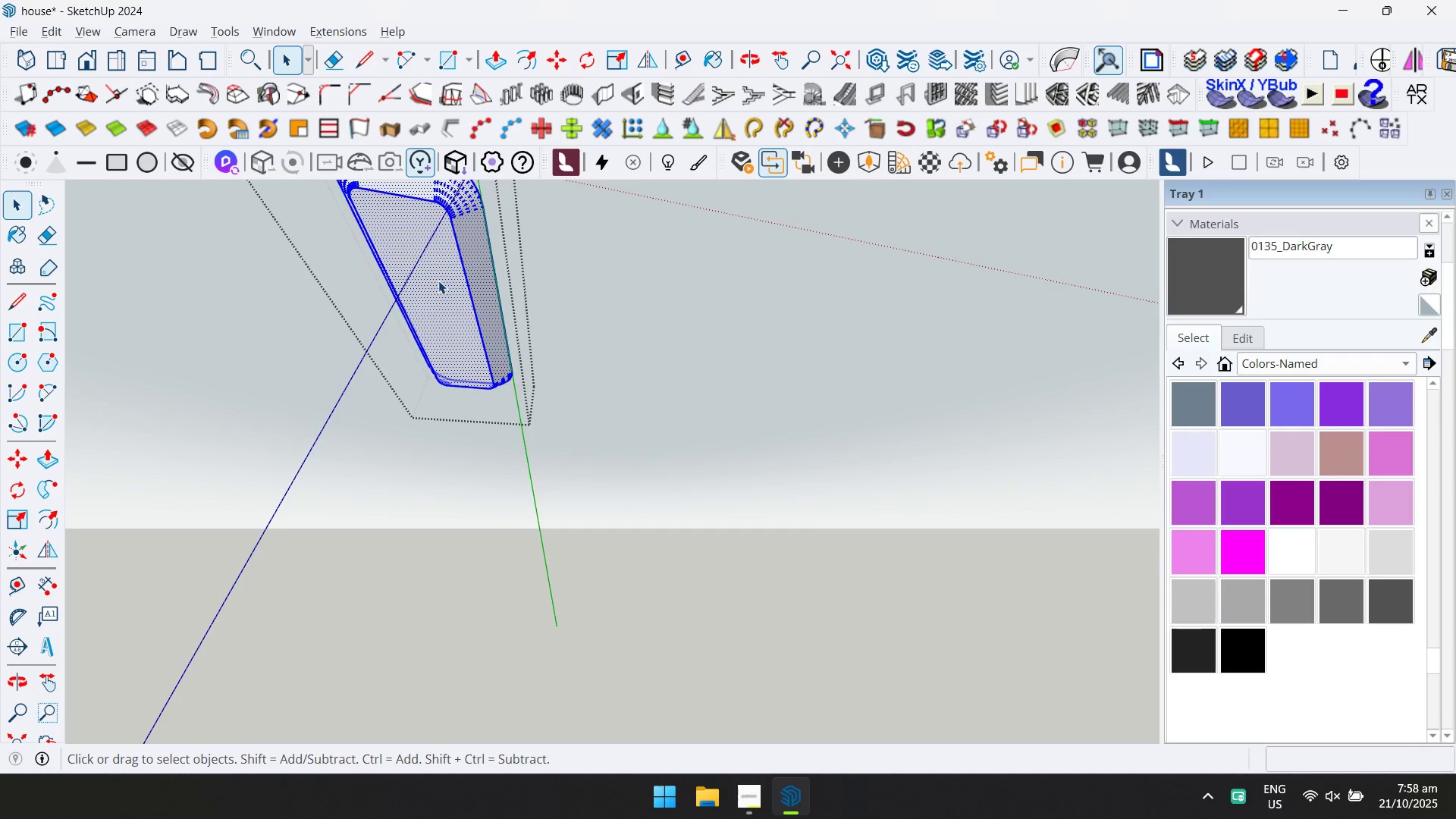 
left_click([438, 281])
 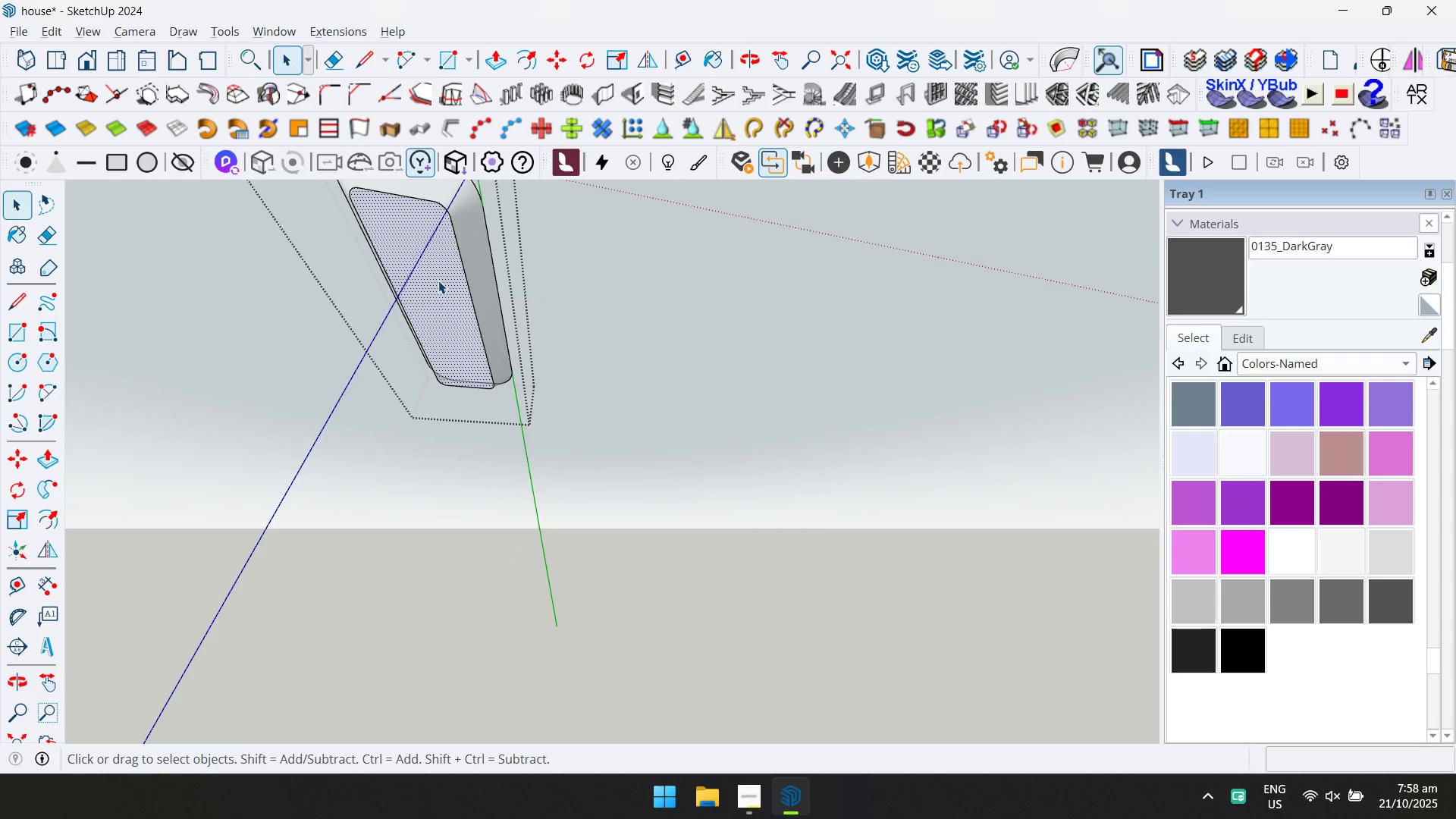 
key(Control+ControlLeft)
 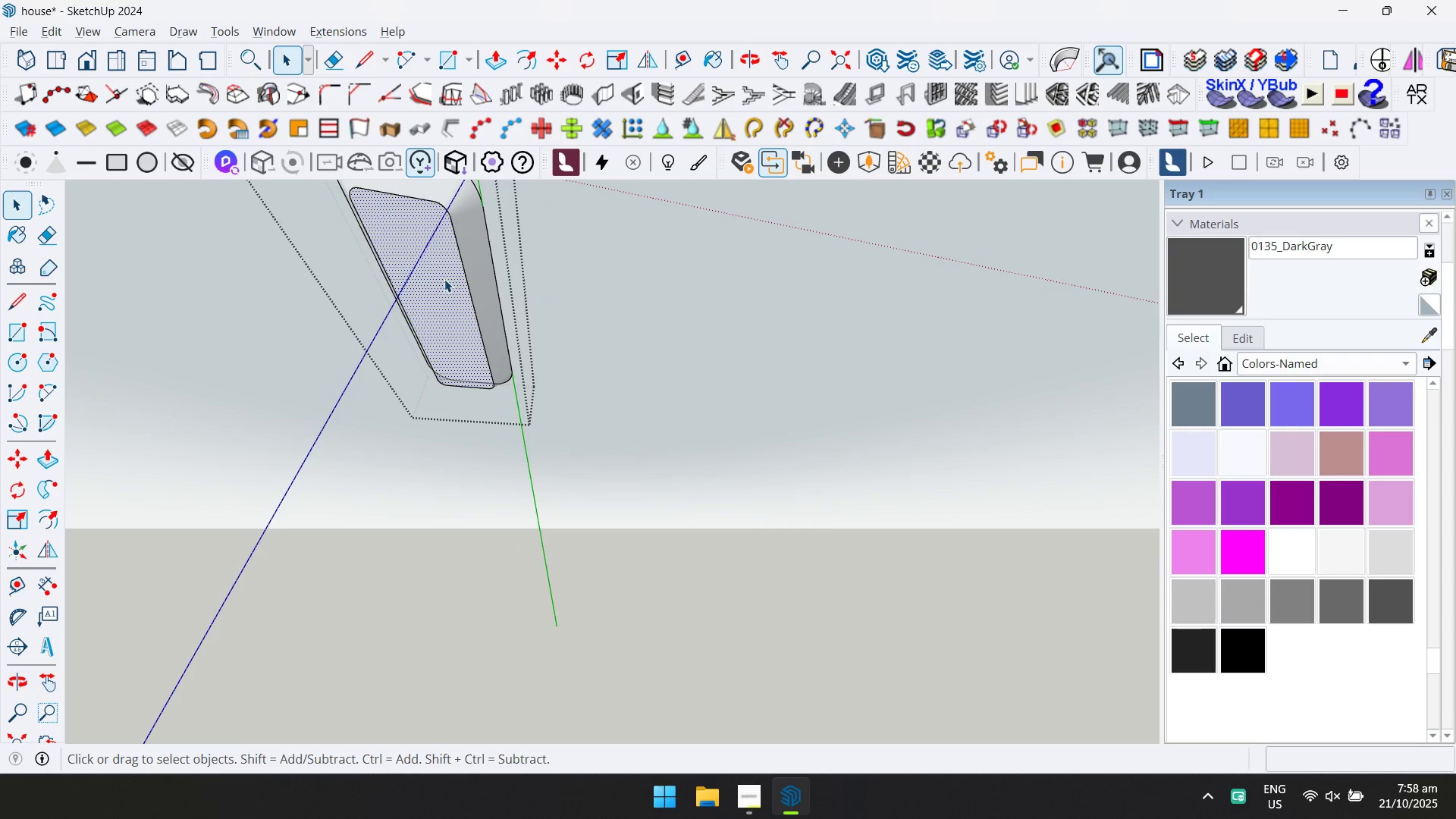 
key(Control+A)
 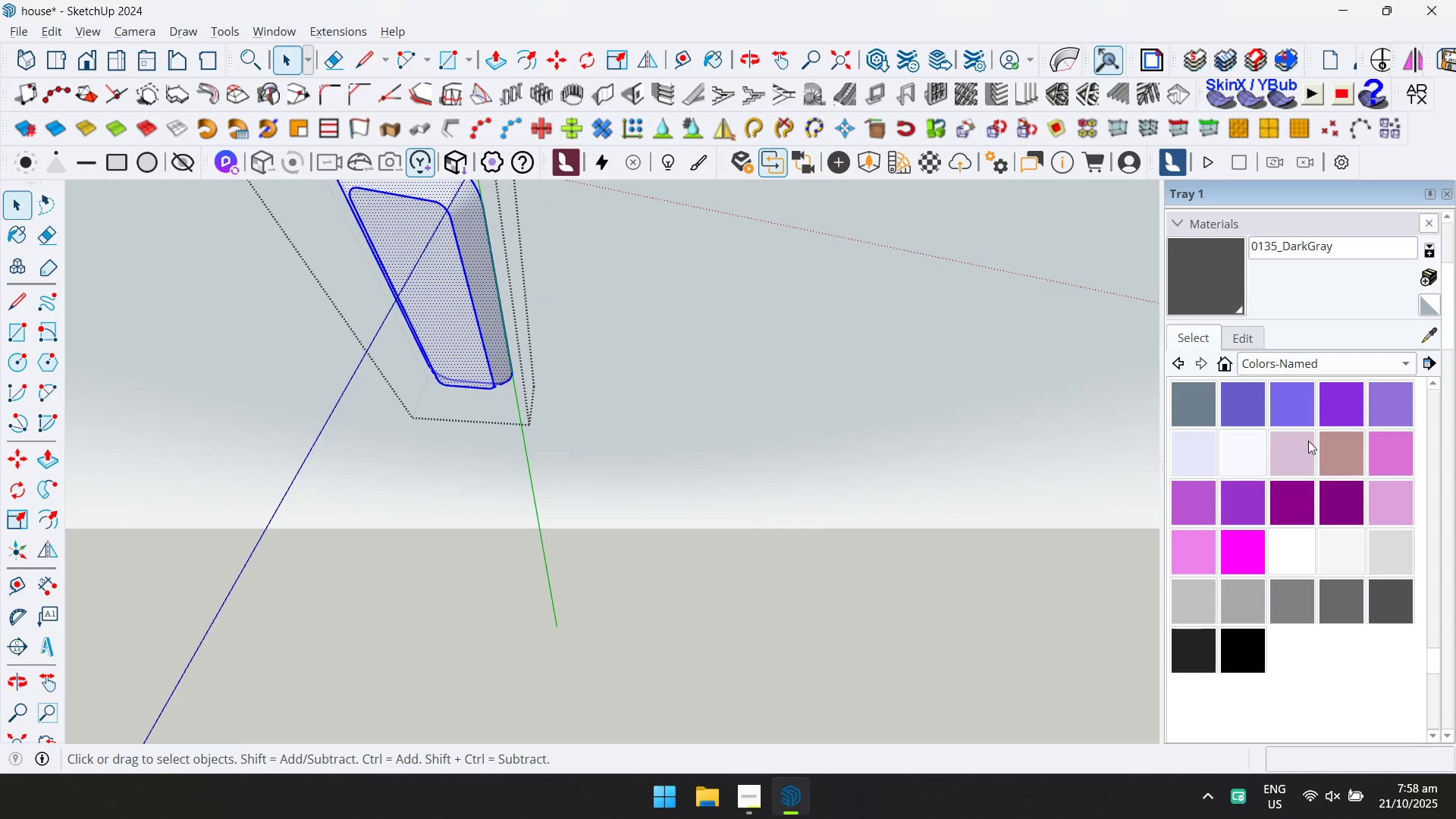 
scroll: coordinate [1212, 494], scroll_direction: up, amount: 17.0
 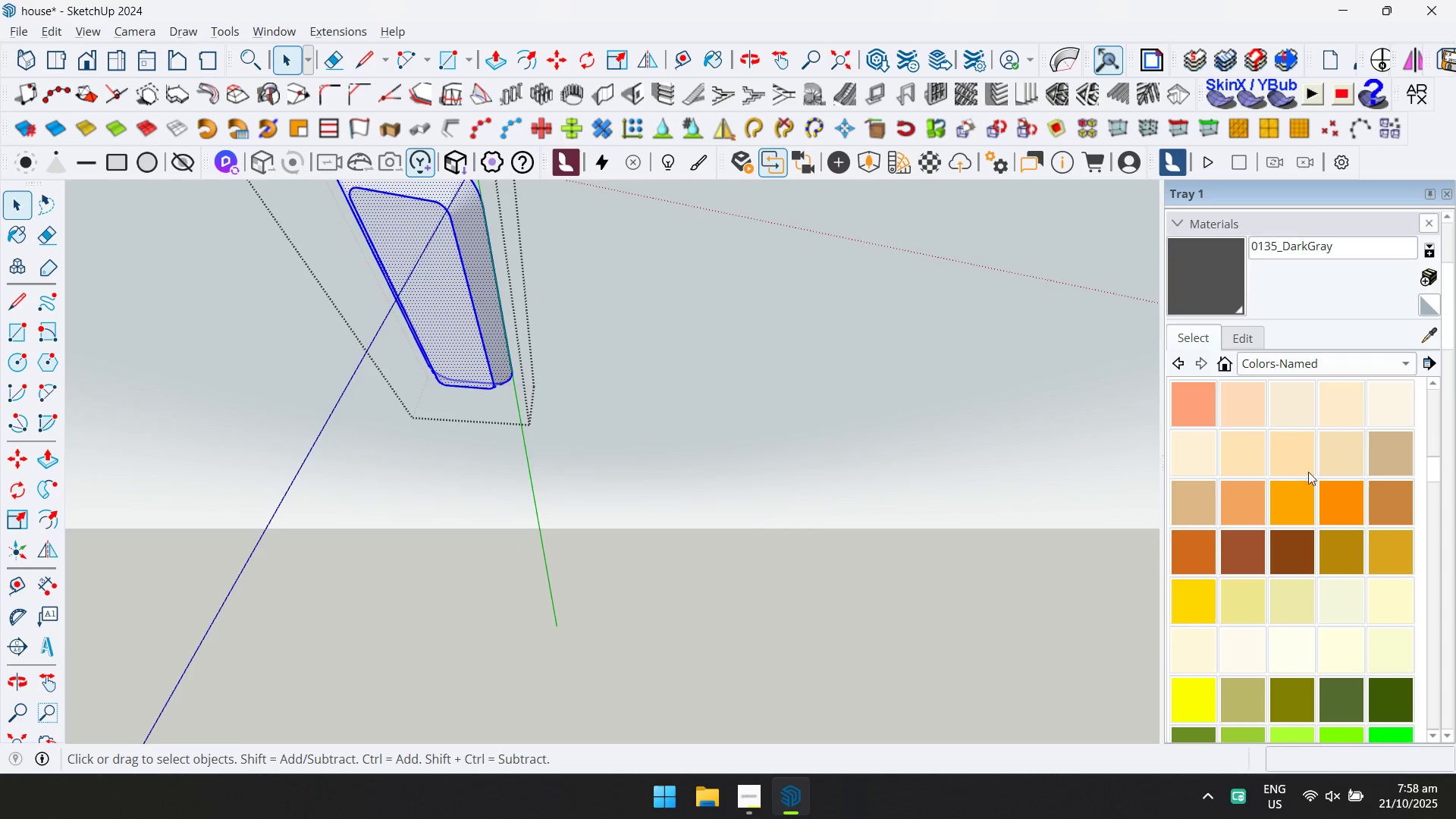 
left_click([1301, 451])
 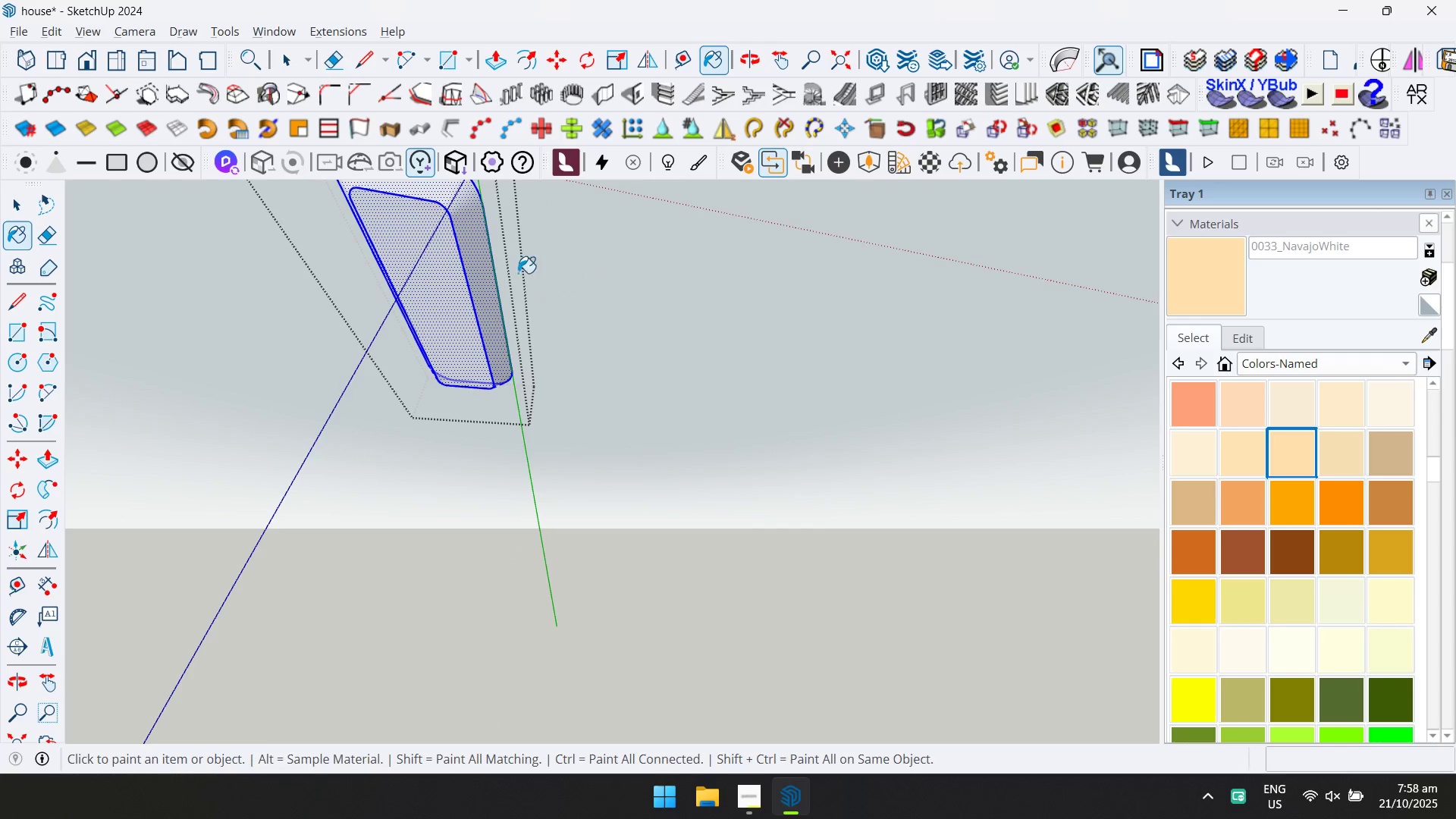 
left_click([469, 262])
 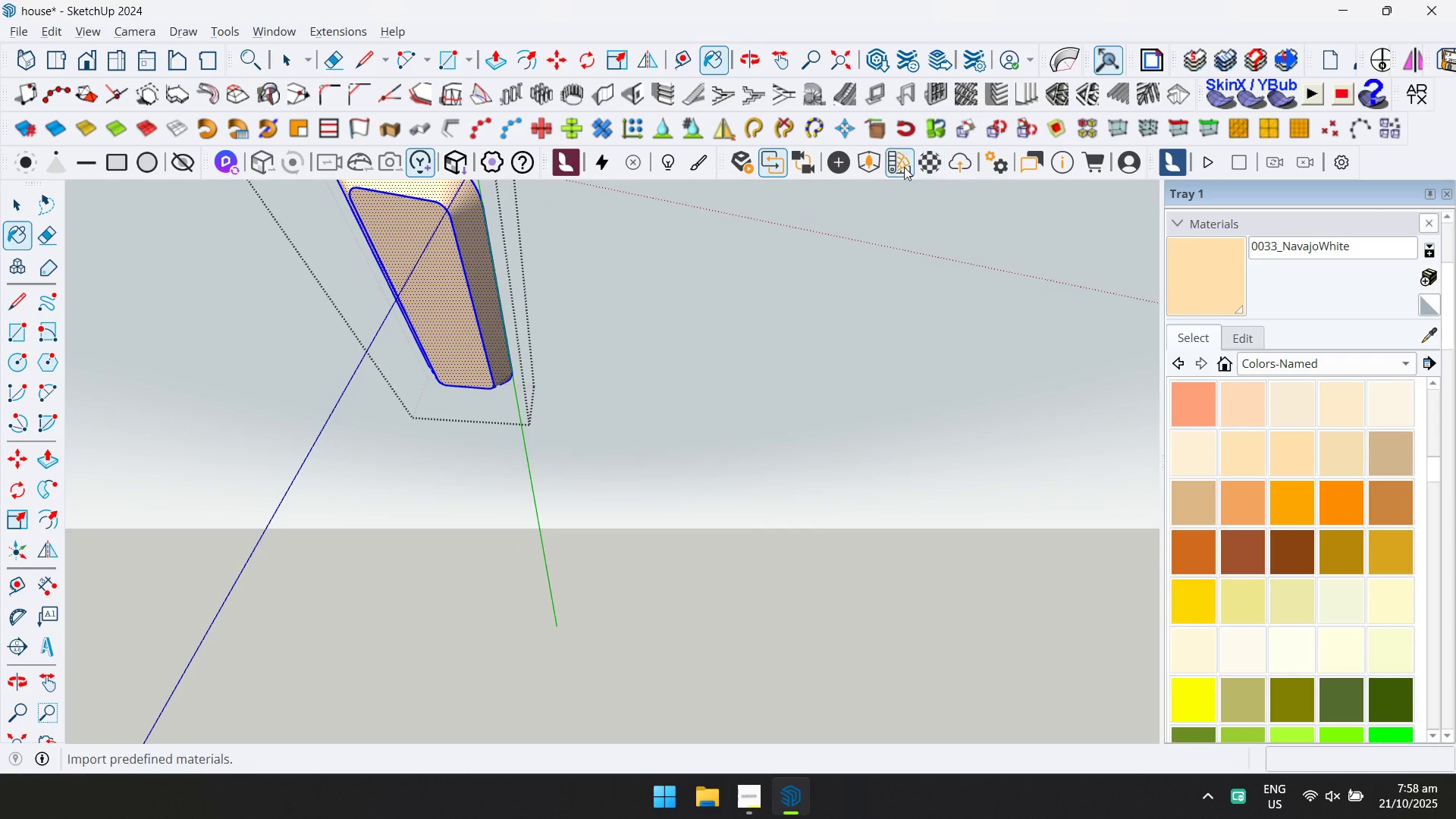 
left_click([927, 165])
 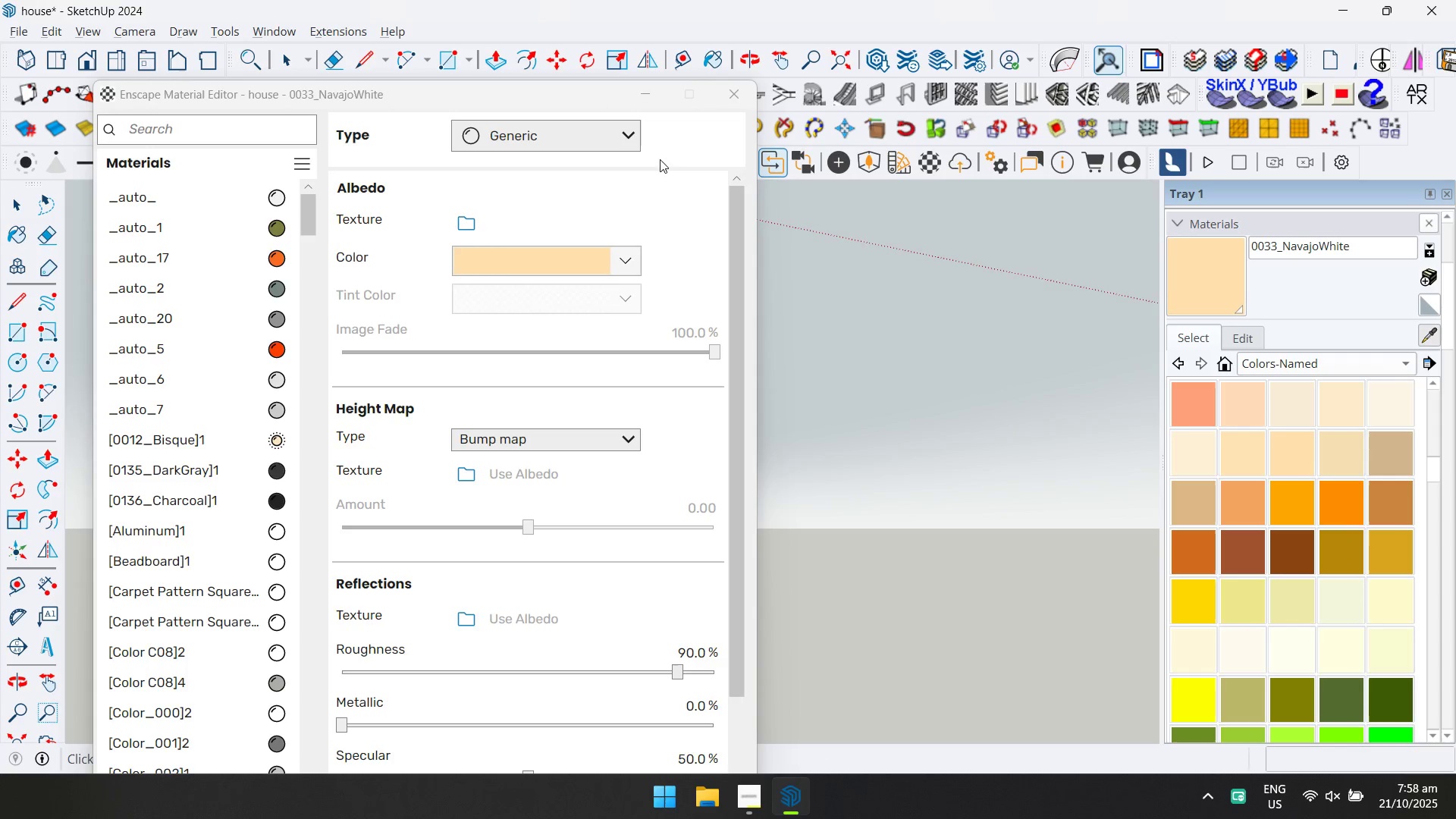 
left_click_drag(start_coordinate=[592, 106], to_coordinate=[820, 385])
 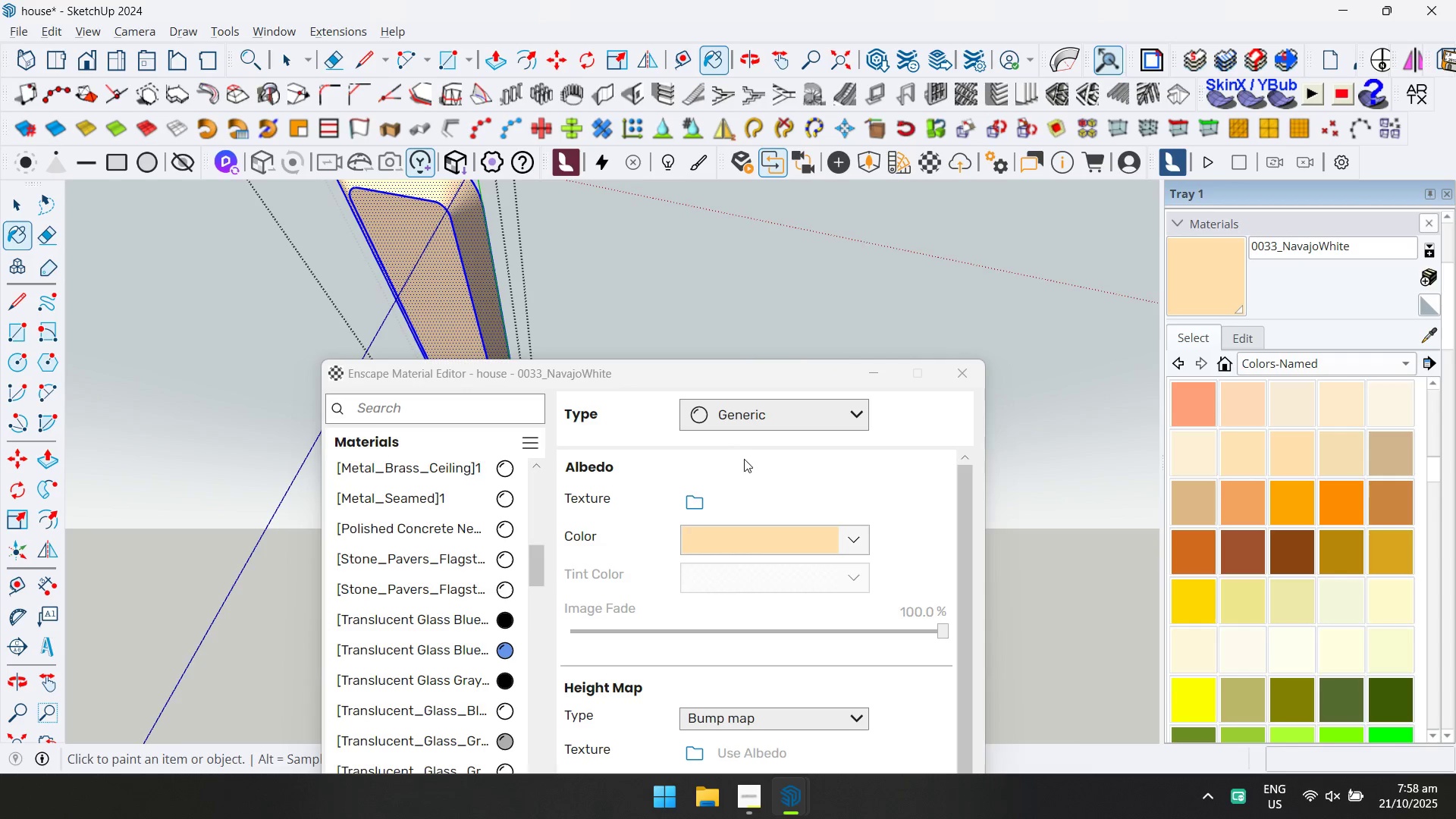 
left_click([800, 419])
 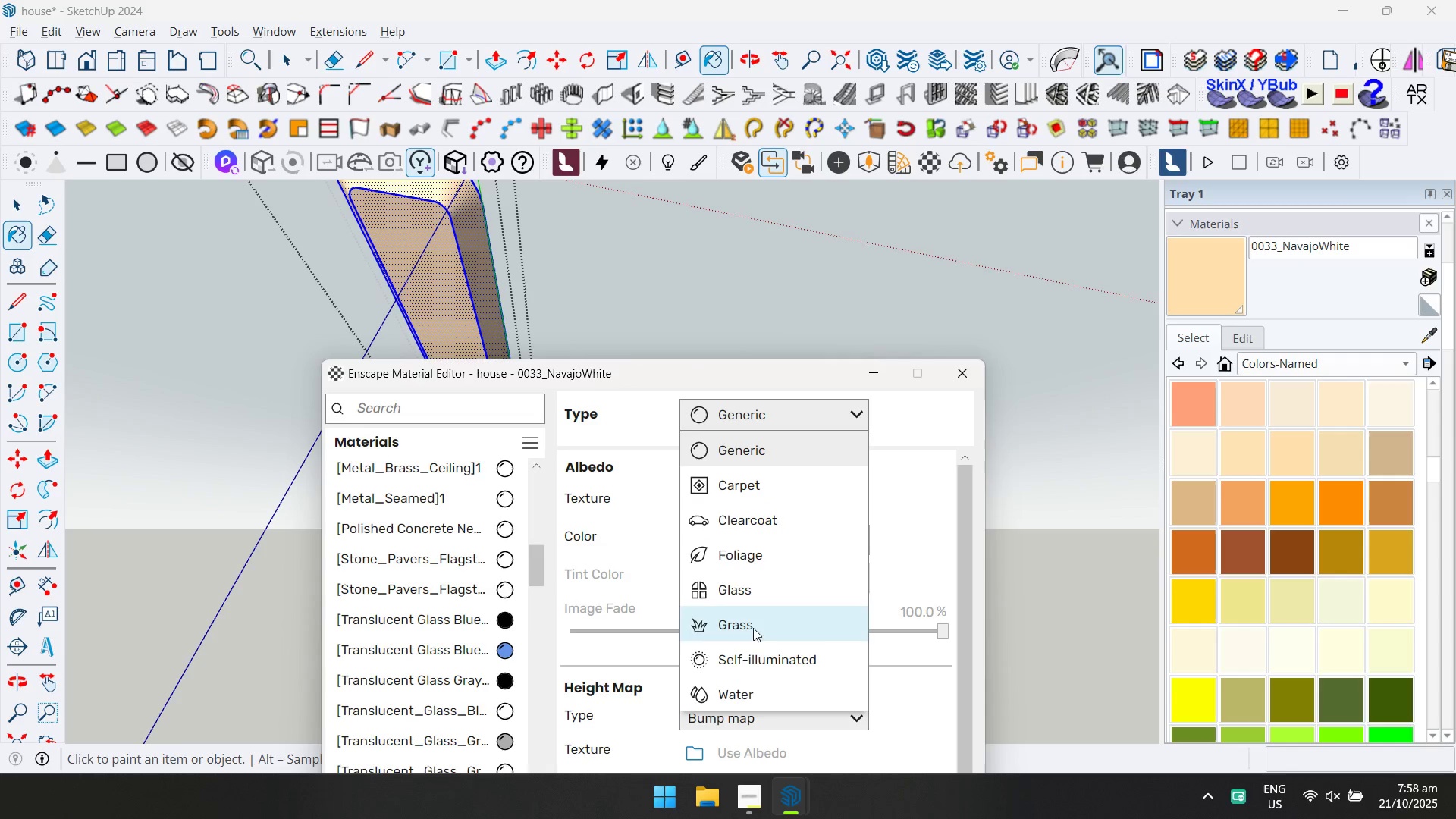 
left_click([747, 656])
 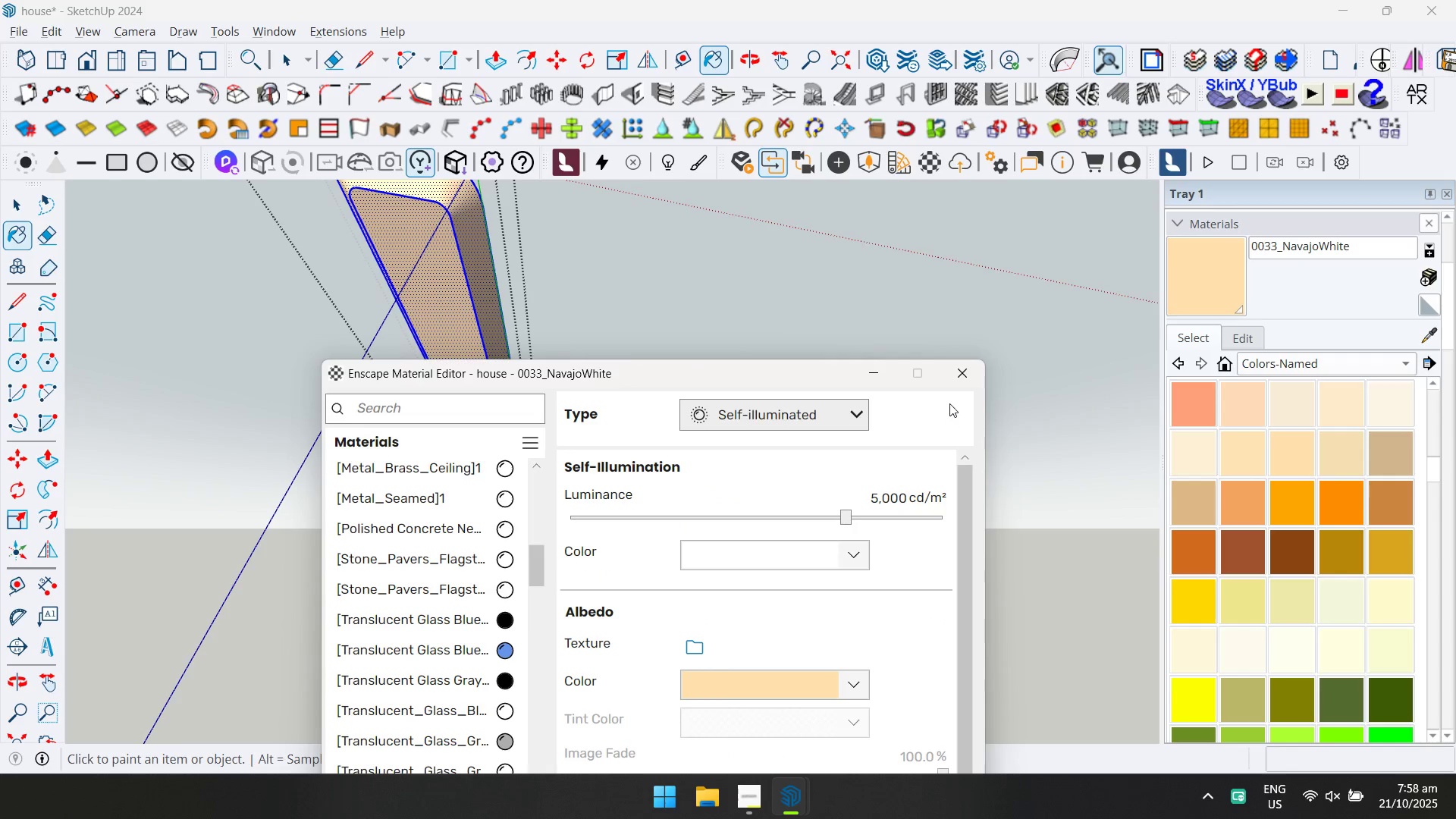 
left_click([960, 373])
 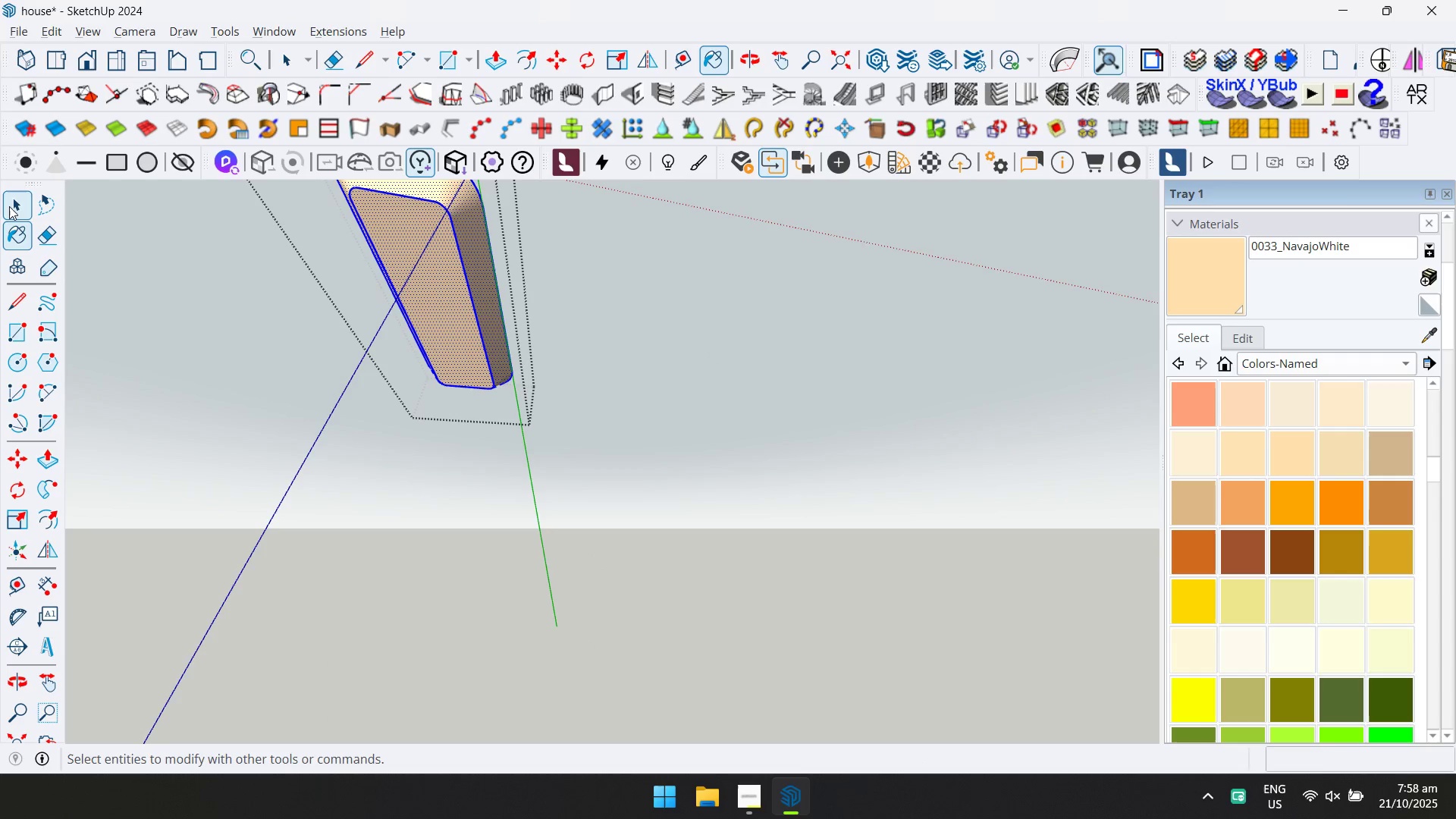 
left_click([13, 208])
 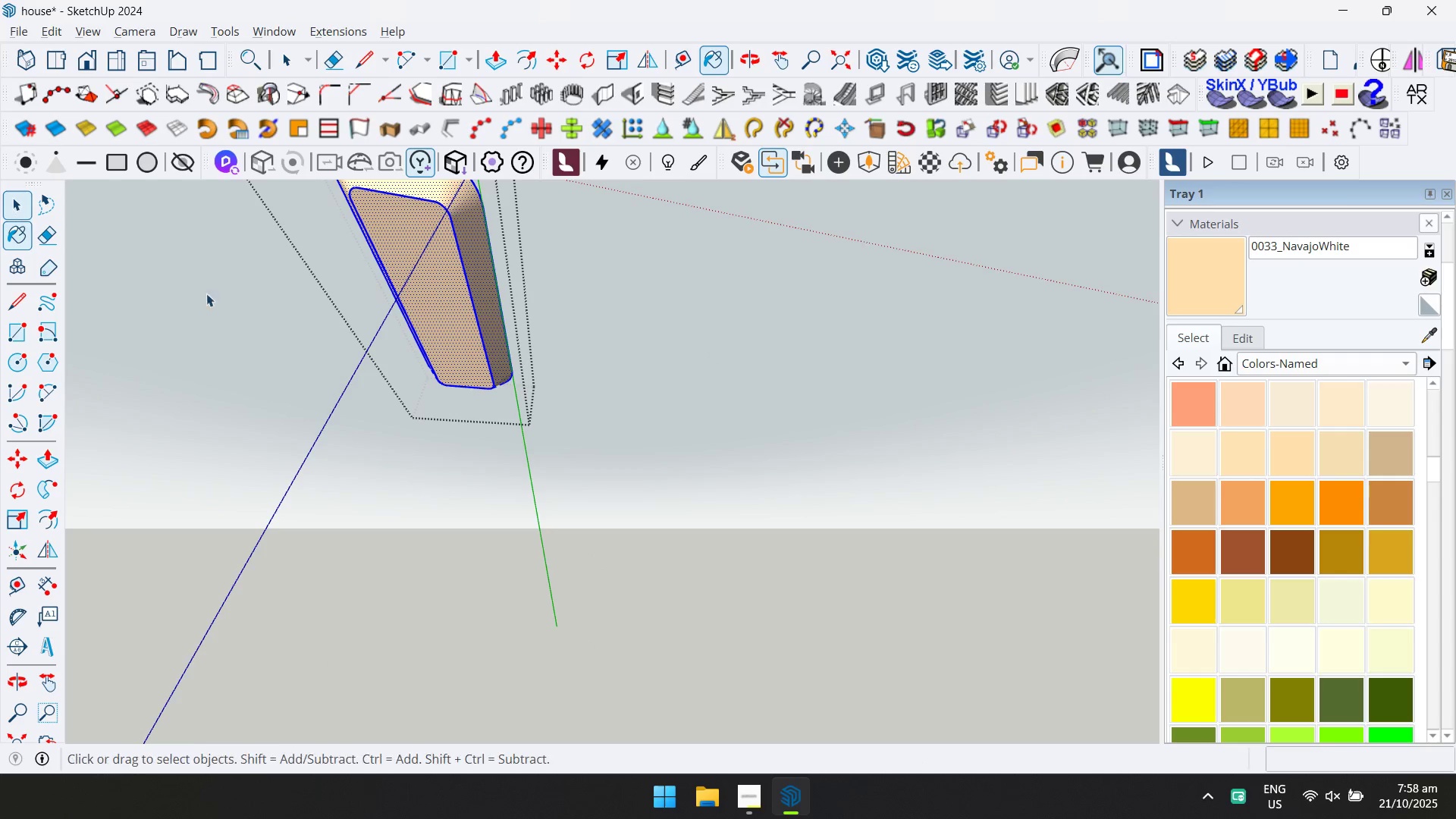 
key(Escape)
 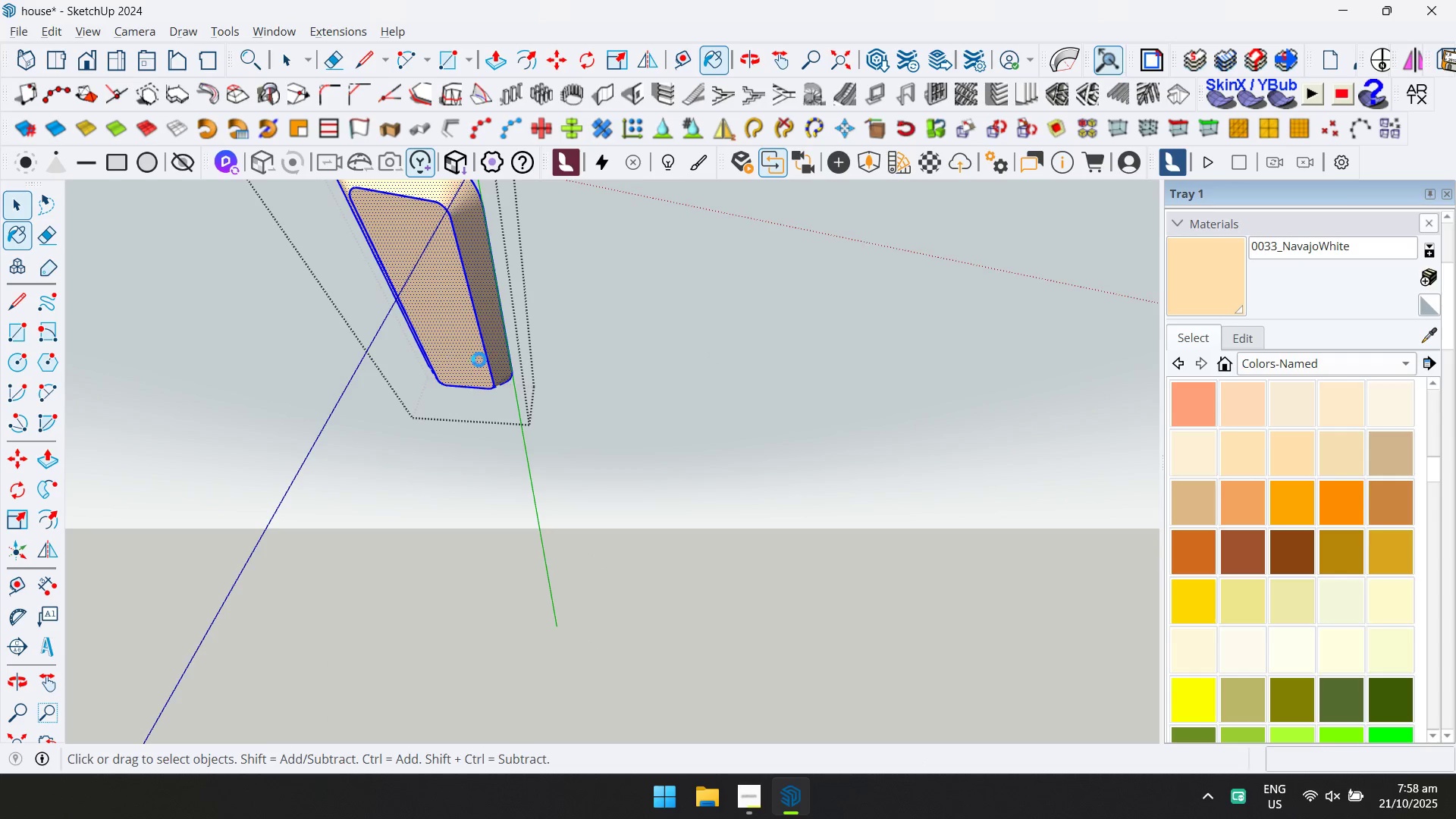 
scroll: coordinate [510, 353], scroll_direction: down, amount: 14.0
 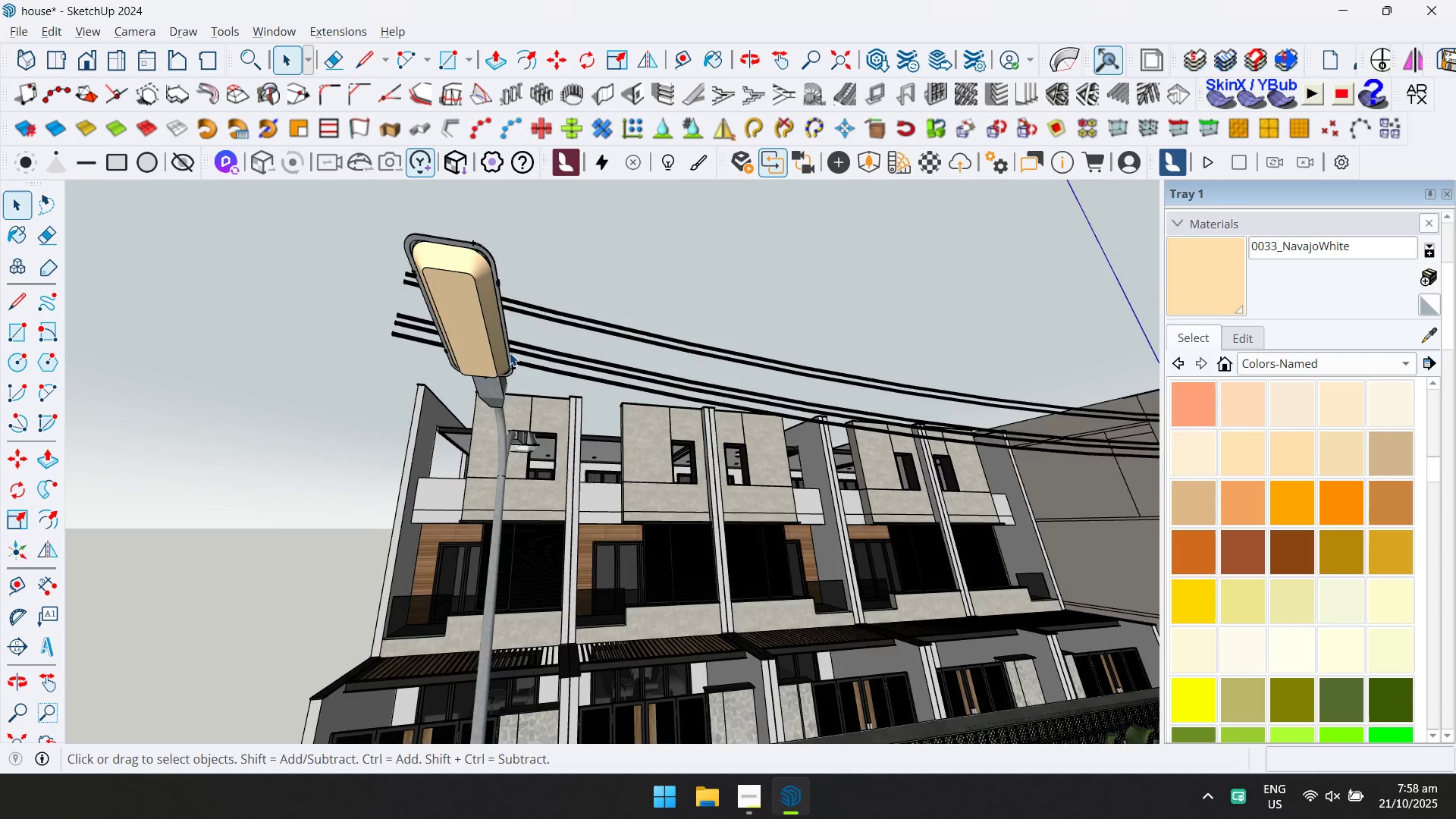 
key(Escape)
 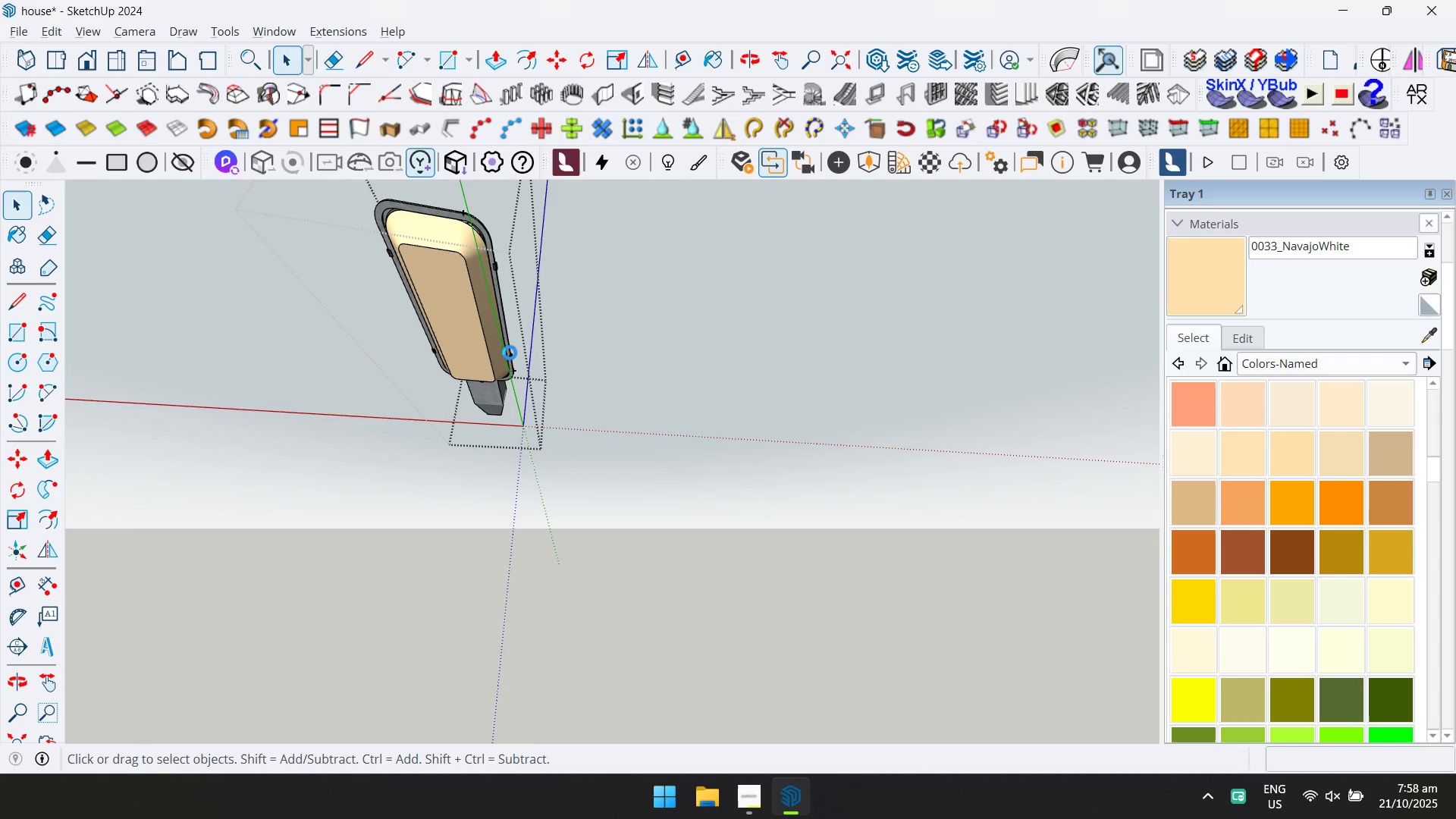 
key(Escape)
 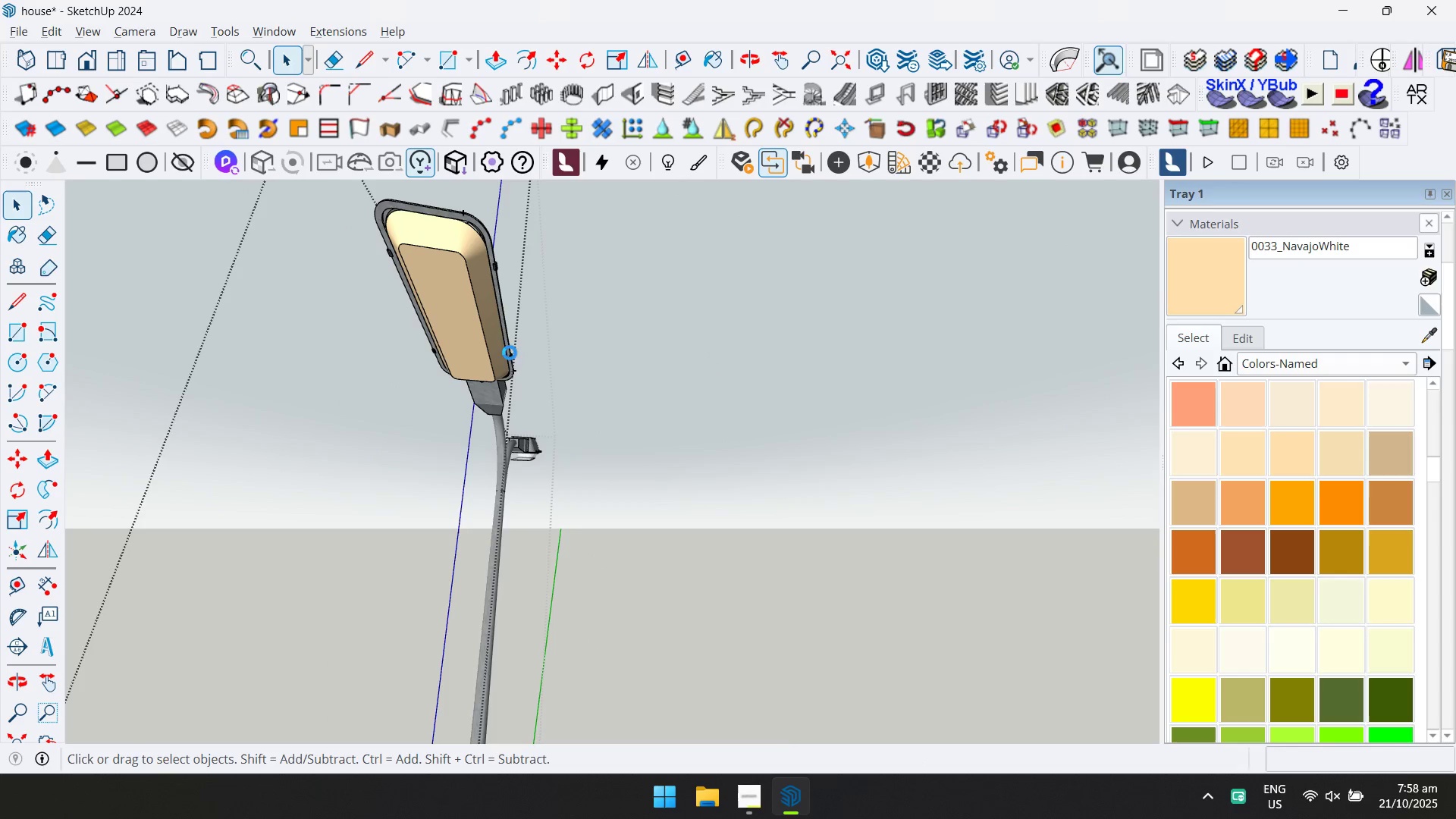 
key(Escape)
 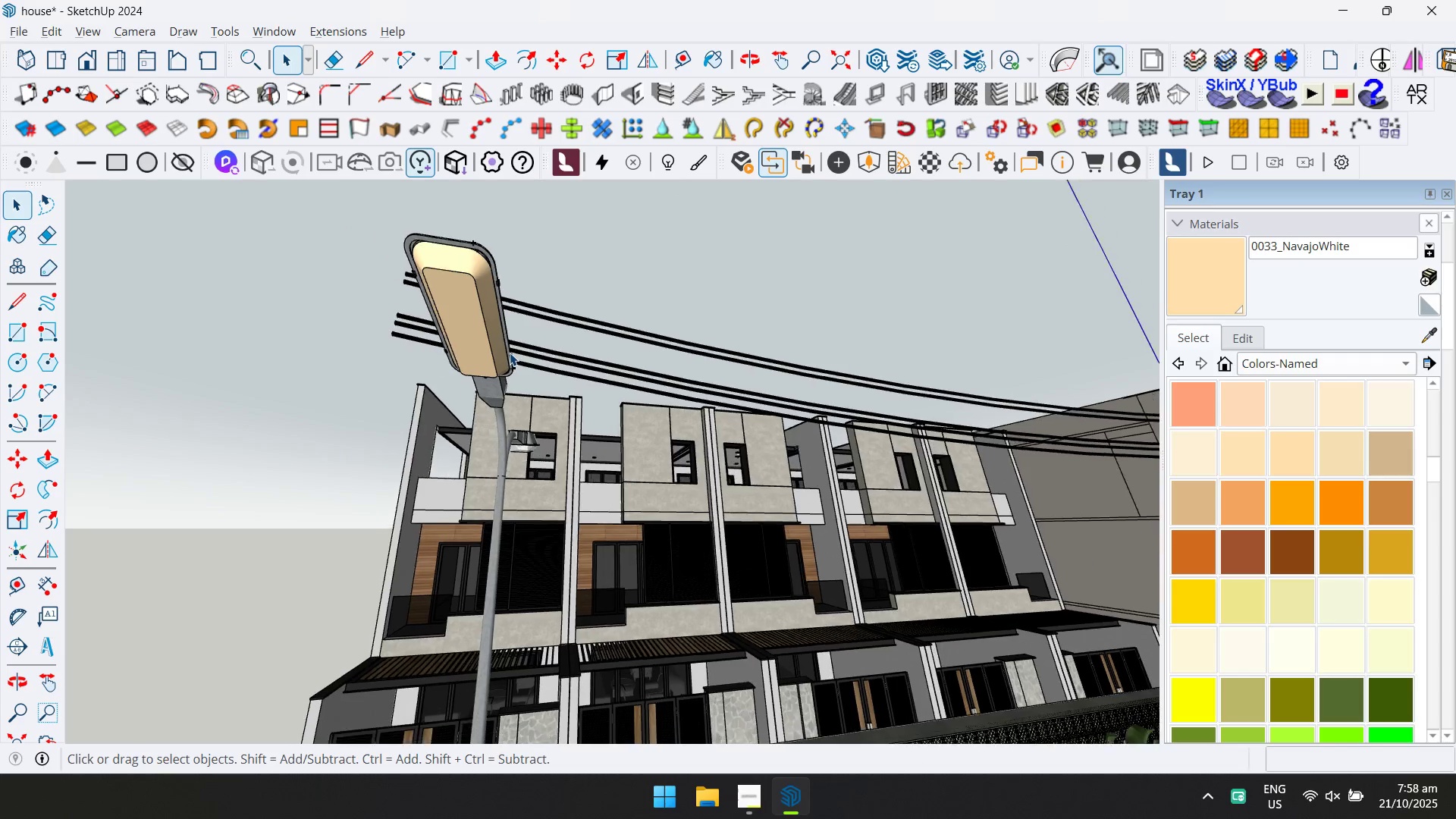 
key(Escape)
 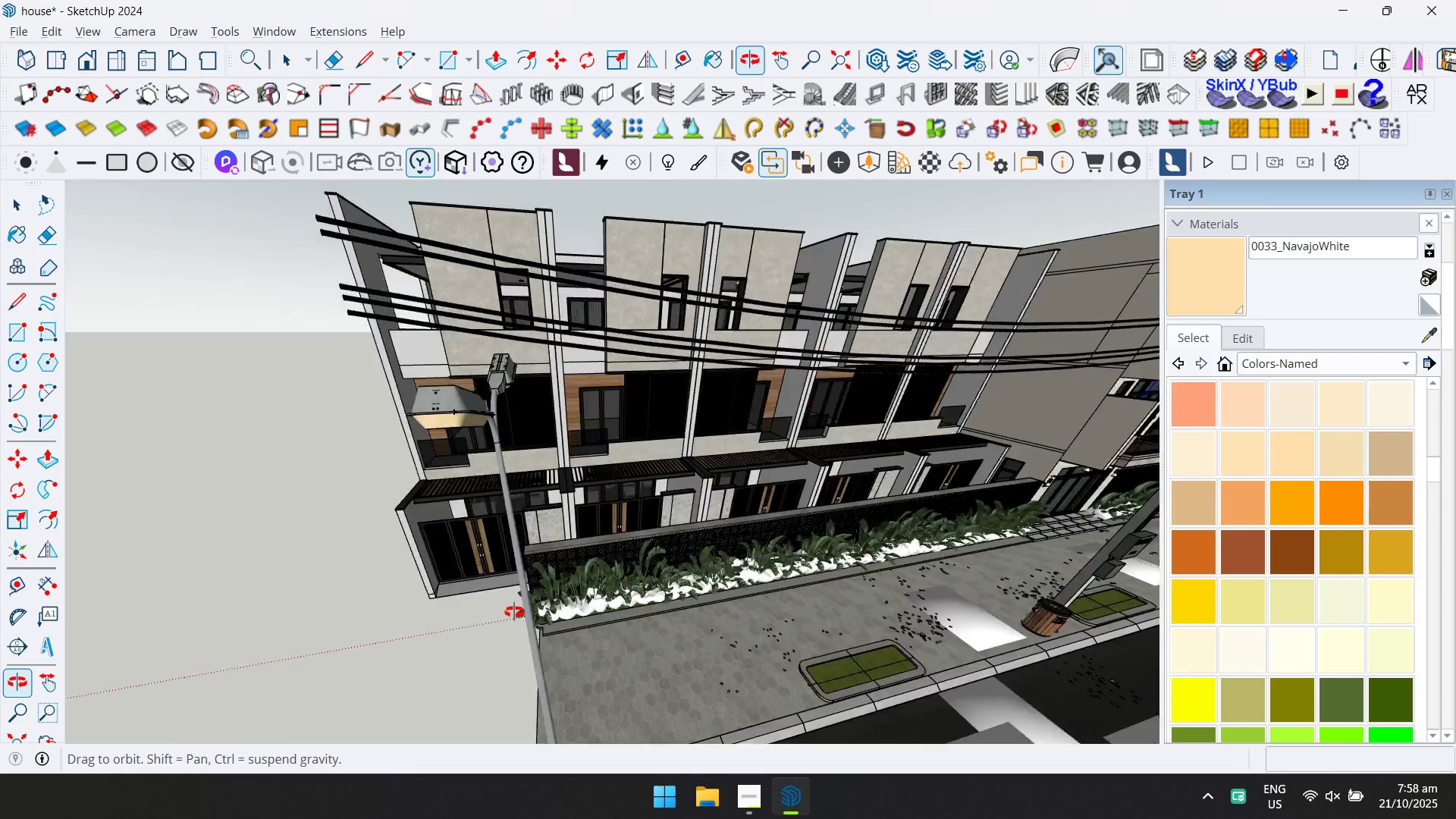 
key(Shift+ShiftLeft)
 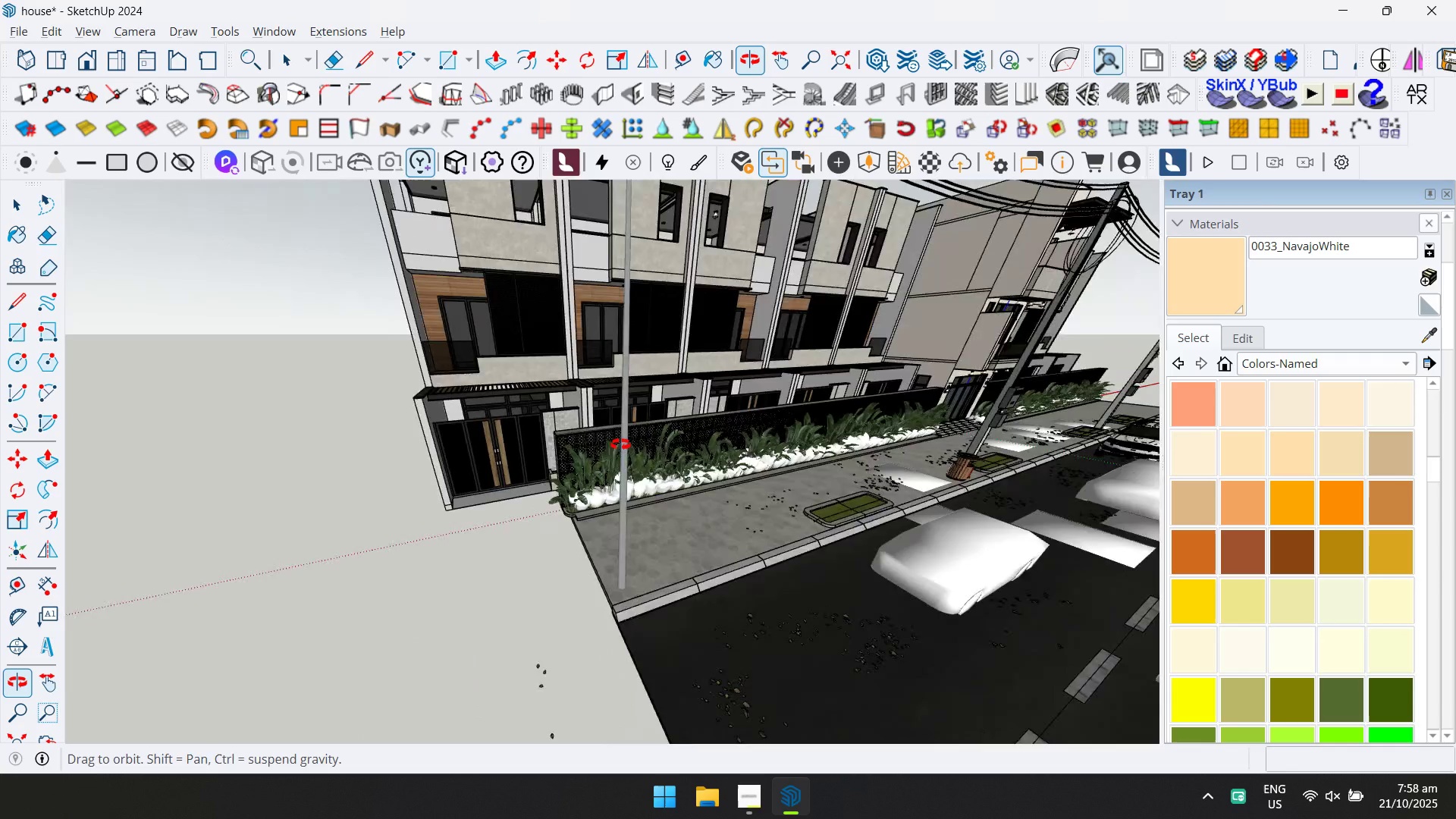 
hold_key(key=ShiftLeft, duration=0.67)
 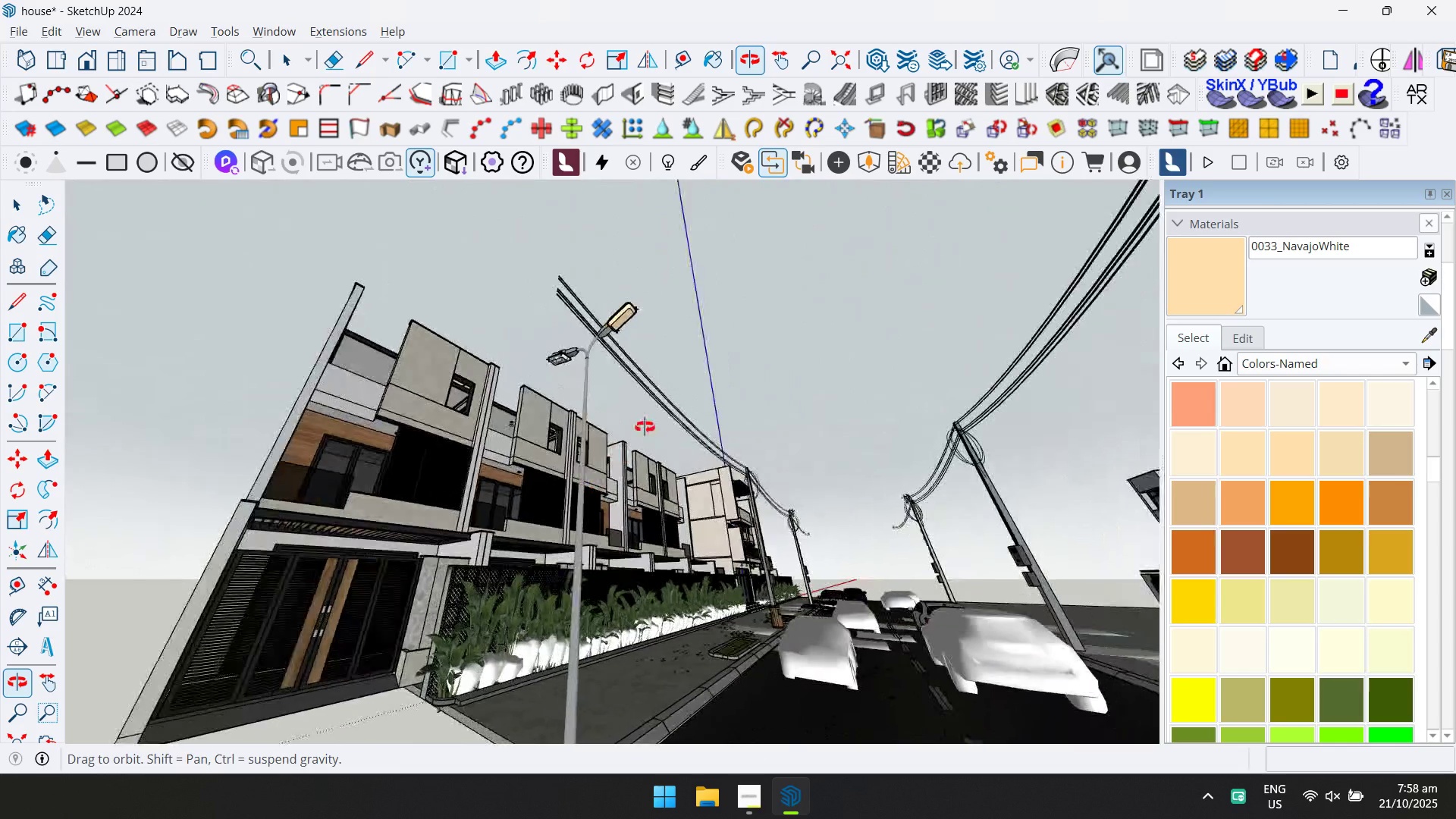 
scroll: coordinate [516, 373], scroll_direction: up, amount: 17.0
 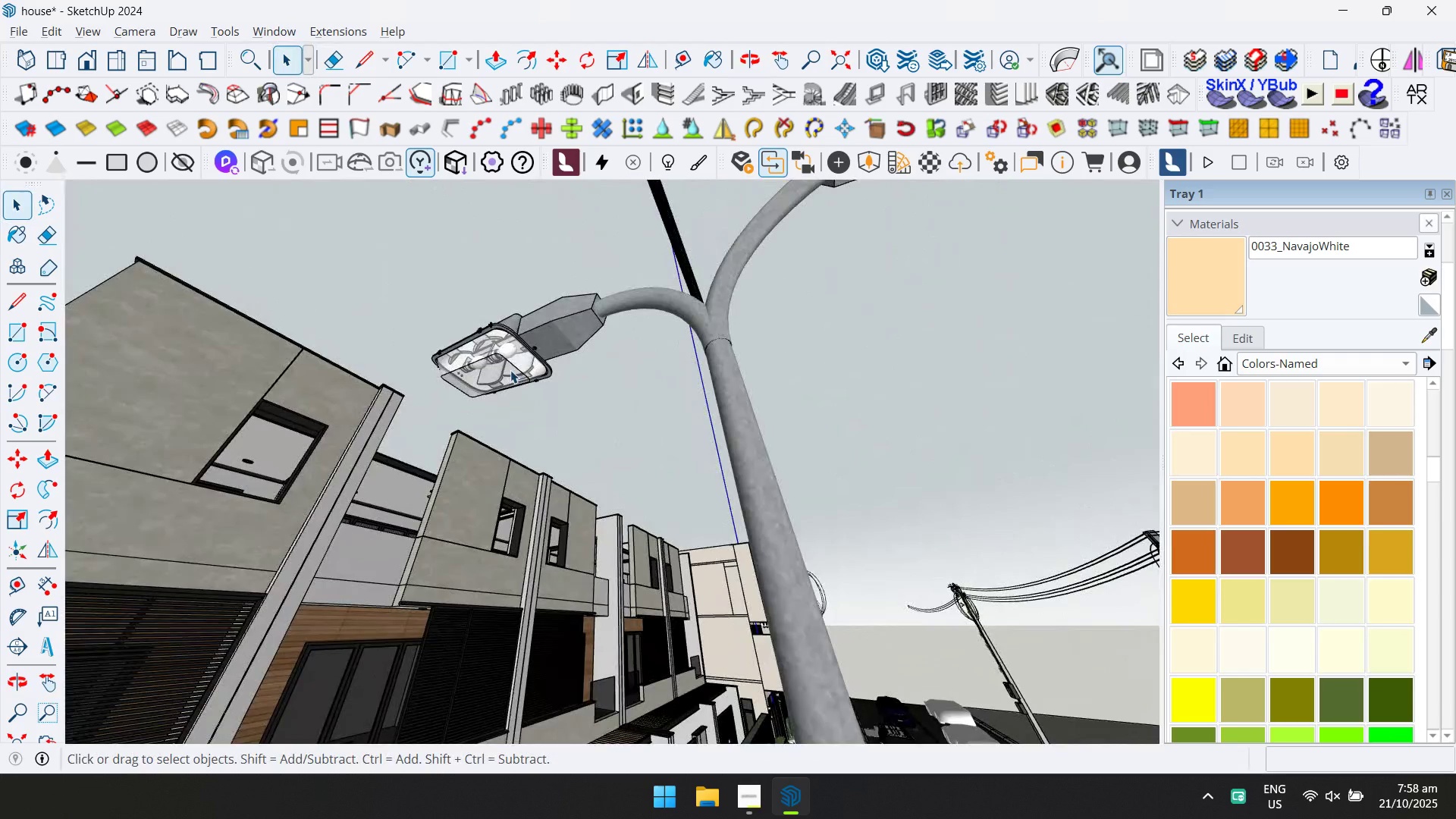 
double_click([510, 370])
 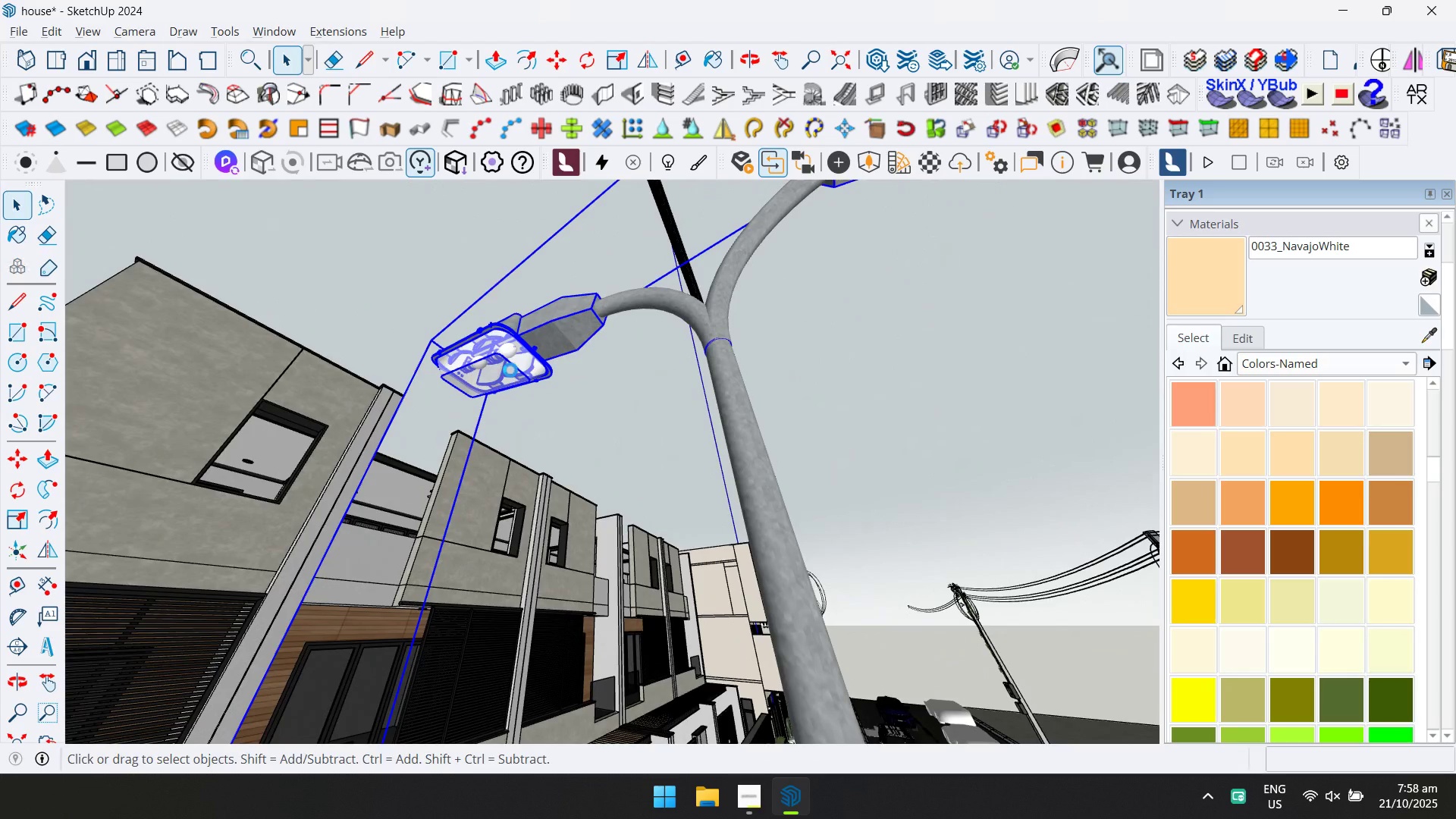 
triple_click([510, 370])
 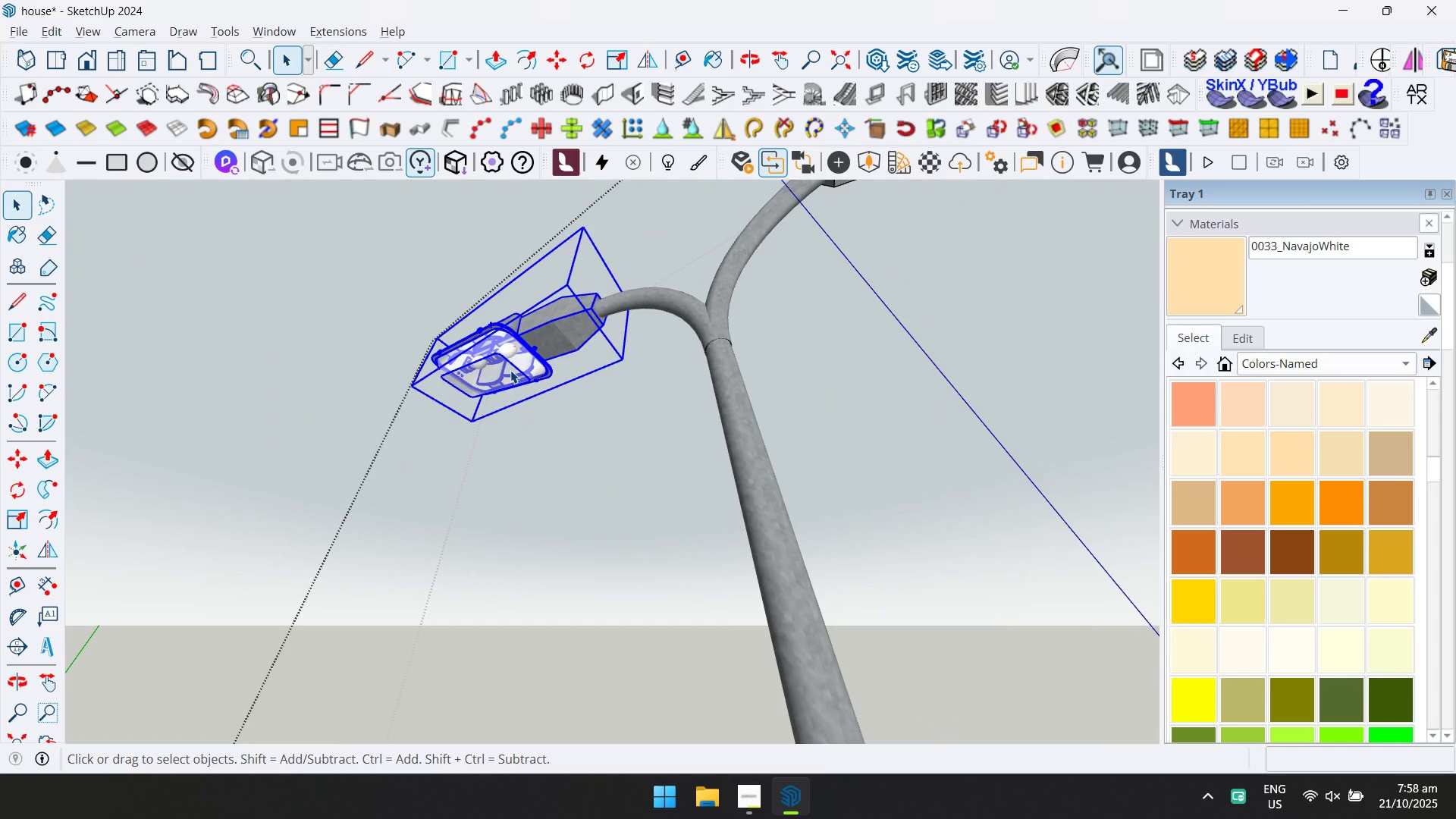 
triple_click([510, 370])
 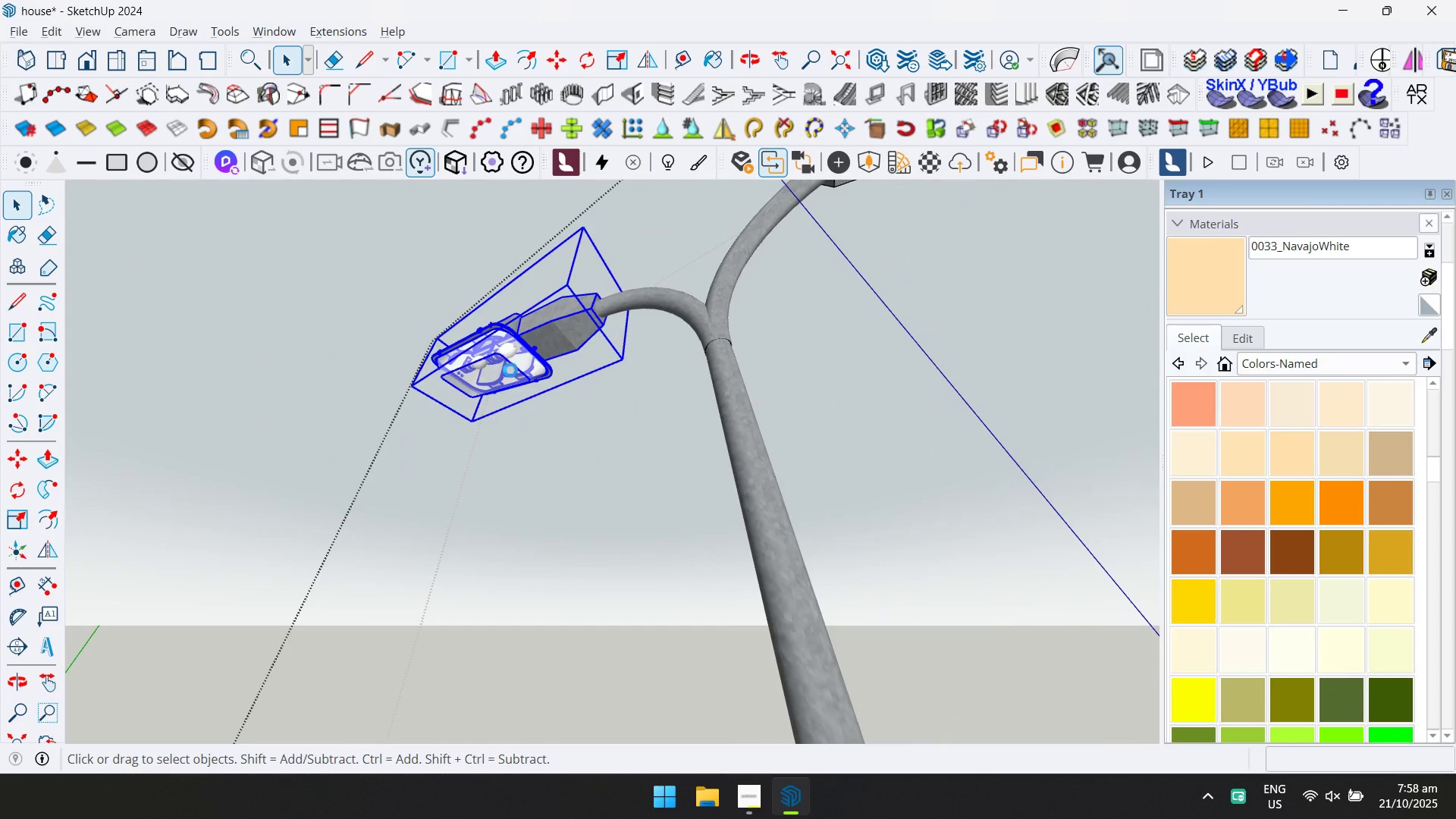 
triple_click([510, 370])
 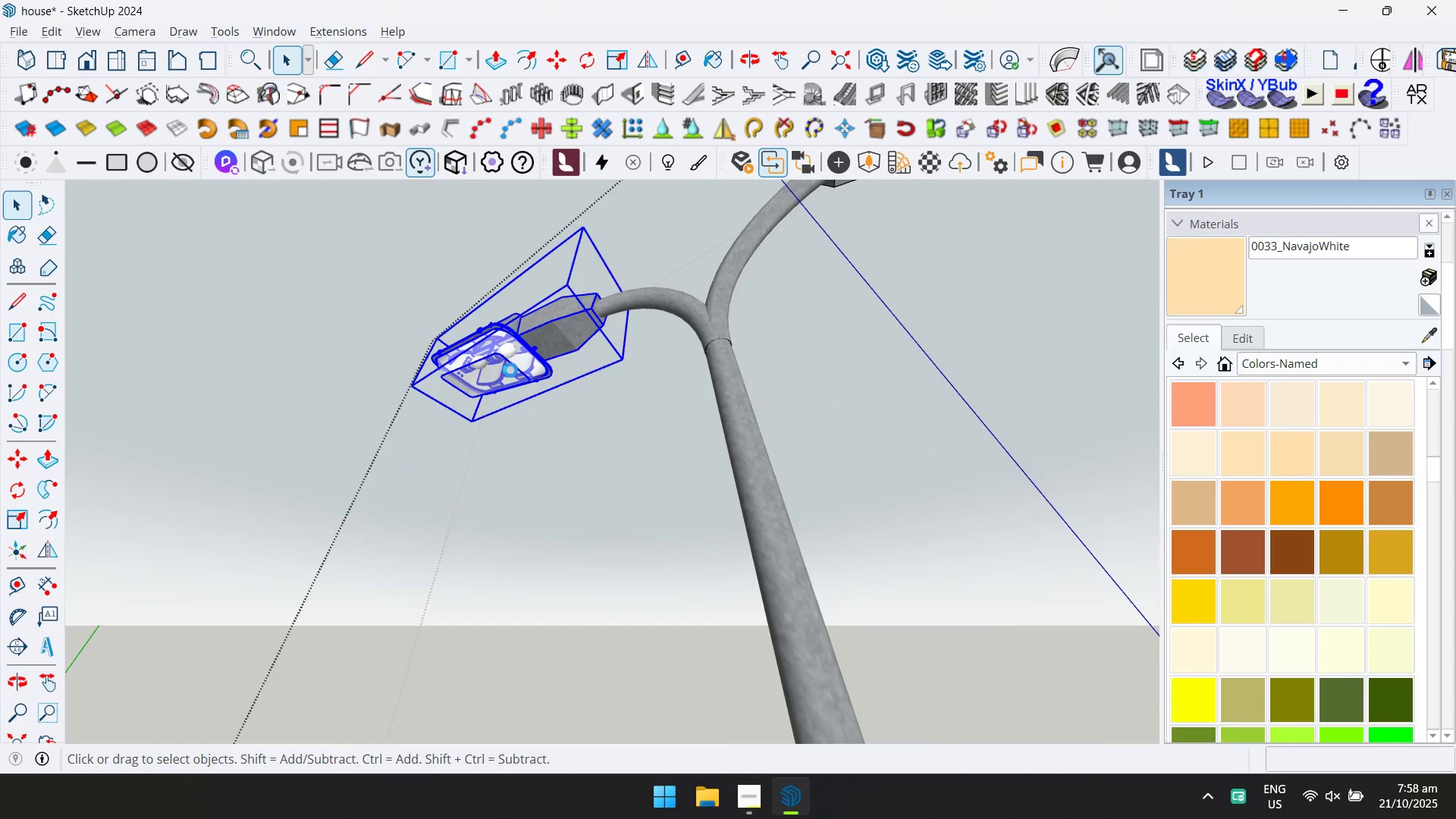 
triple_click([510, 370])
 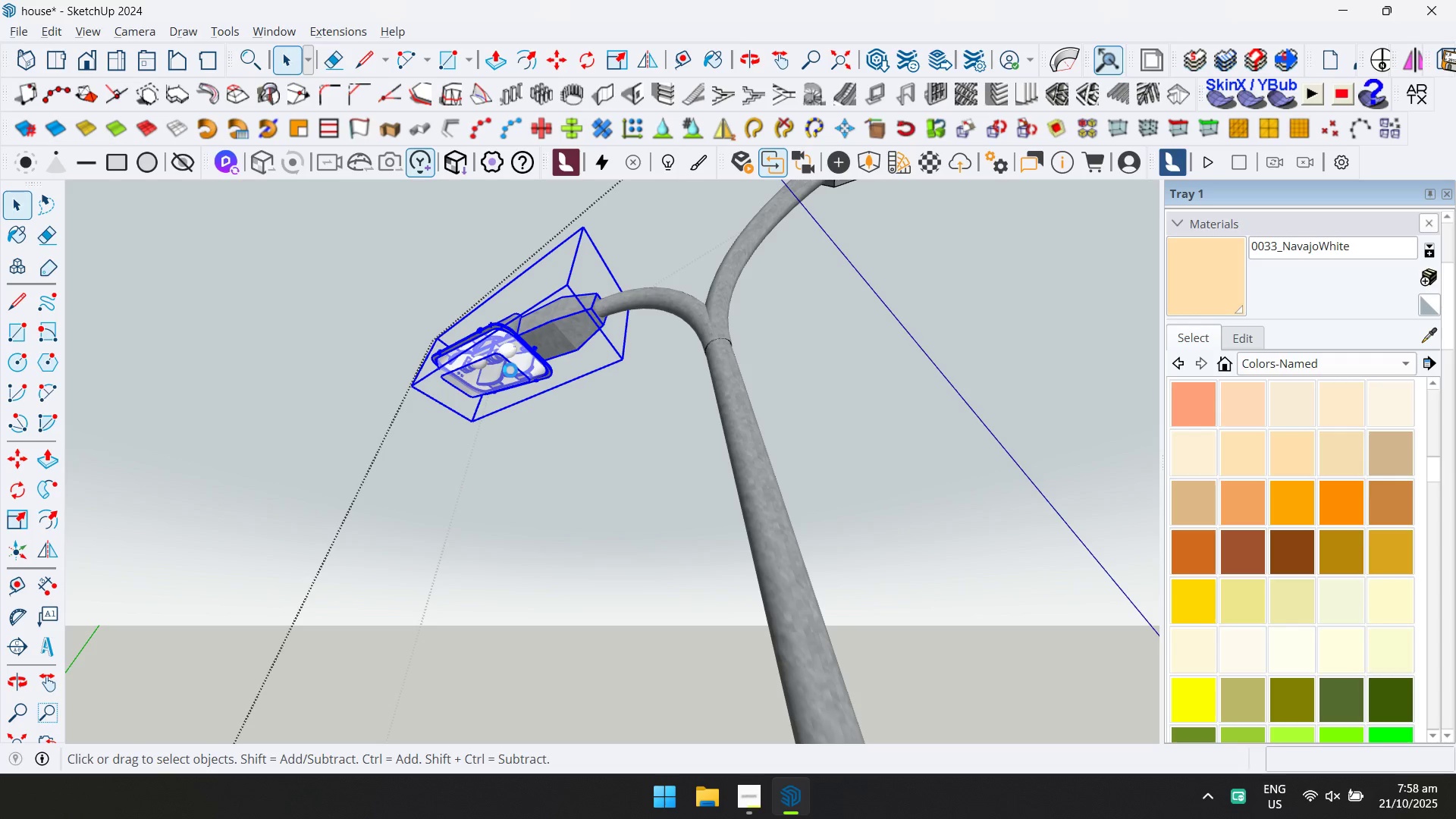 
scroll: coordinate [510, 370], scroll_direction: up, amount: 6.0
 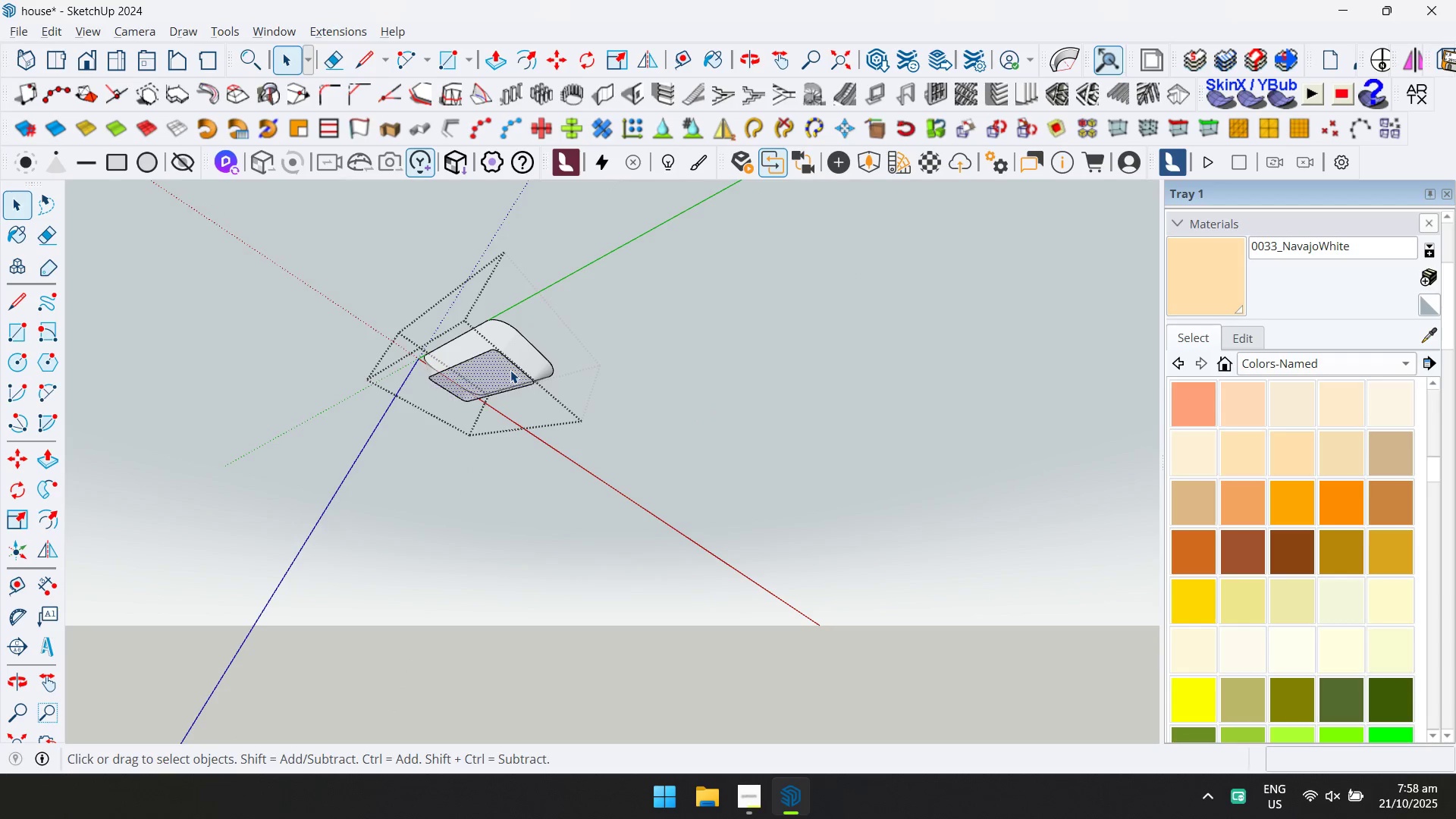 
double_click([510, 370])
 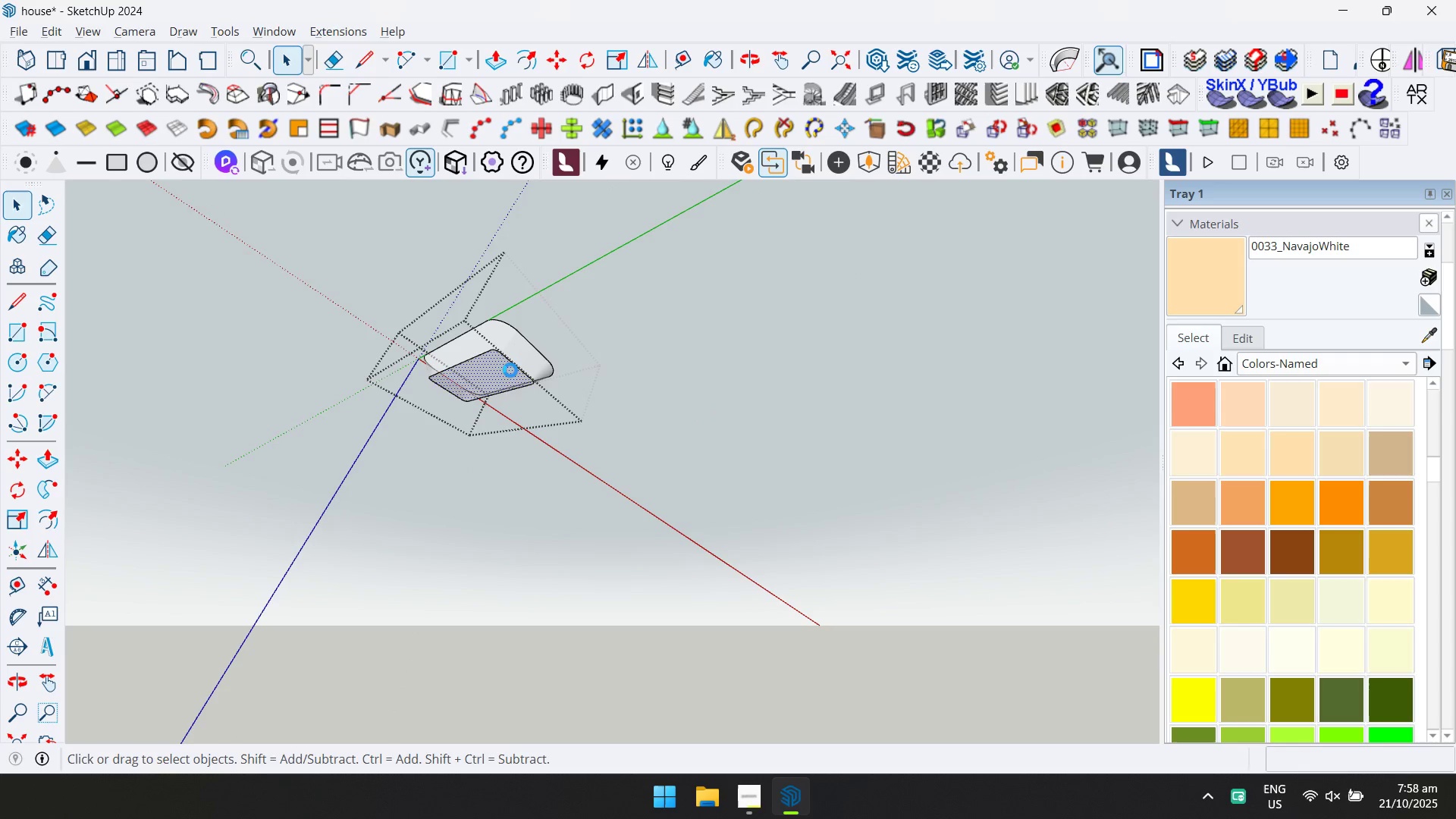 
key(Control+ControlLeft)
 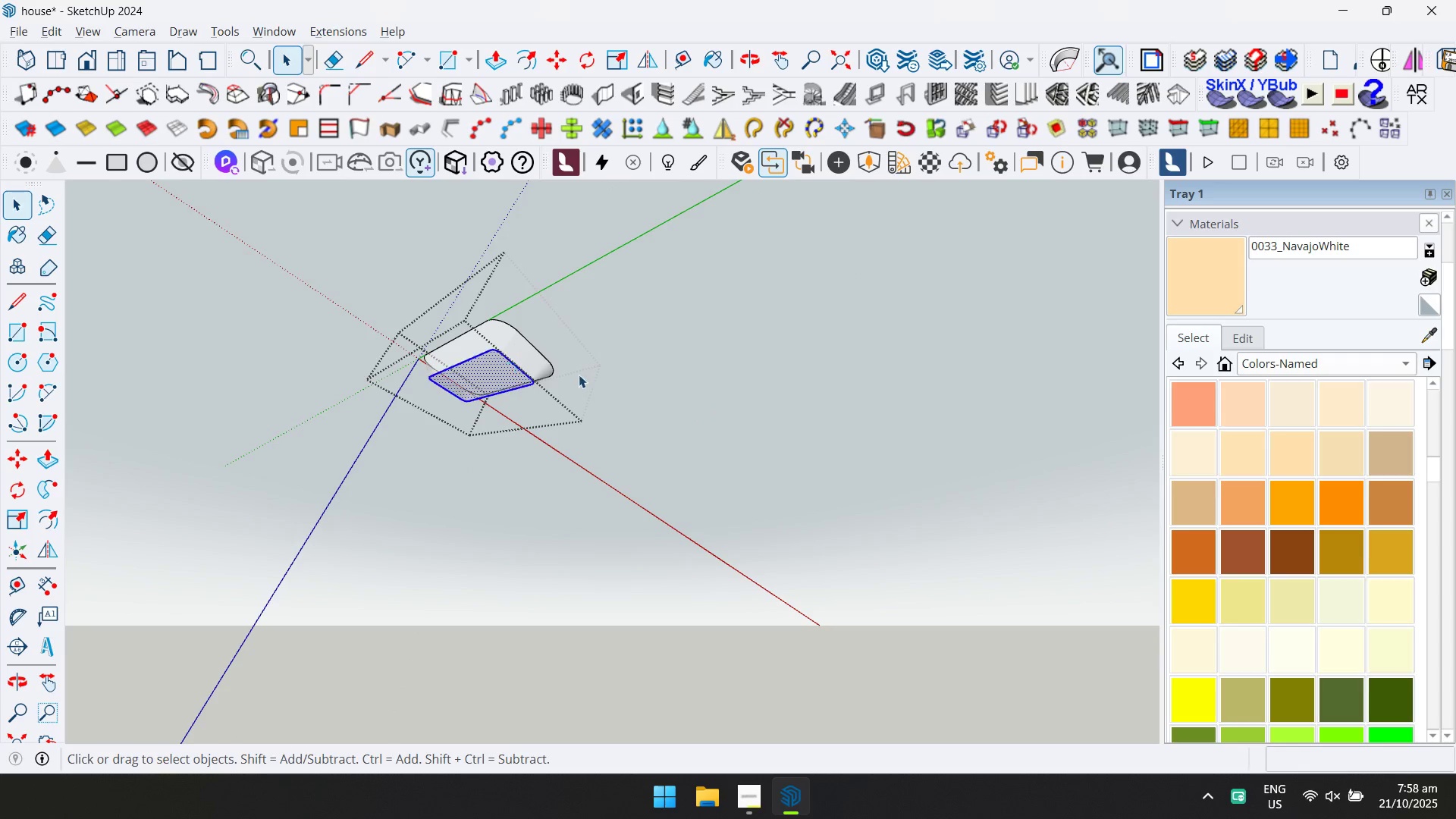 
key(Control+A)
 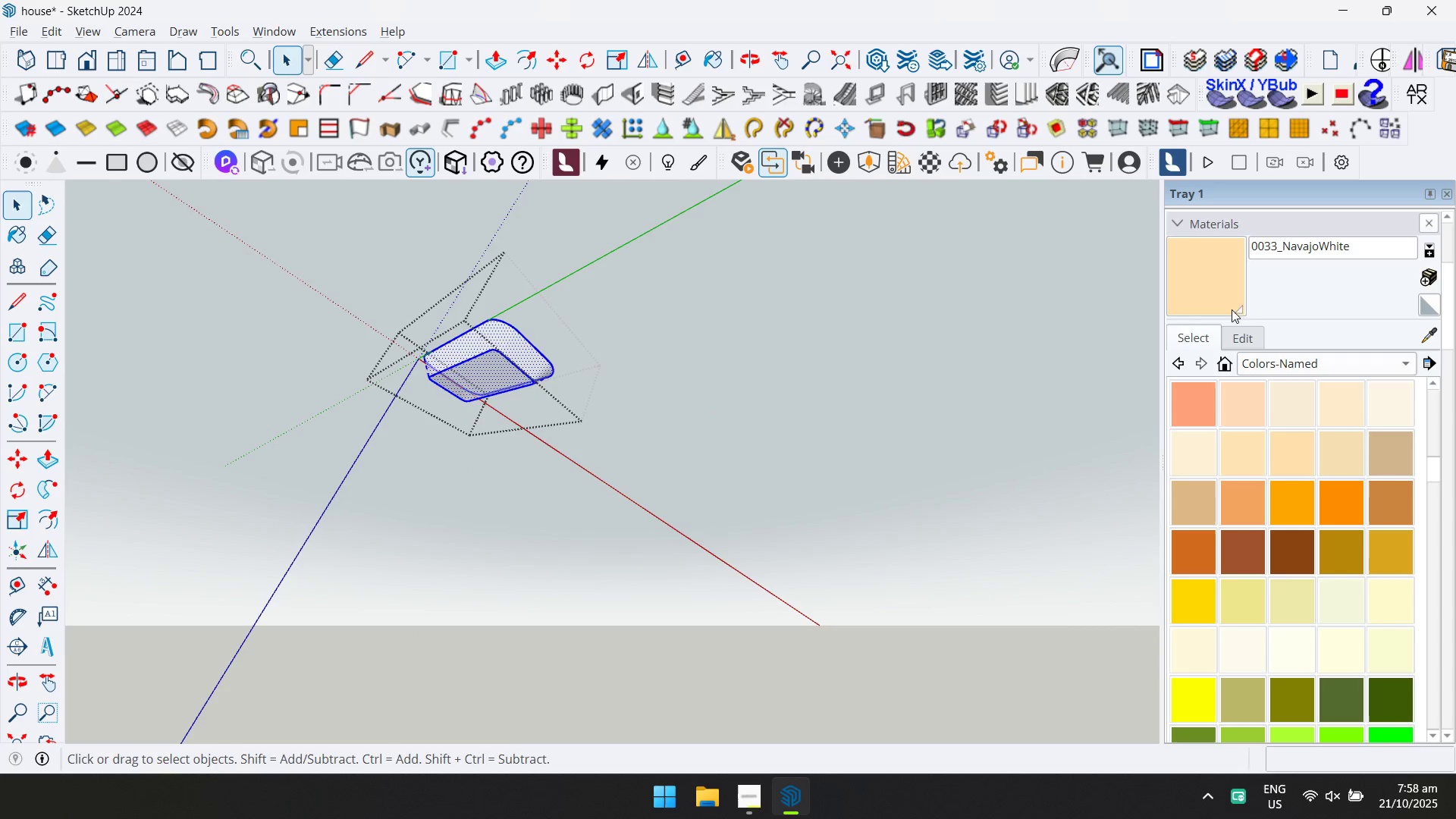 
left_click_drag(start_coordinate=[1235, 288], to_coordinate=[1231, 288])
 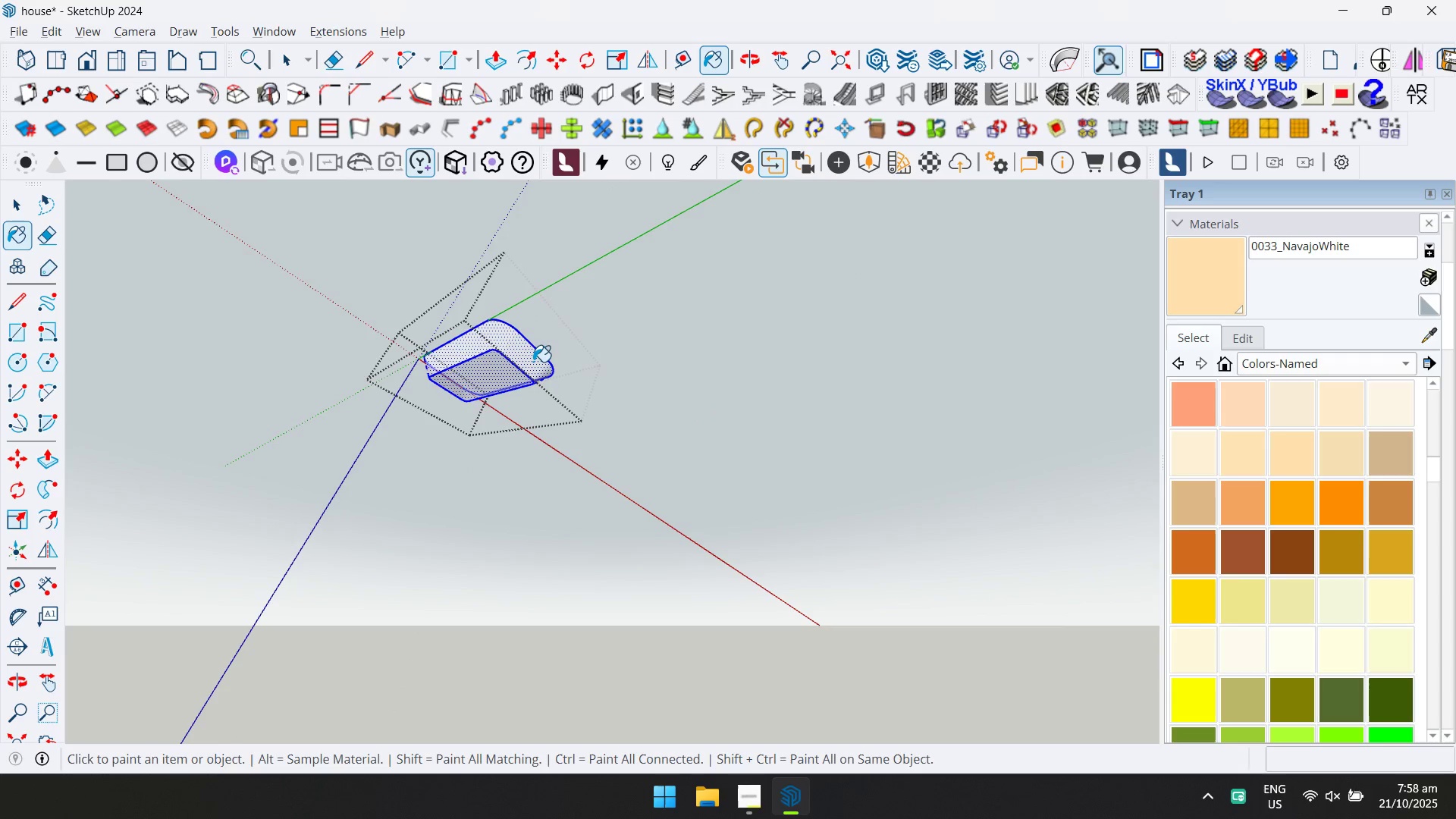 
left_click([532, 364])
 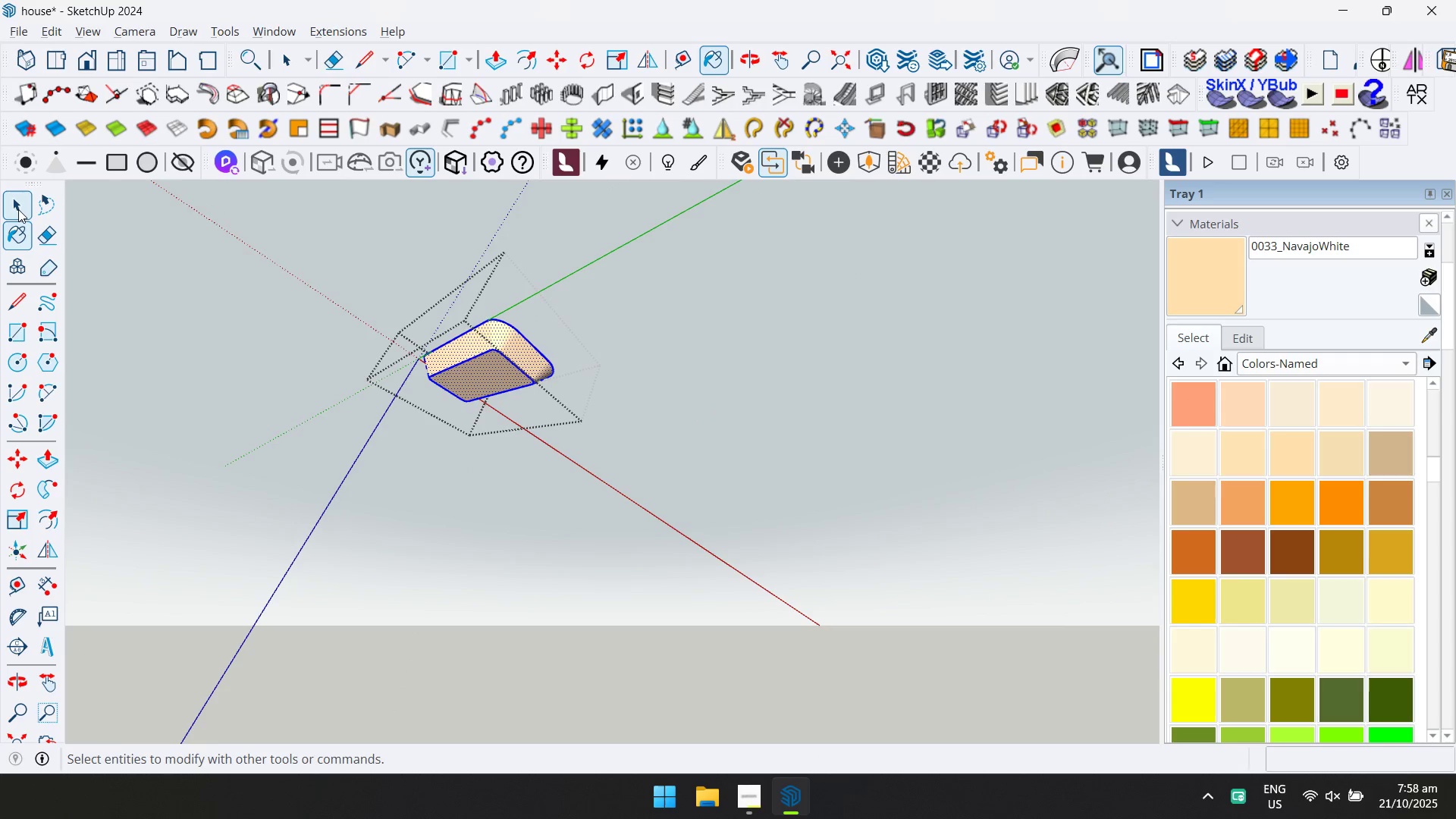 
key(Escape)
 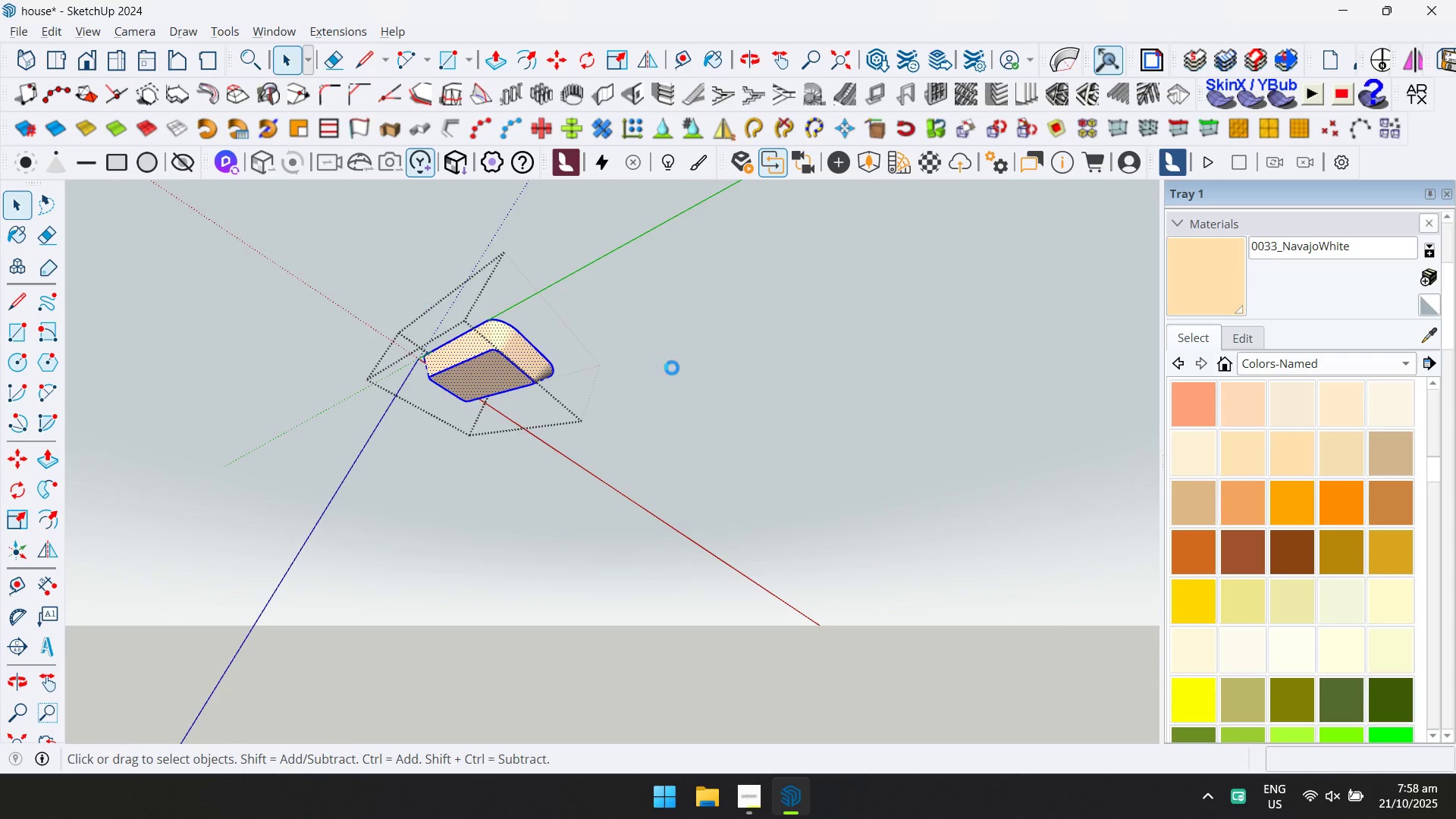 
key(Escape)
 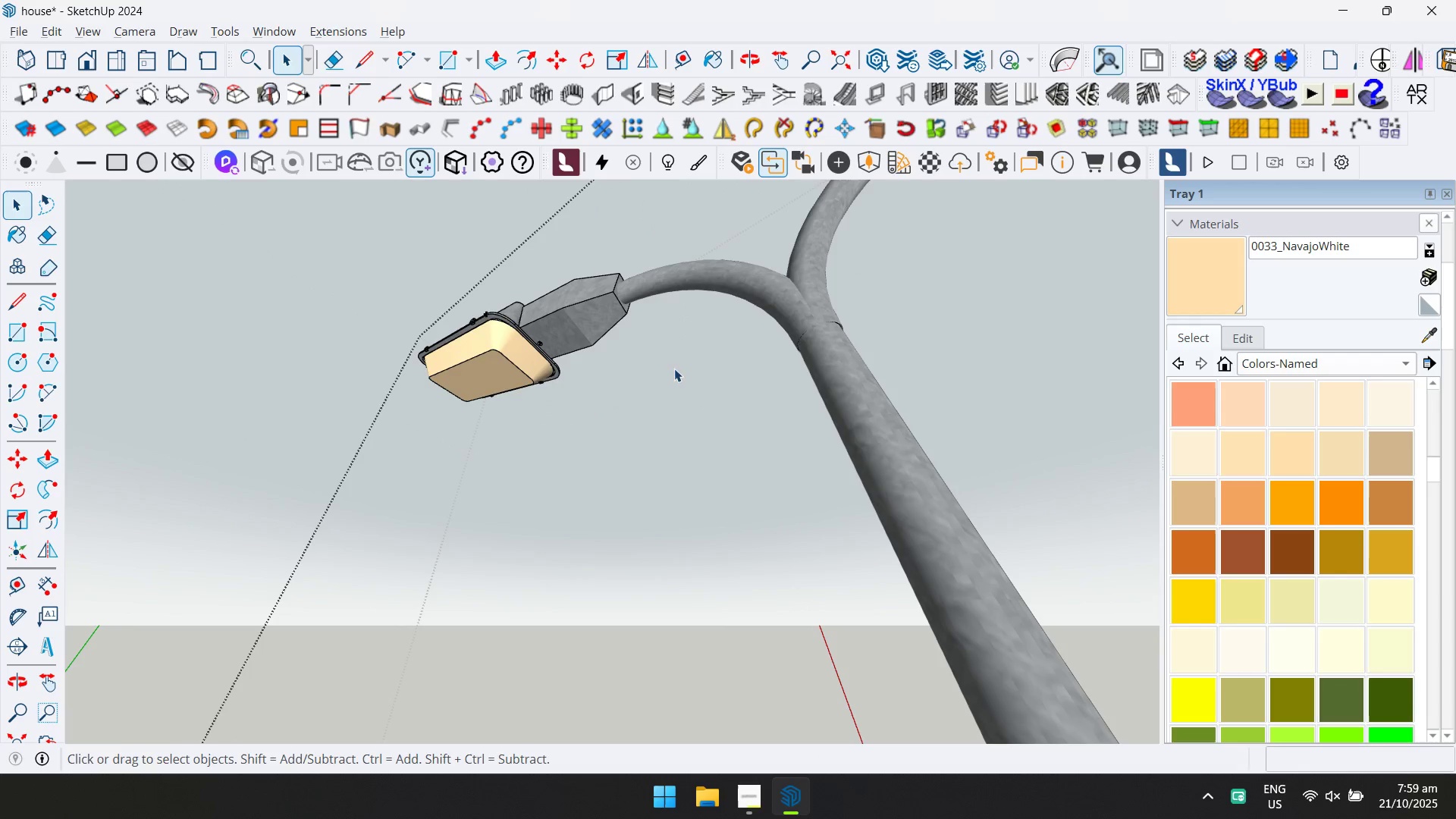 
scroll: coordinate [692, 365], scroll_direction: down, amount: 21.0
 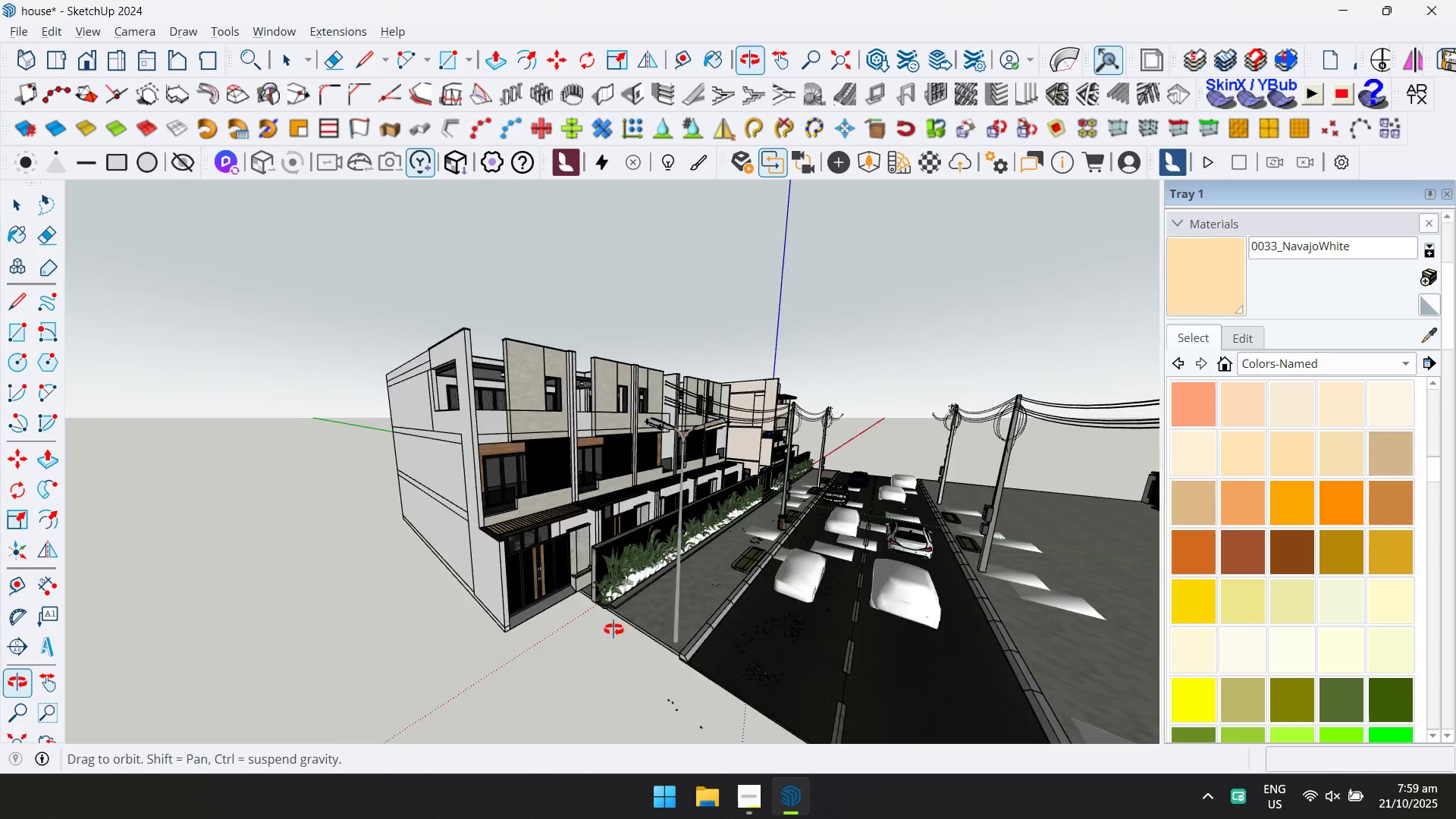 
key(Escape)
 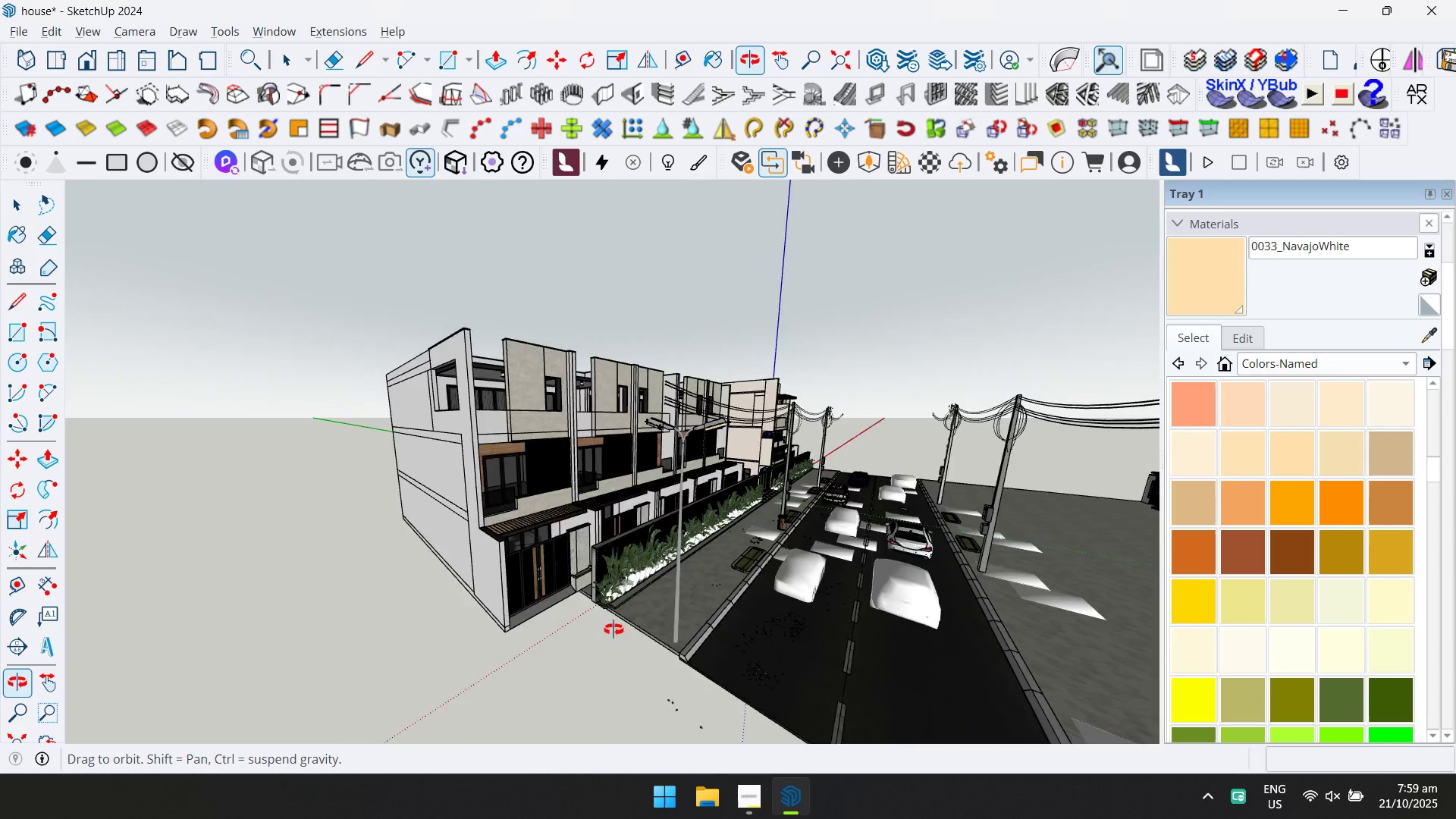 
scroll: coordinate [640, 581], scroll_direction: up, amount: 2.0
 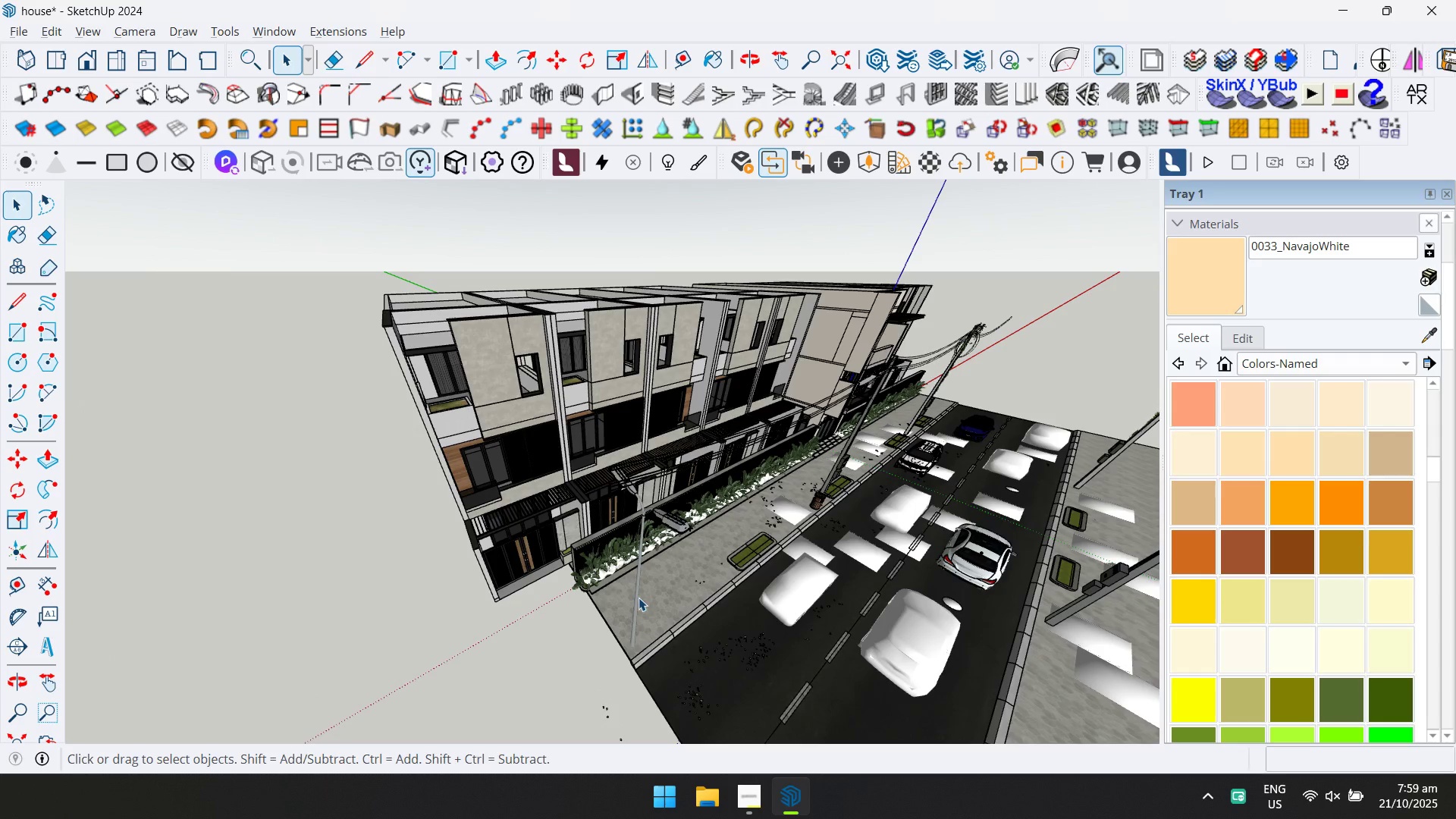 
left_click([638, 598])
 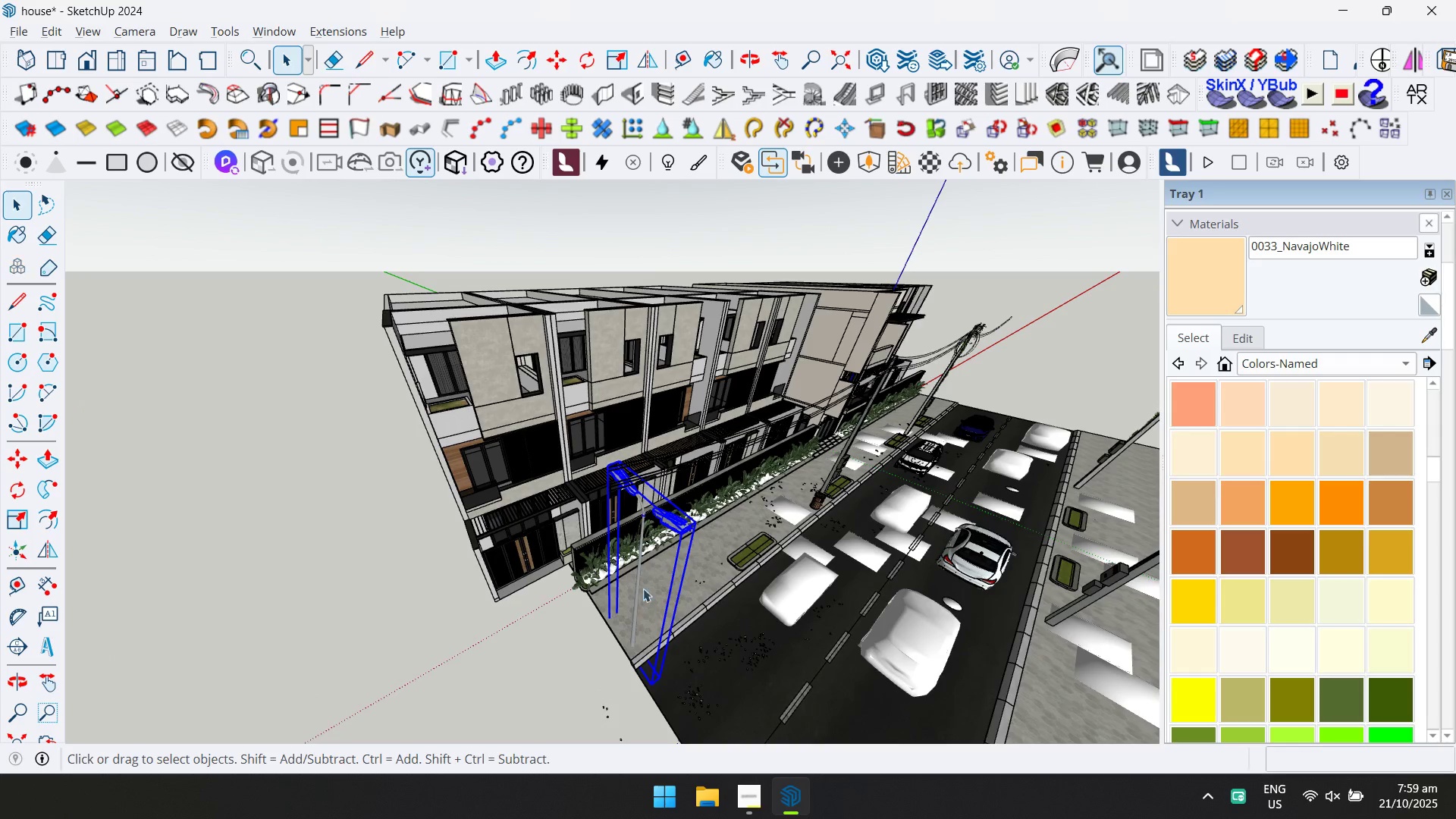 
key(S)
 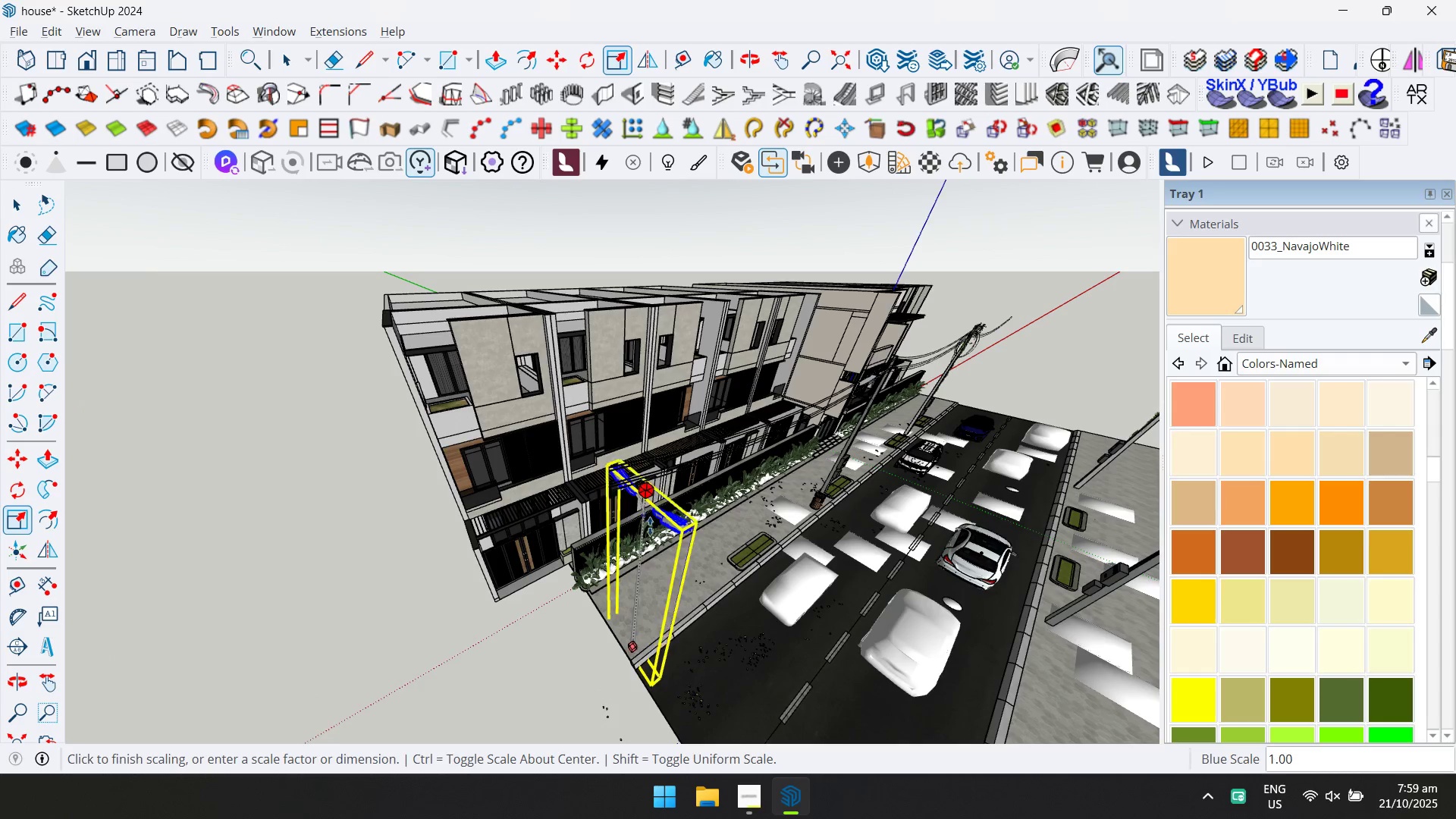 
scroll: coordinate [654, 523], scroll_direction: up, amount: 5.0
 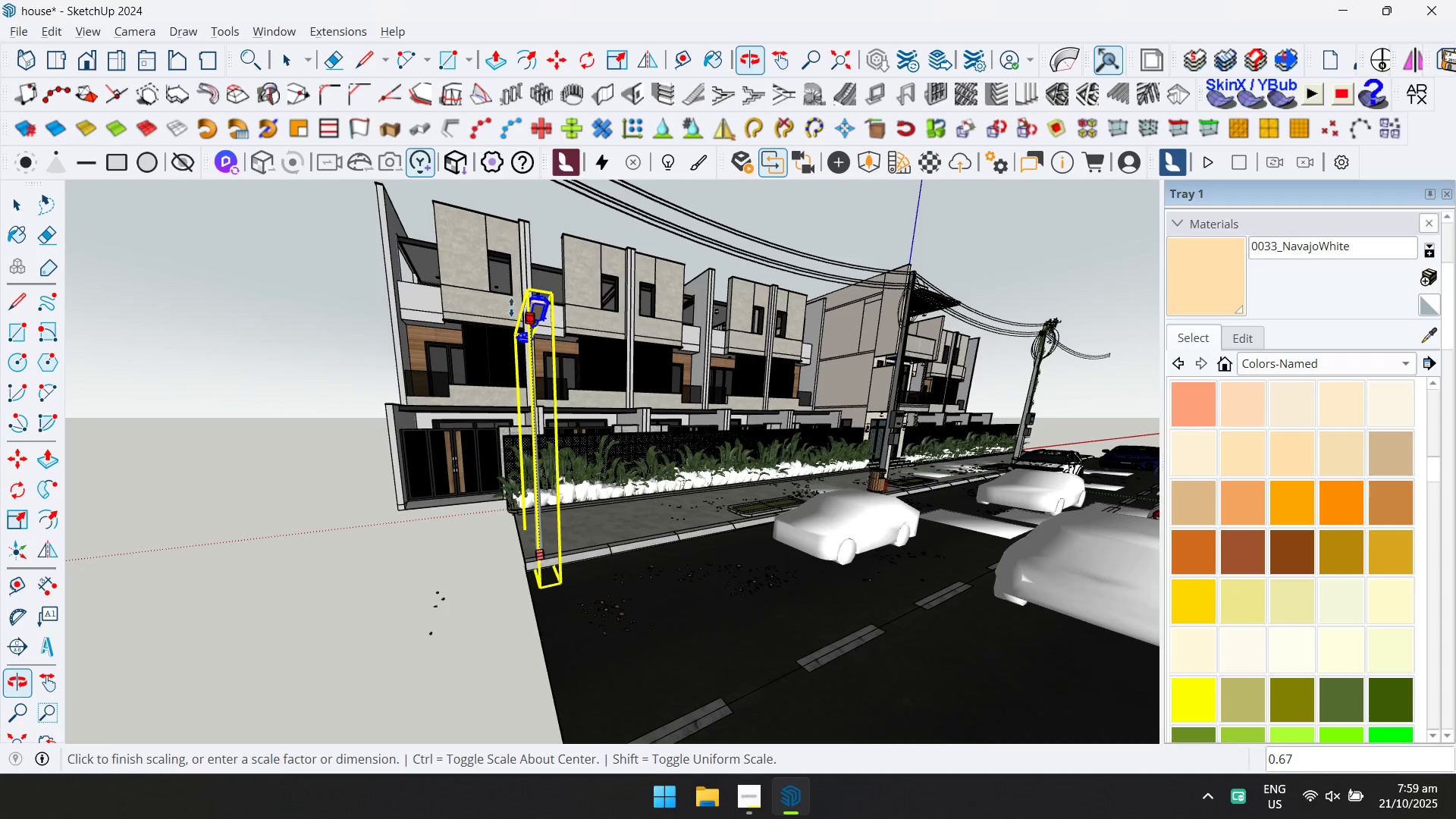 
key(Escape)
 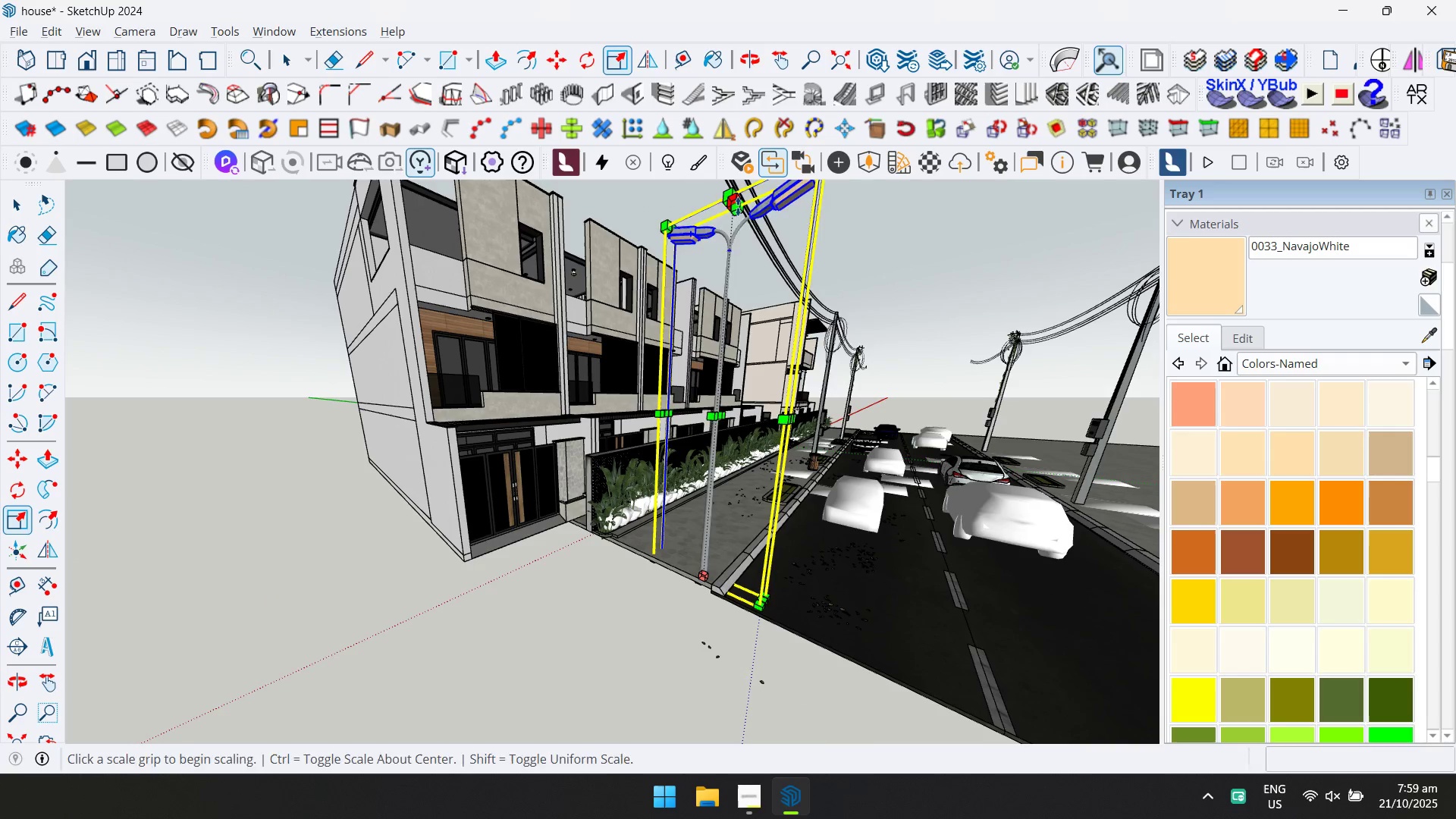 
left_click([739, 268])
 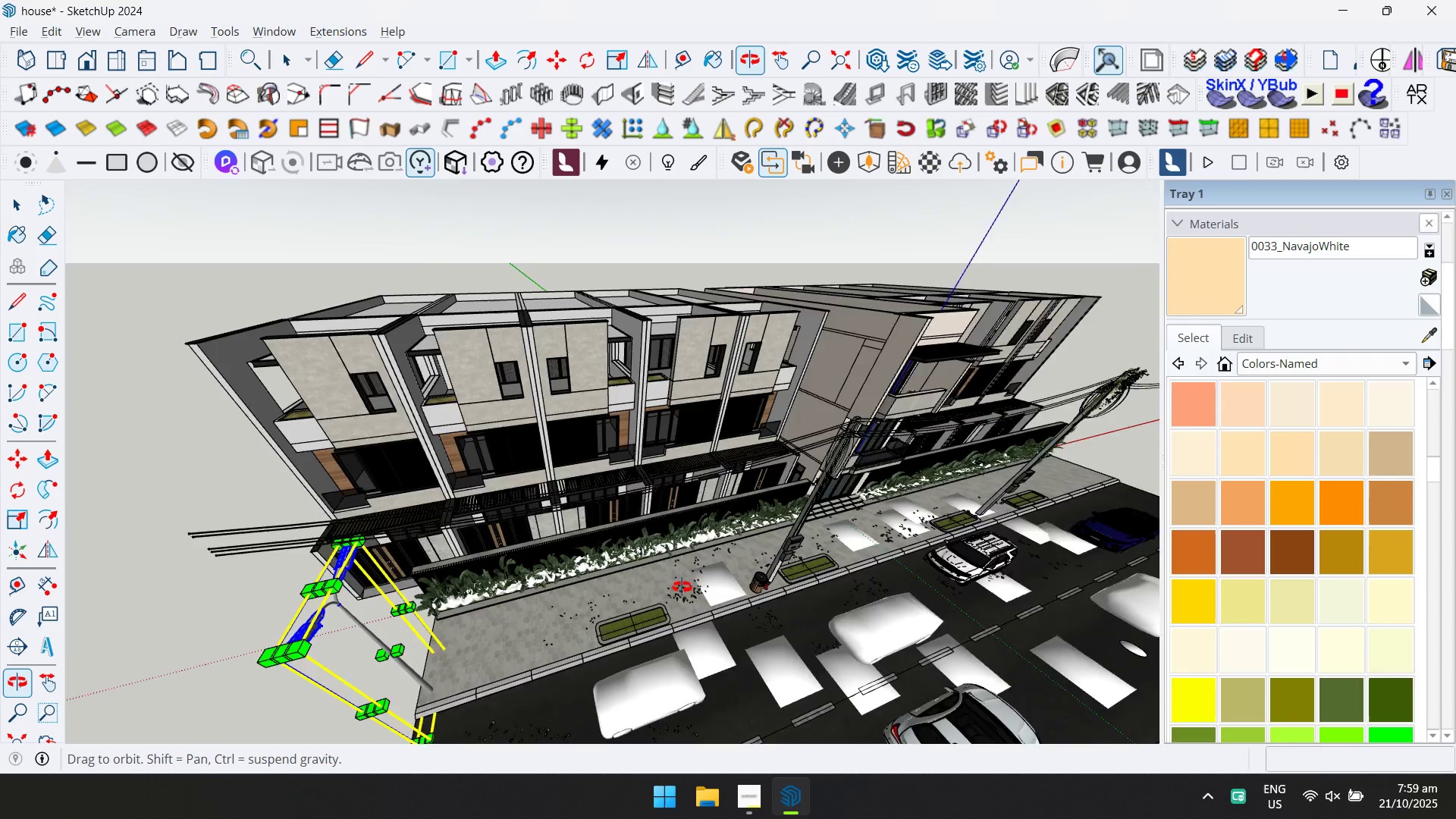 
hold_key(key=ShiftLeft, duration=0.41)
 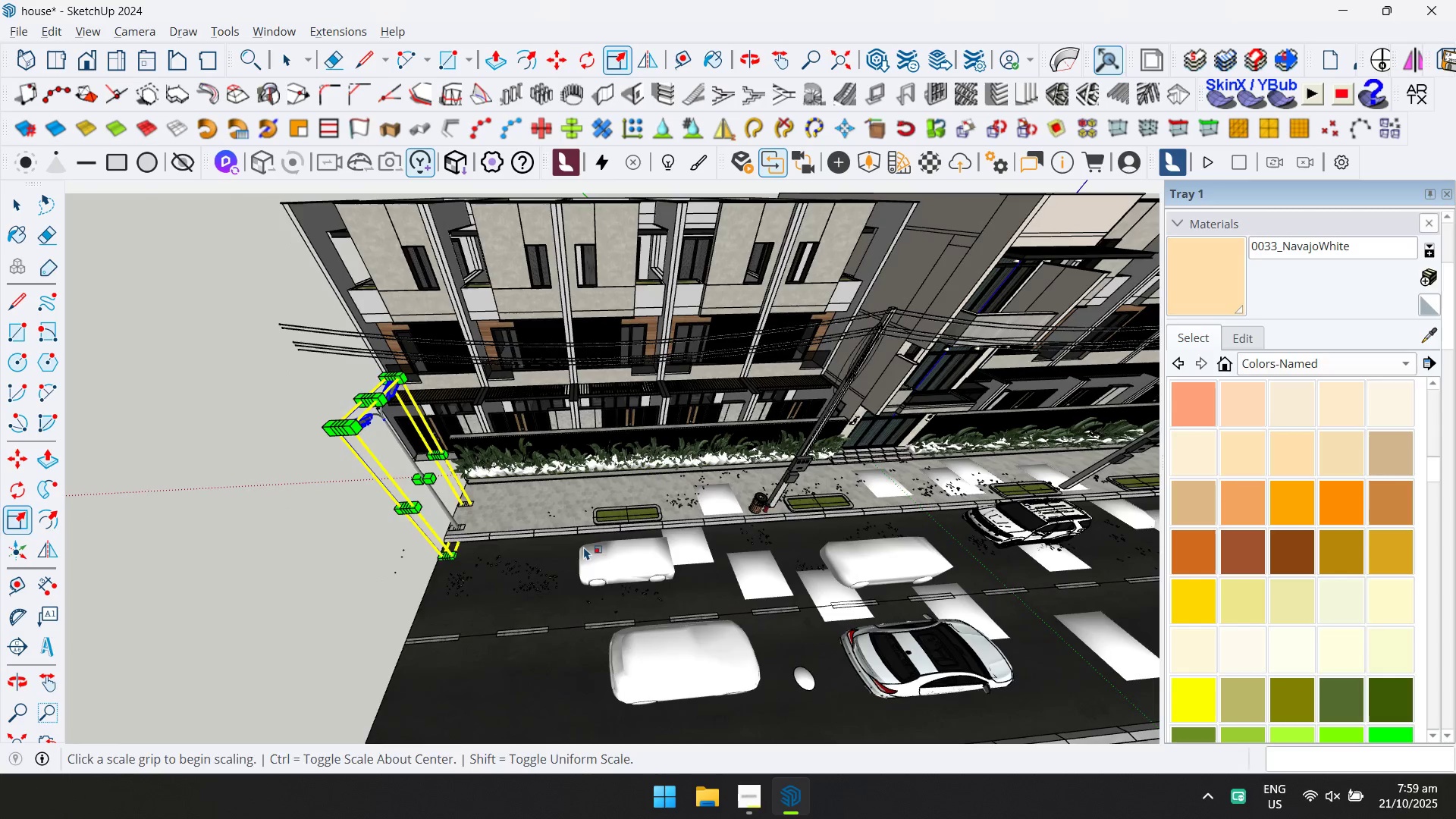 
key(M)
 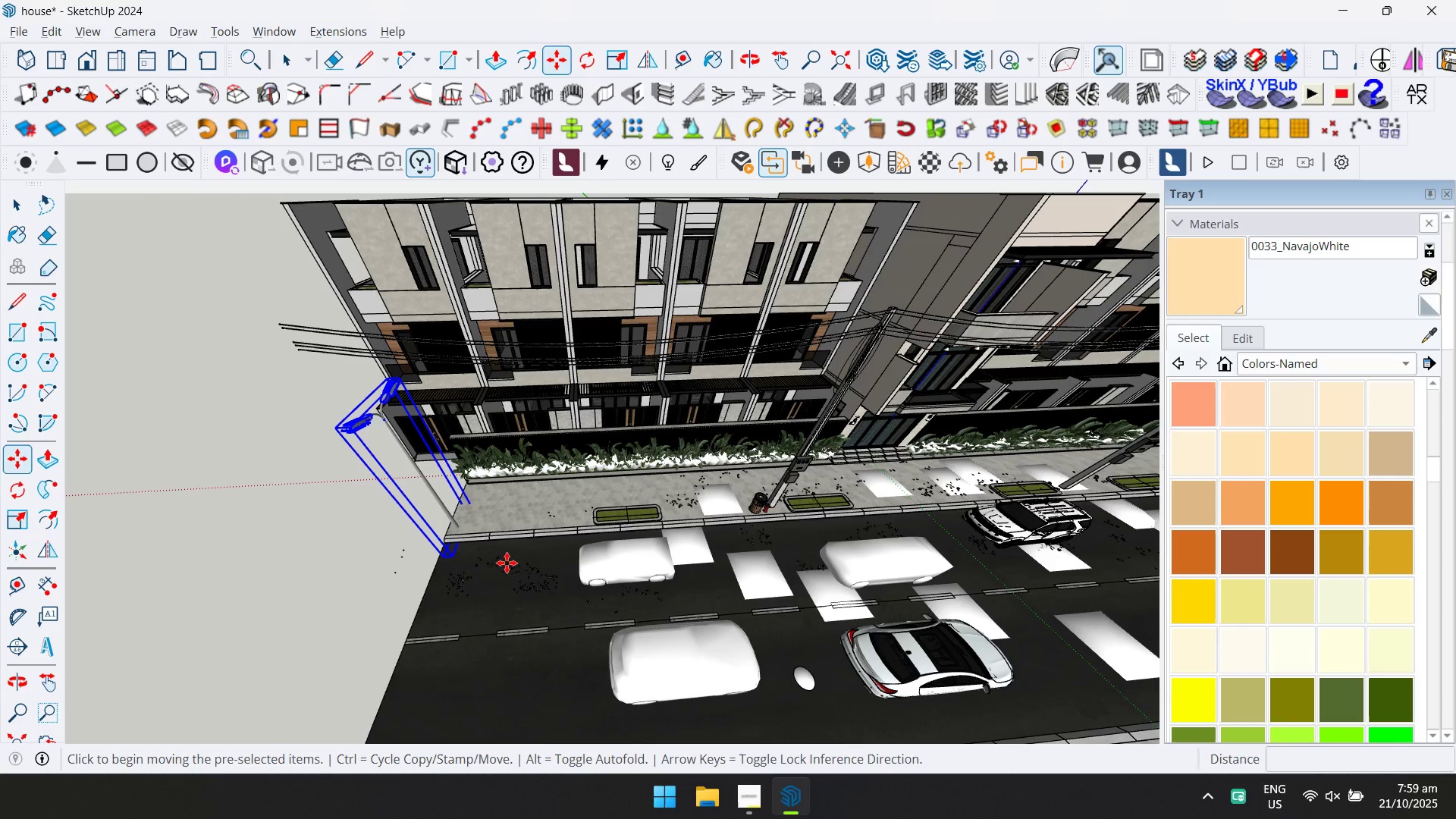 
key(Control+ControlLeft)
 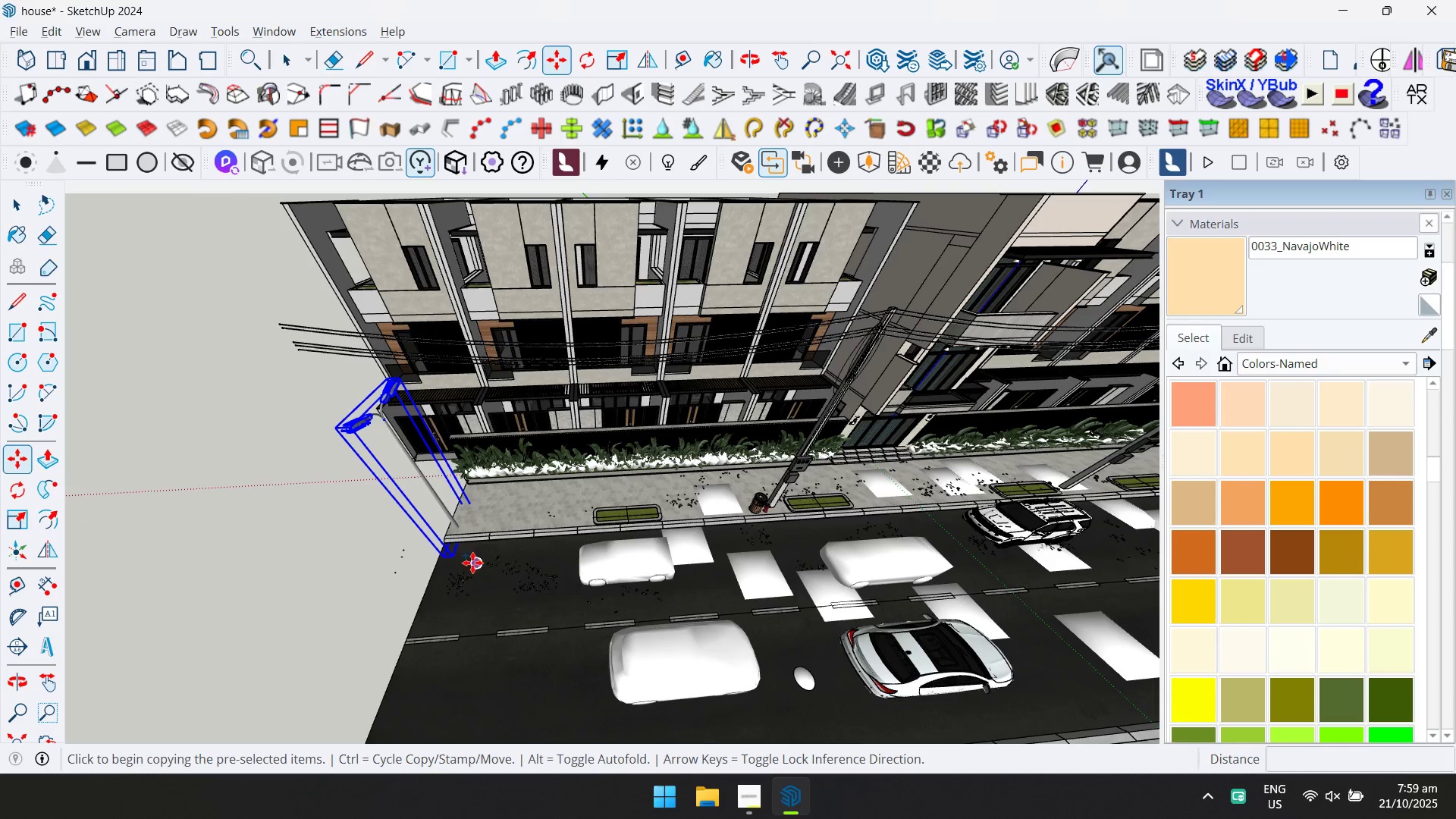 
scroll: coordinate [480, 482], scroll_direction: up, amount: 18.0
 